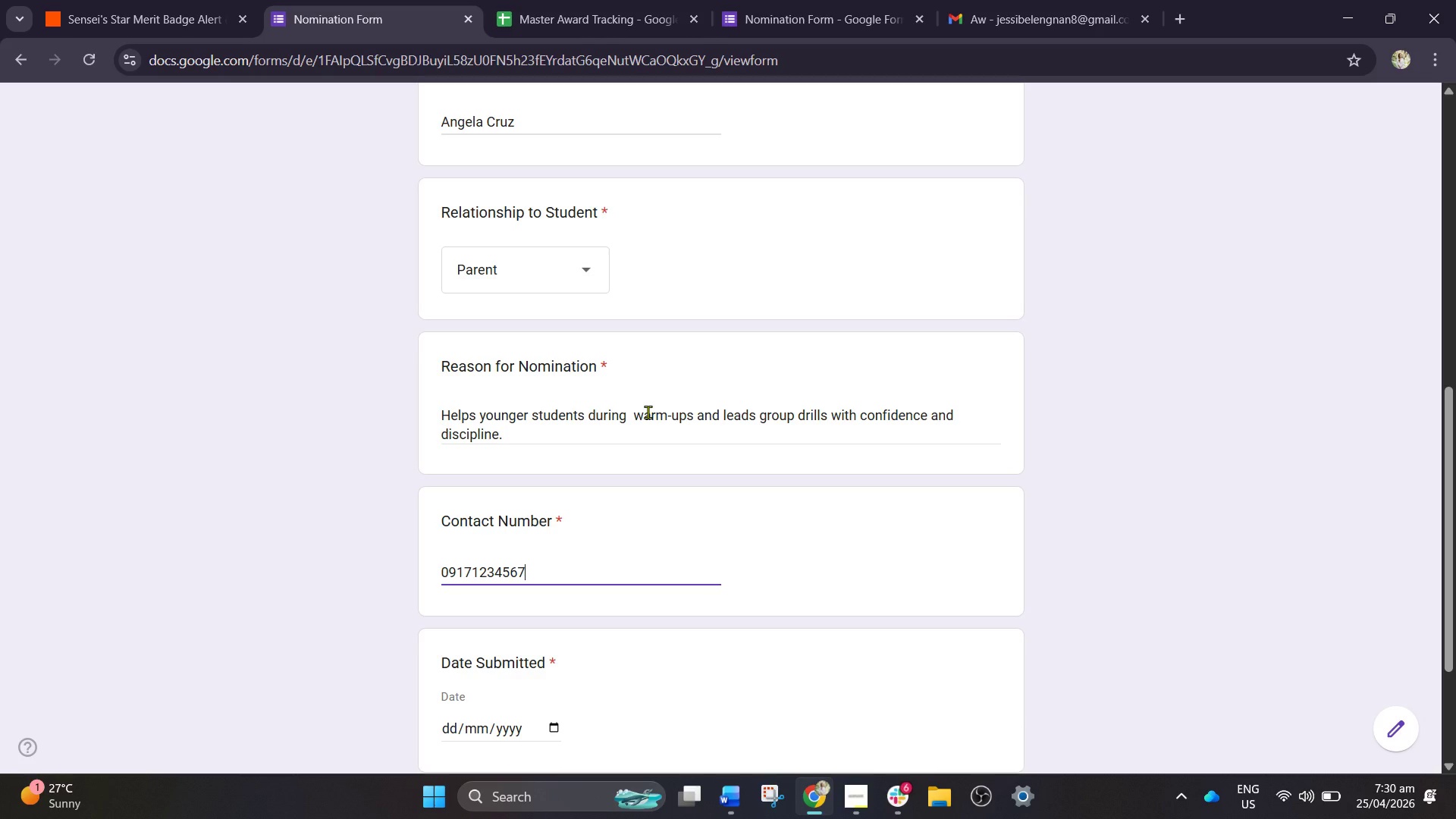 
wait(9.48)
 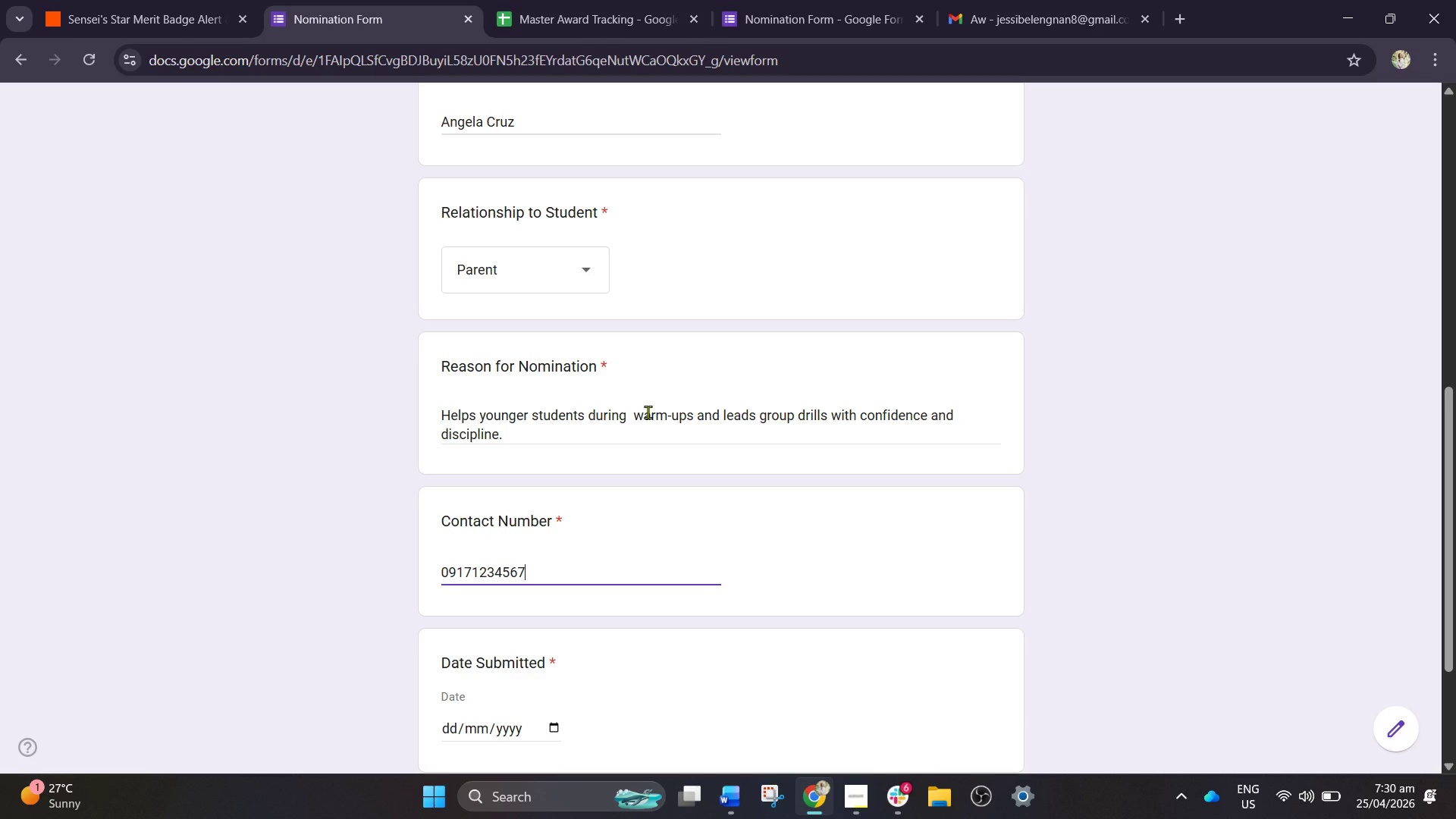 
key(Tab)
 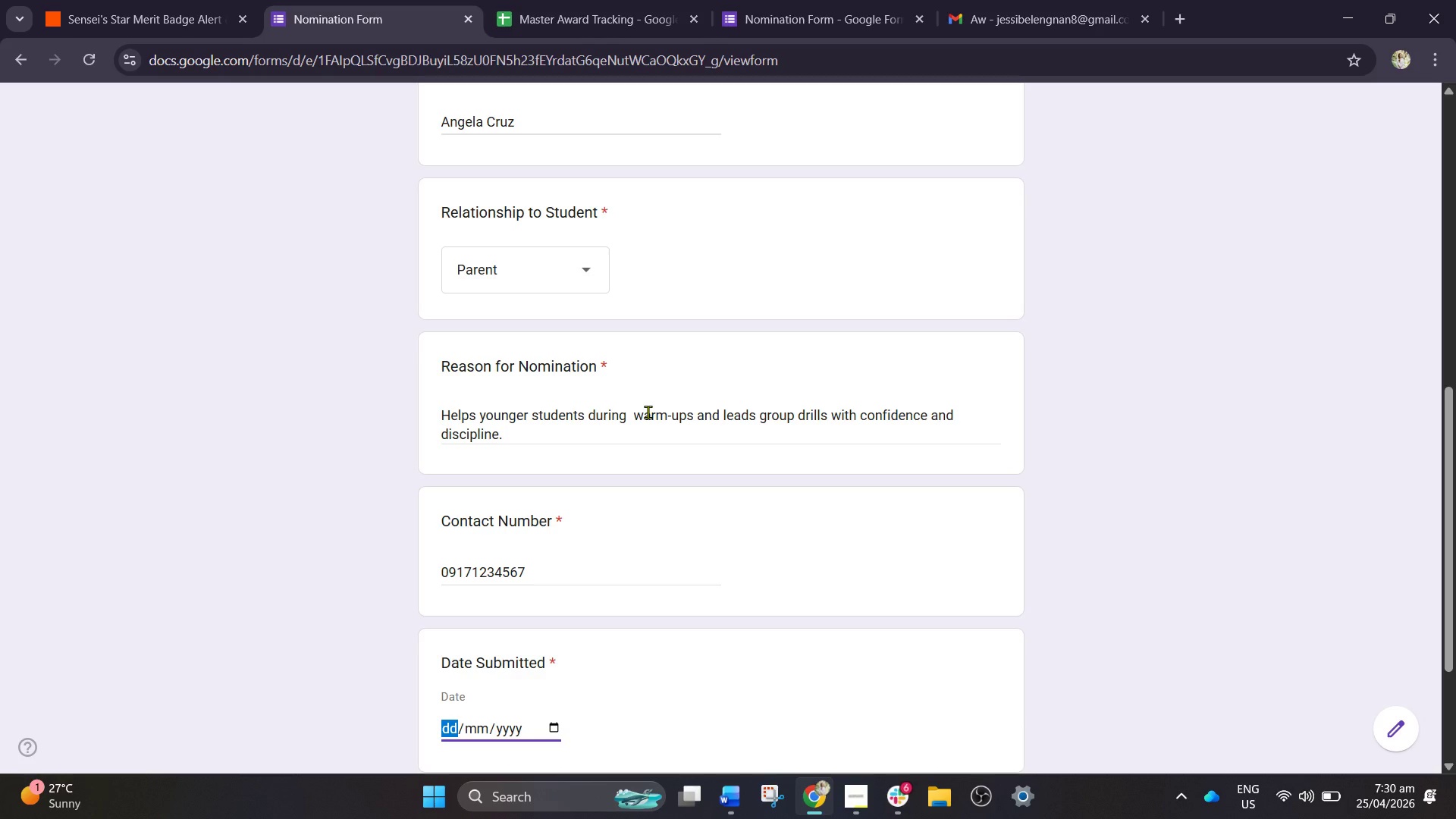 
wait(11.55)
 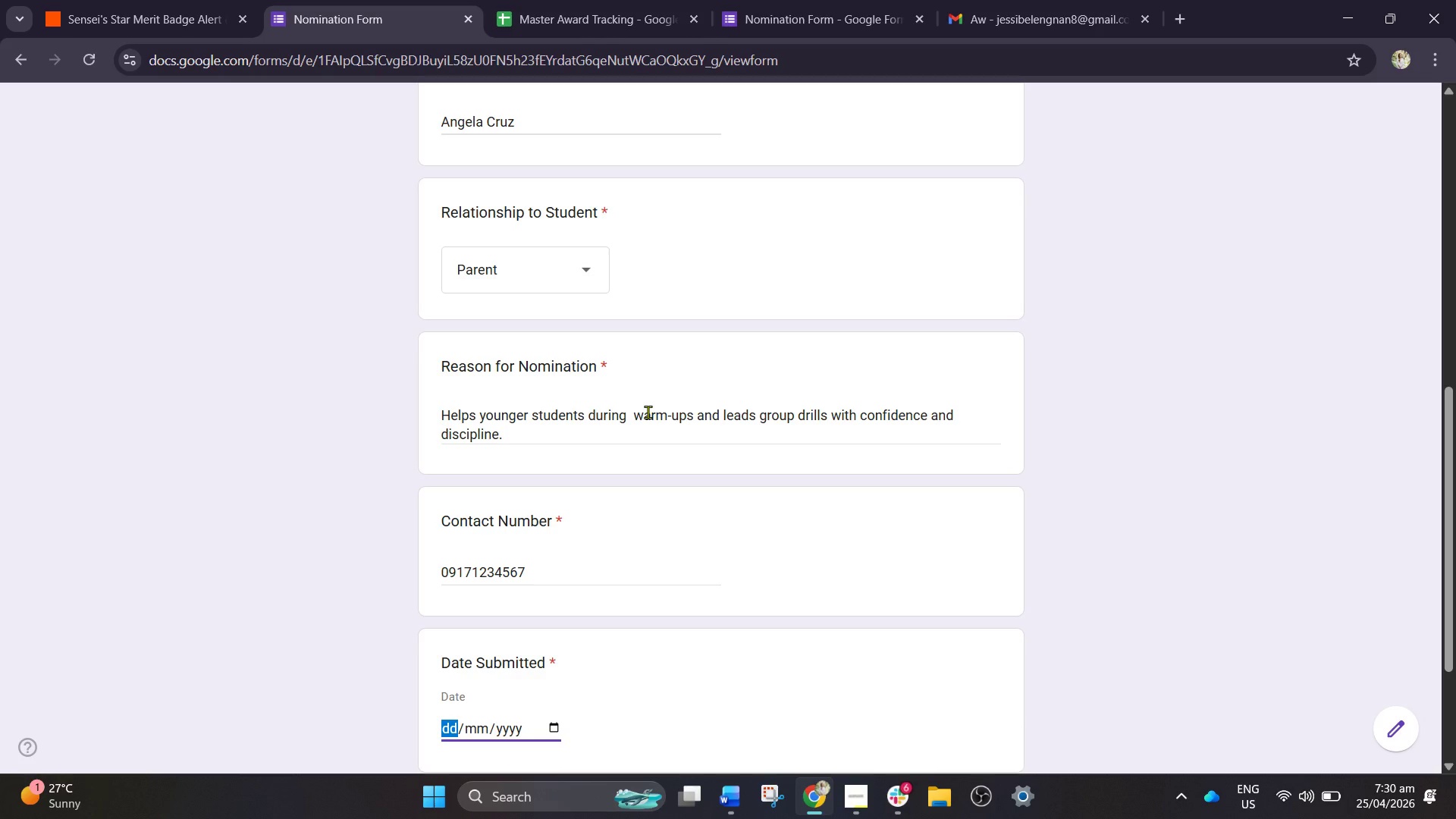 
key(ArrowDown)
 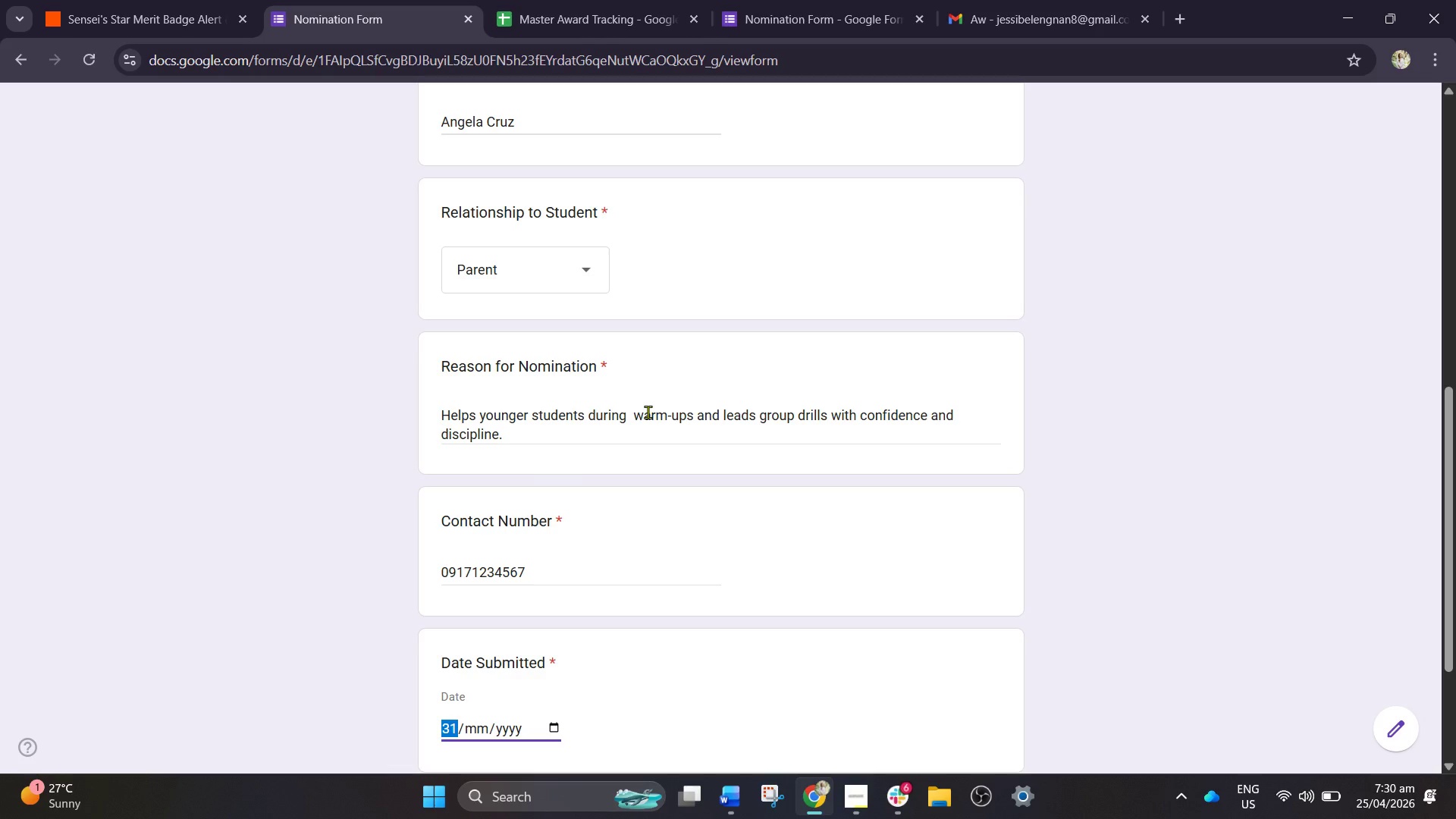 
key(BrightnessDown)
 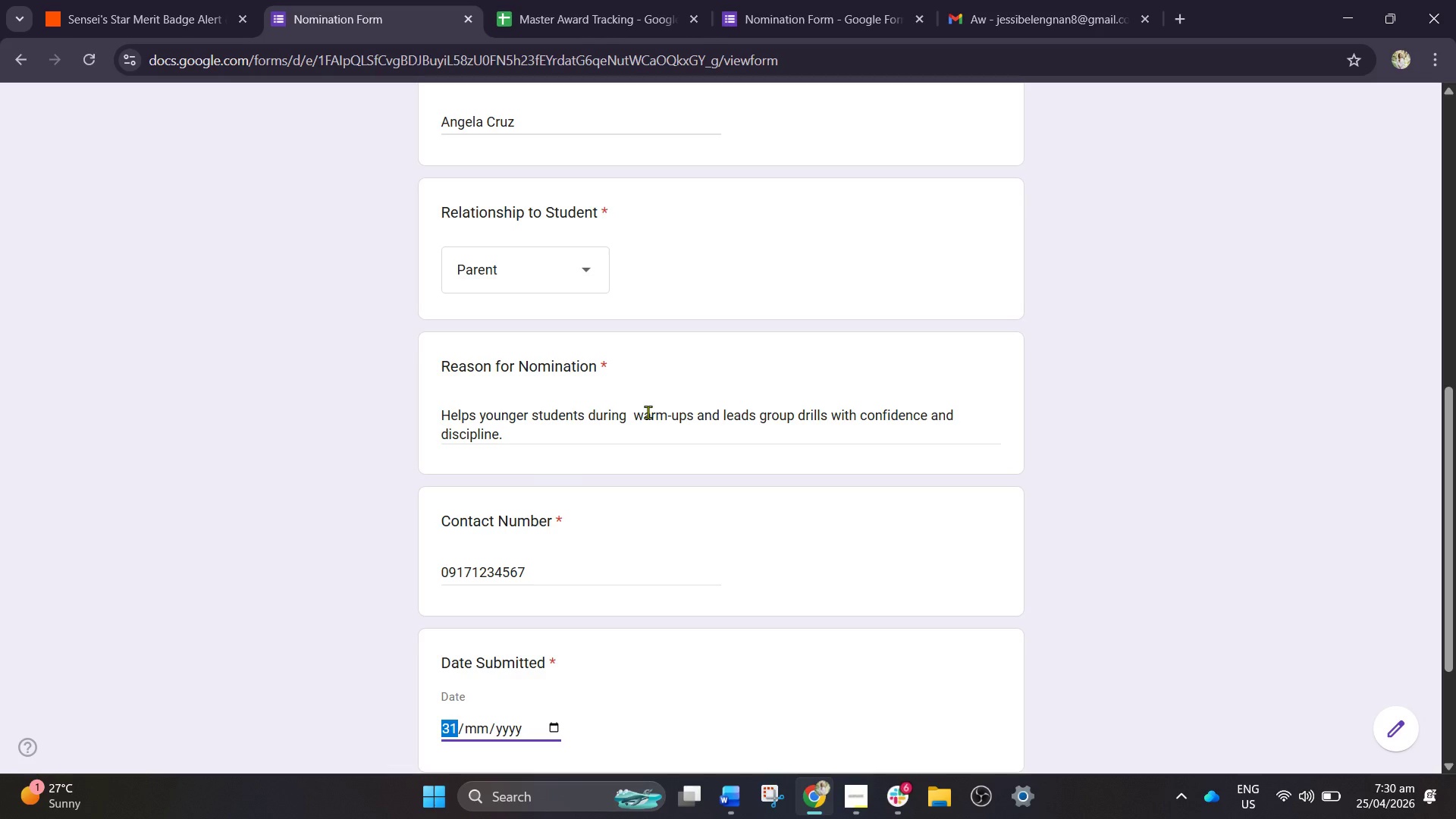 
key(Backspace)
 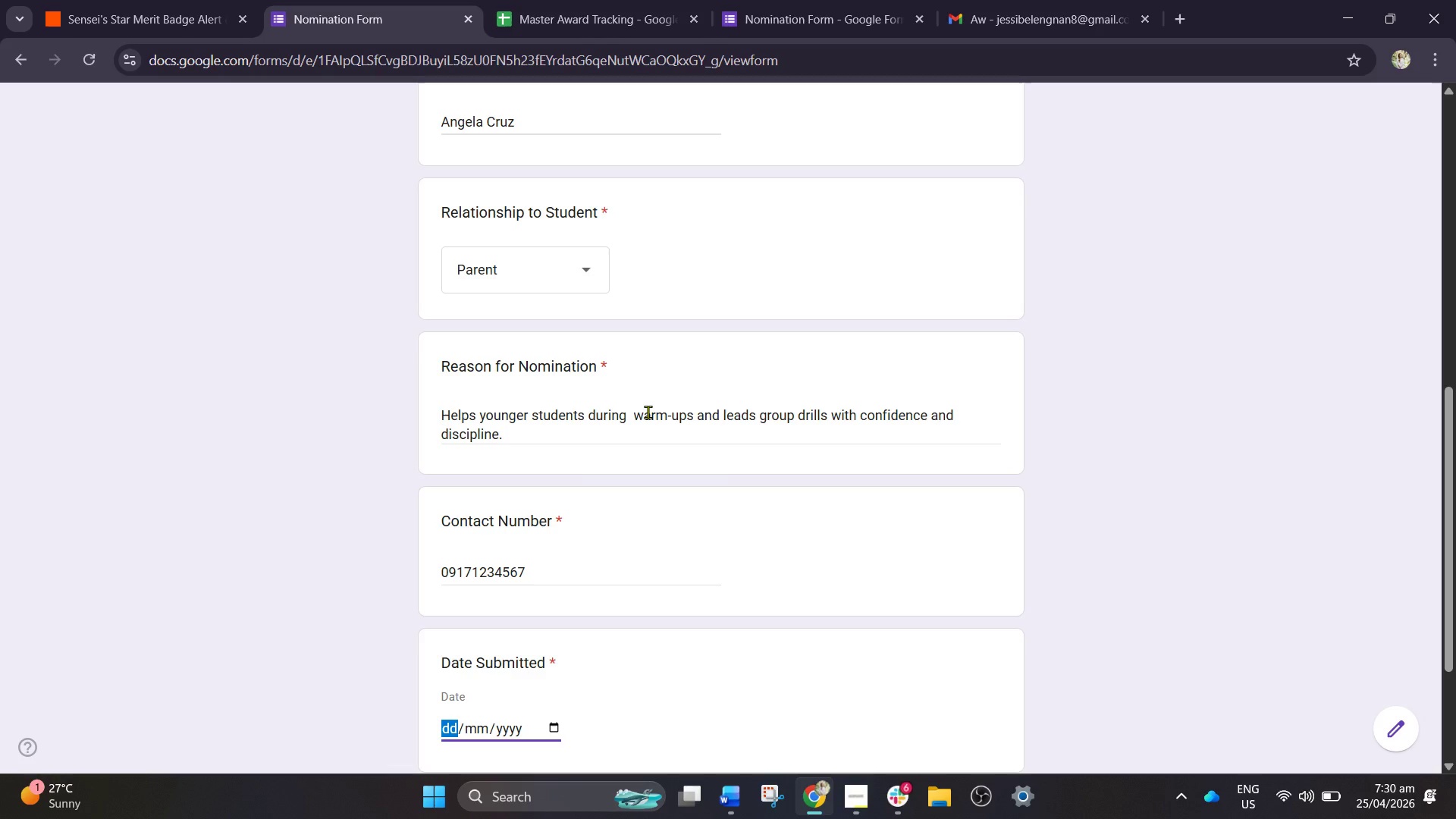 
key(Backspace)
 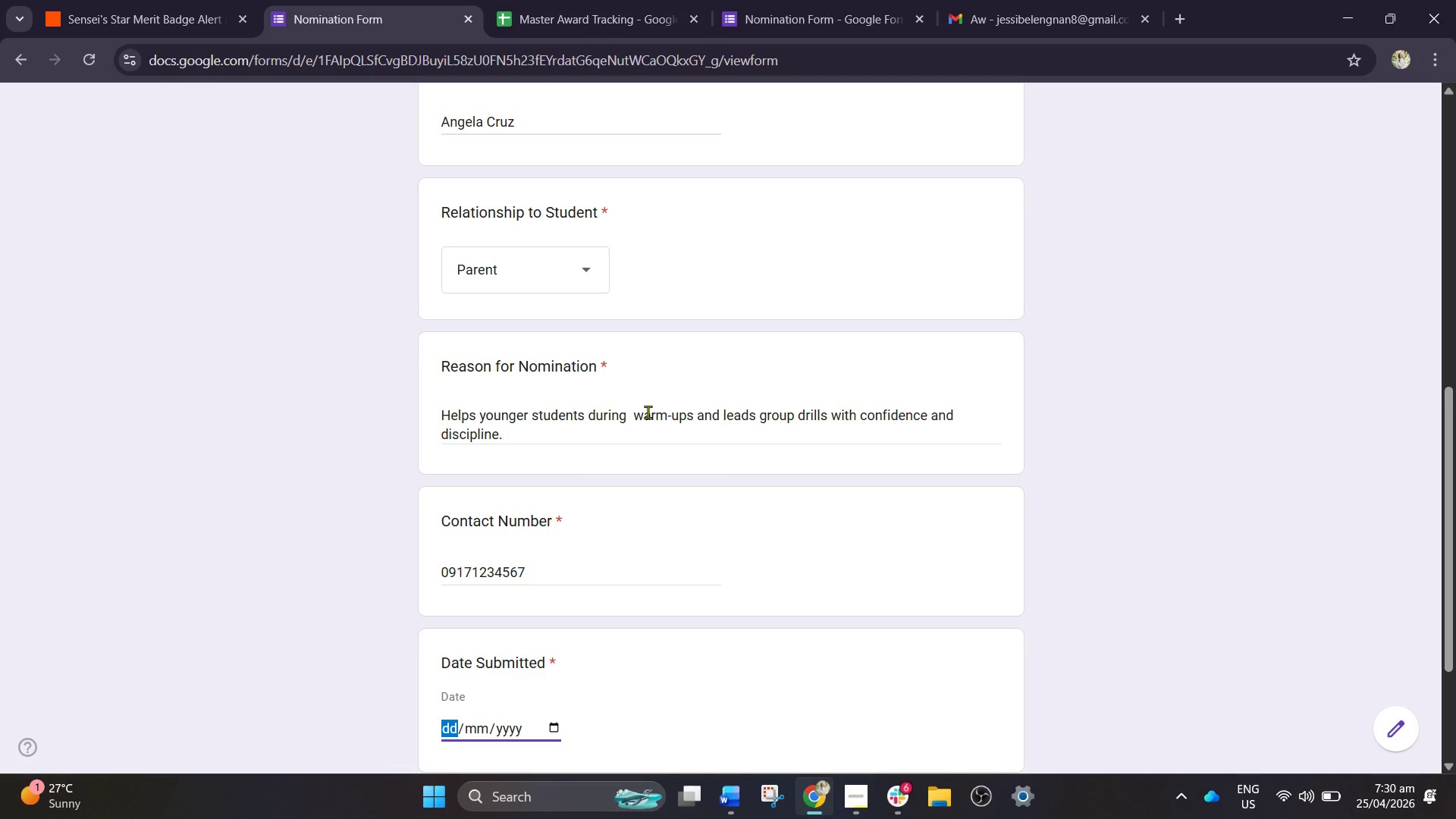 
key(ArrowDown)
 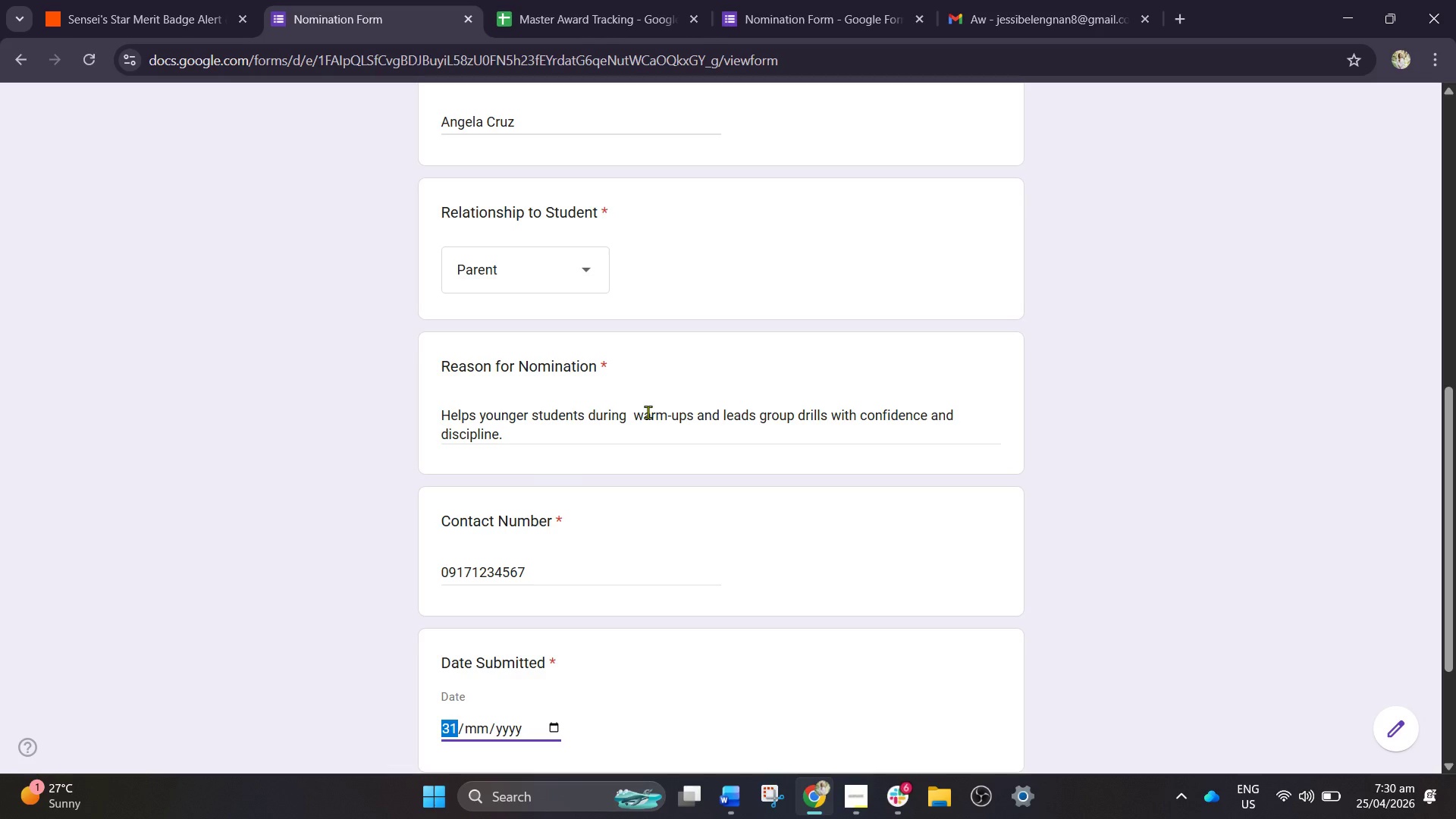 
type([BrightnessDown])
key(Backspace)
key(Backspace)
type(25)
 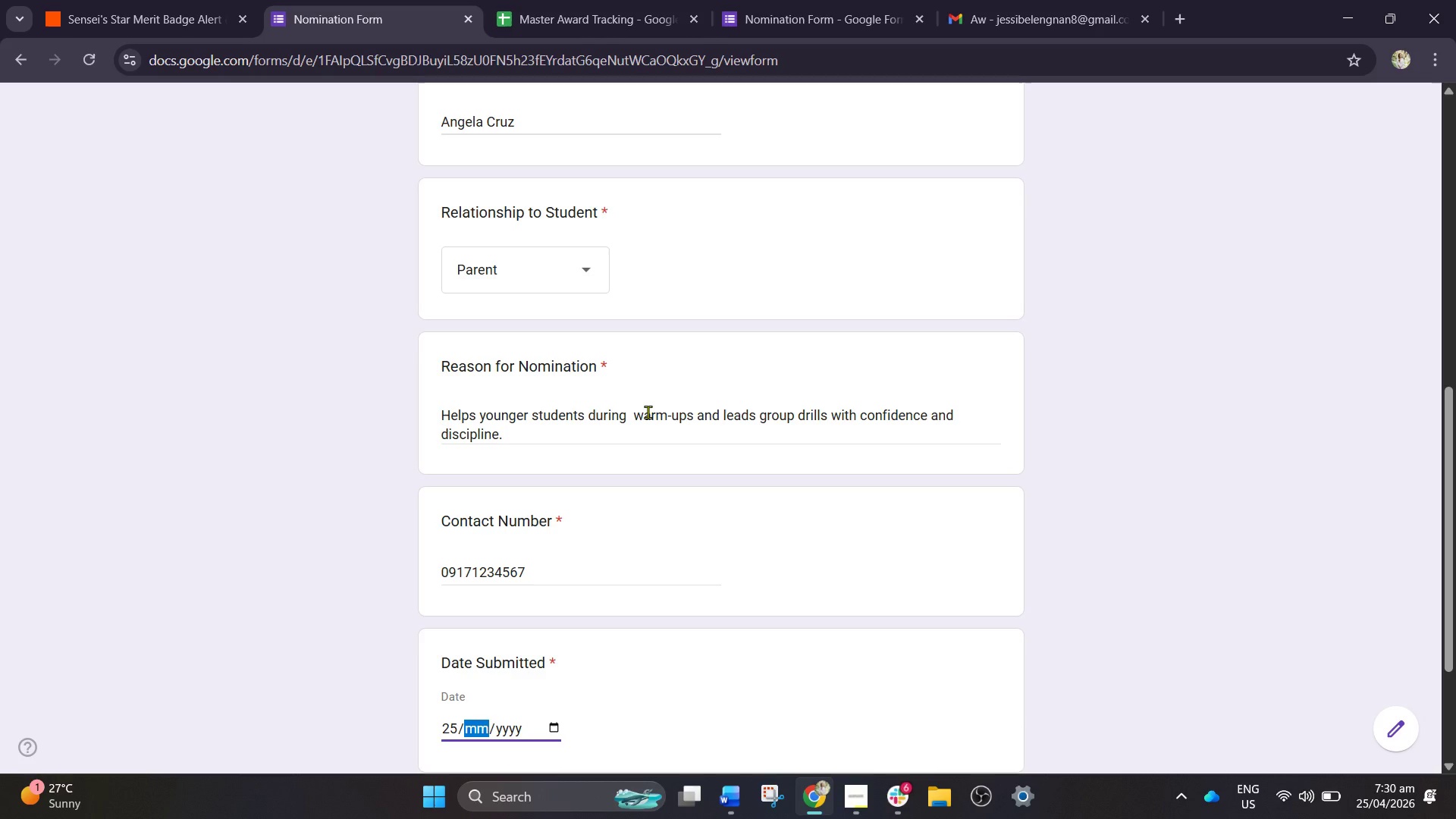 
wait(8.19)
 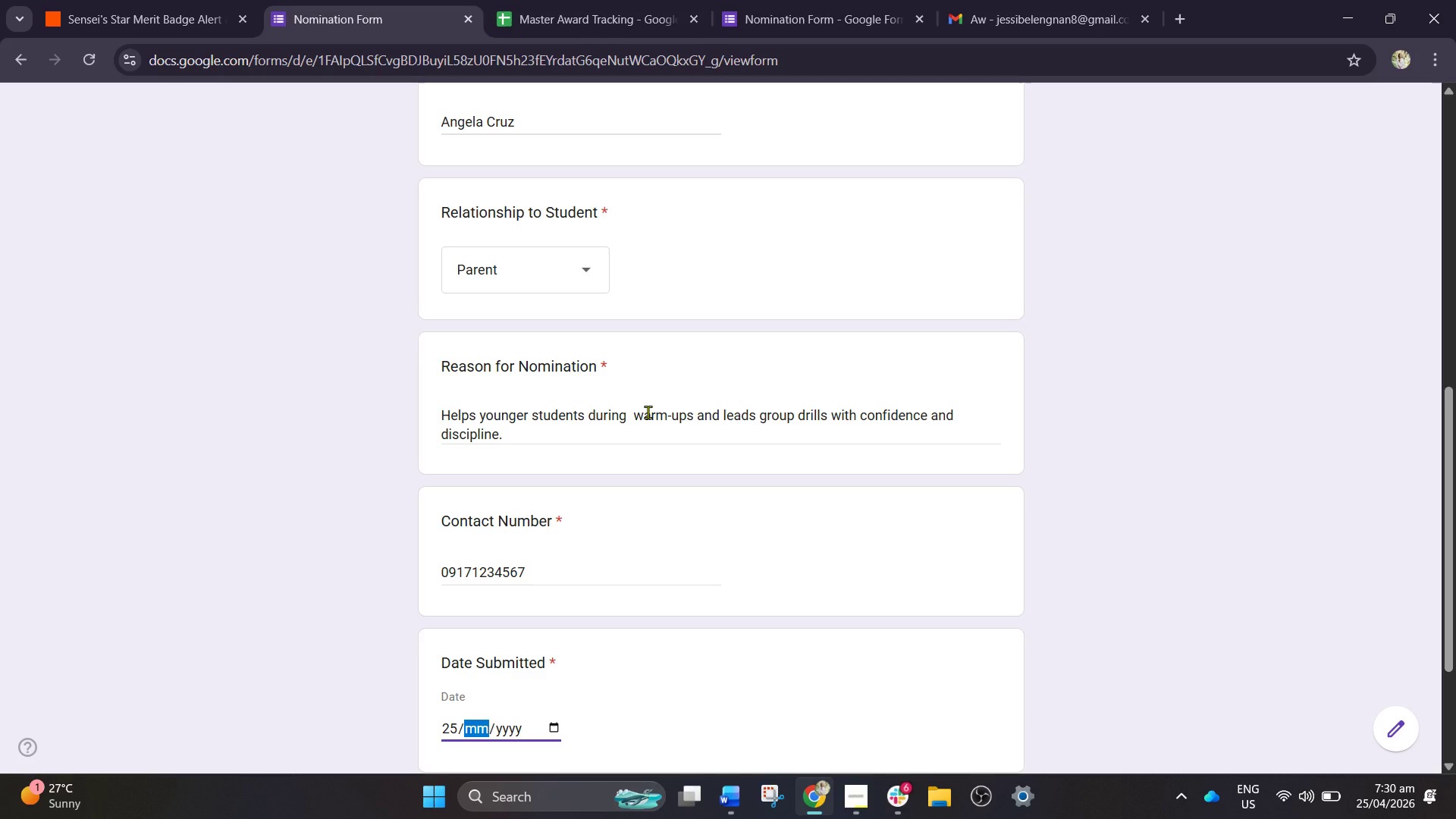 
type(04)
 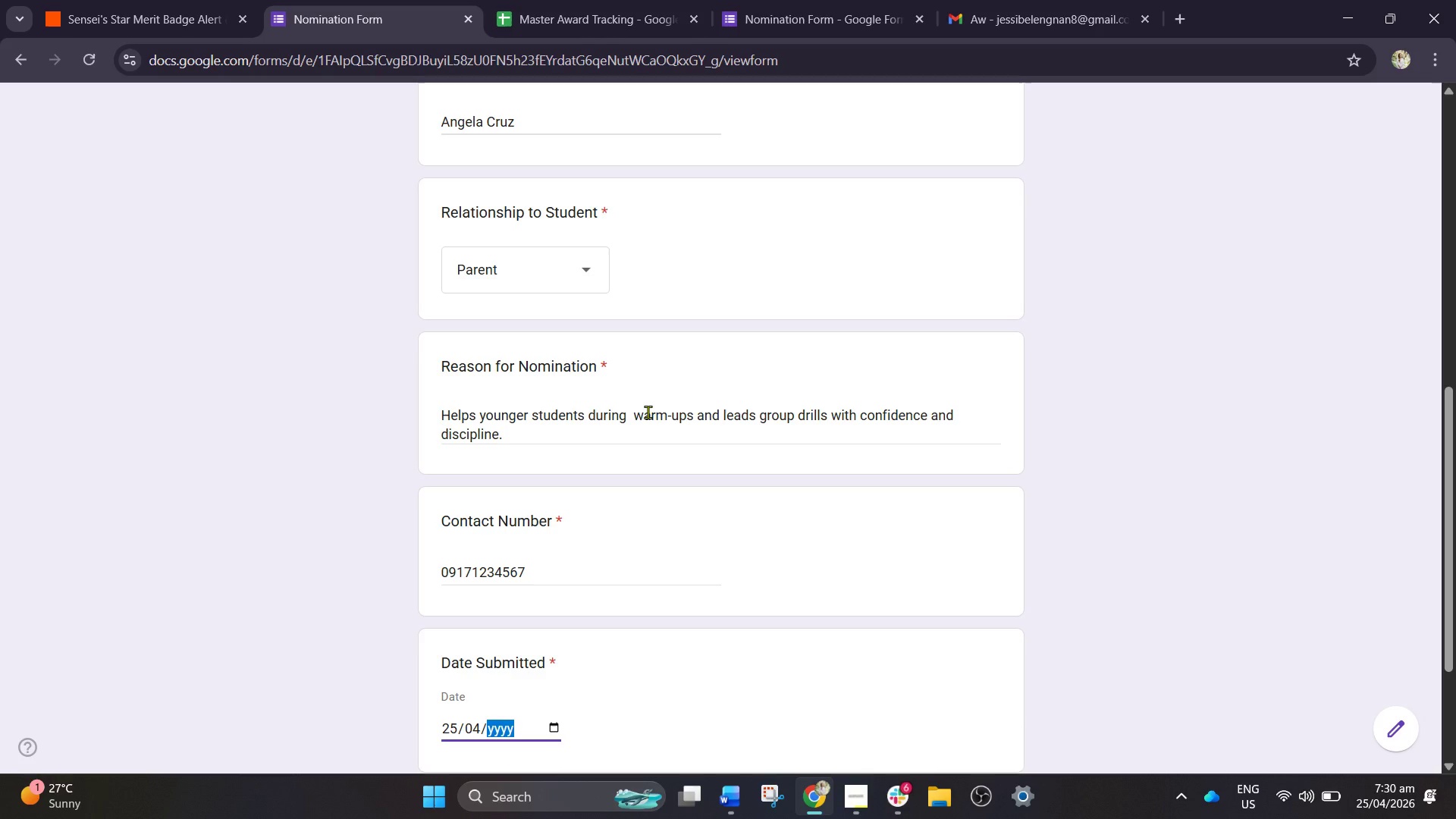 
type(2026)
key(Tab)
 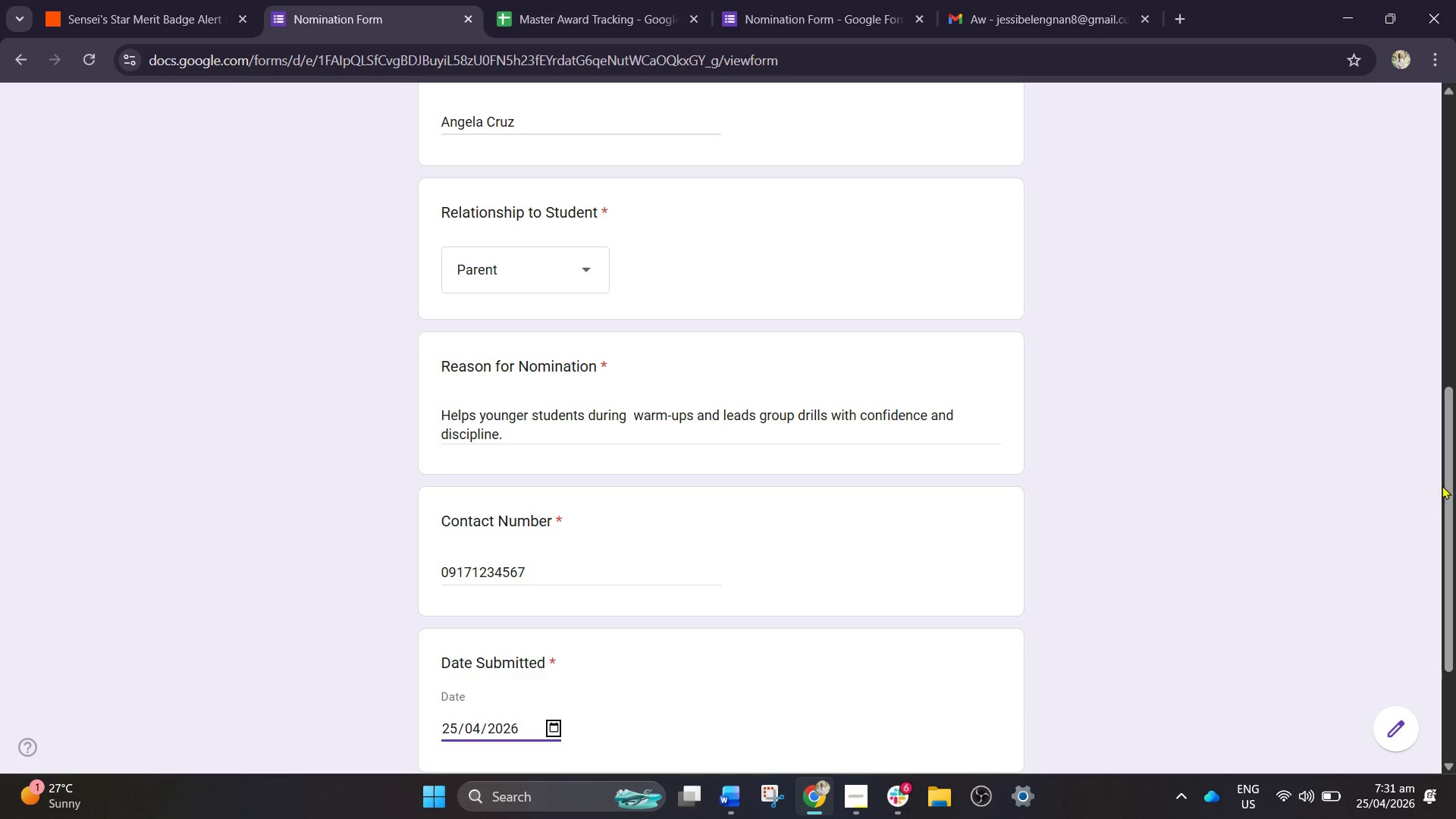 
left_click_drag(start_coordinate=[1447, 491], to_coordinate=[1450, 613])
 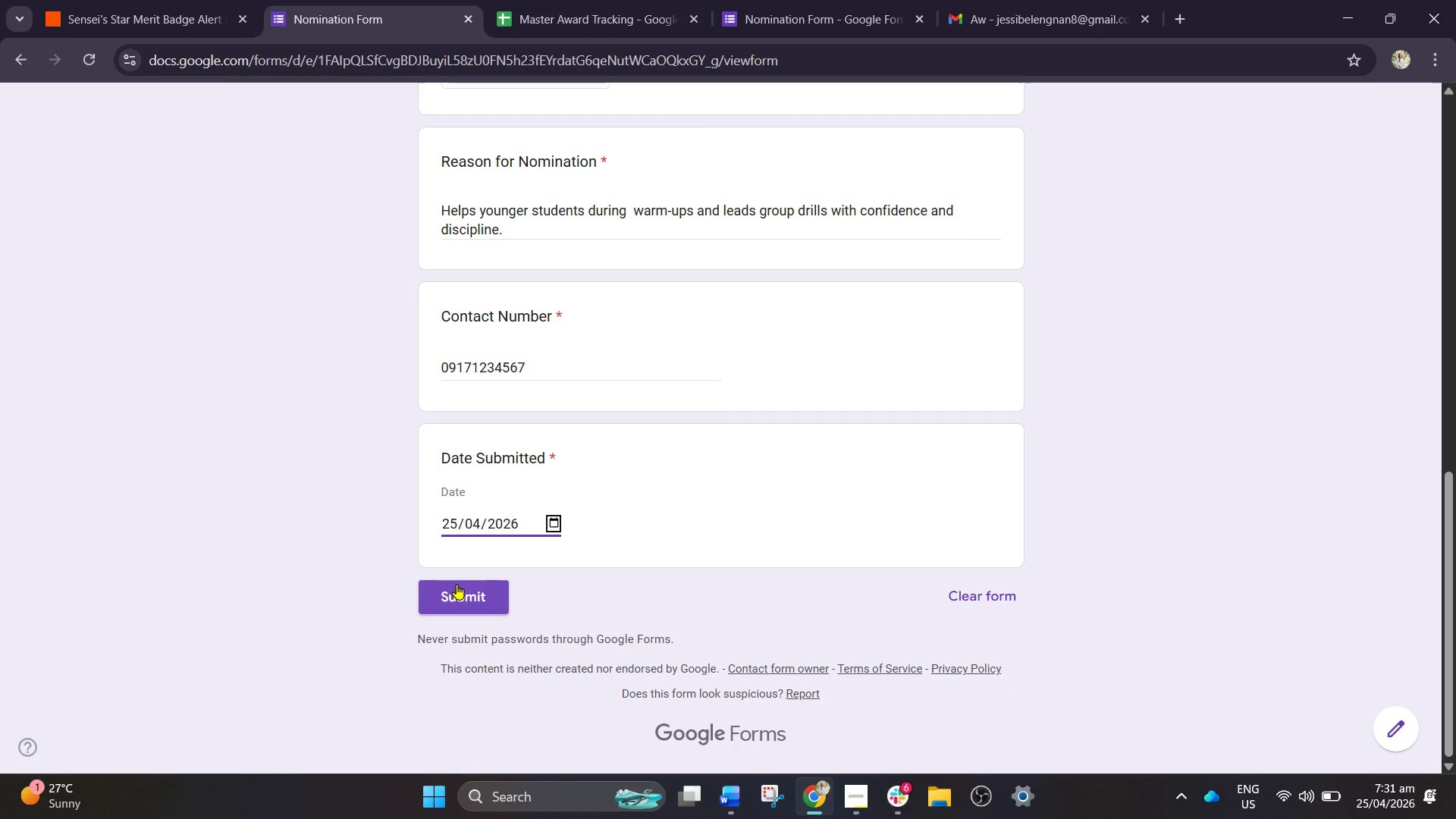 
left_click([457, 584])
 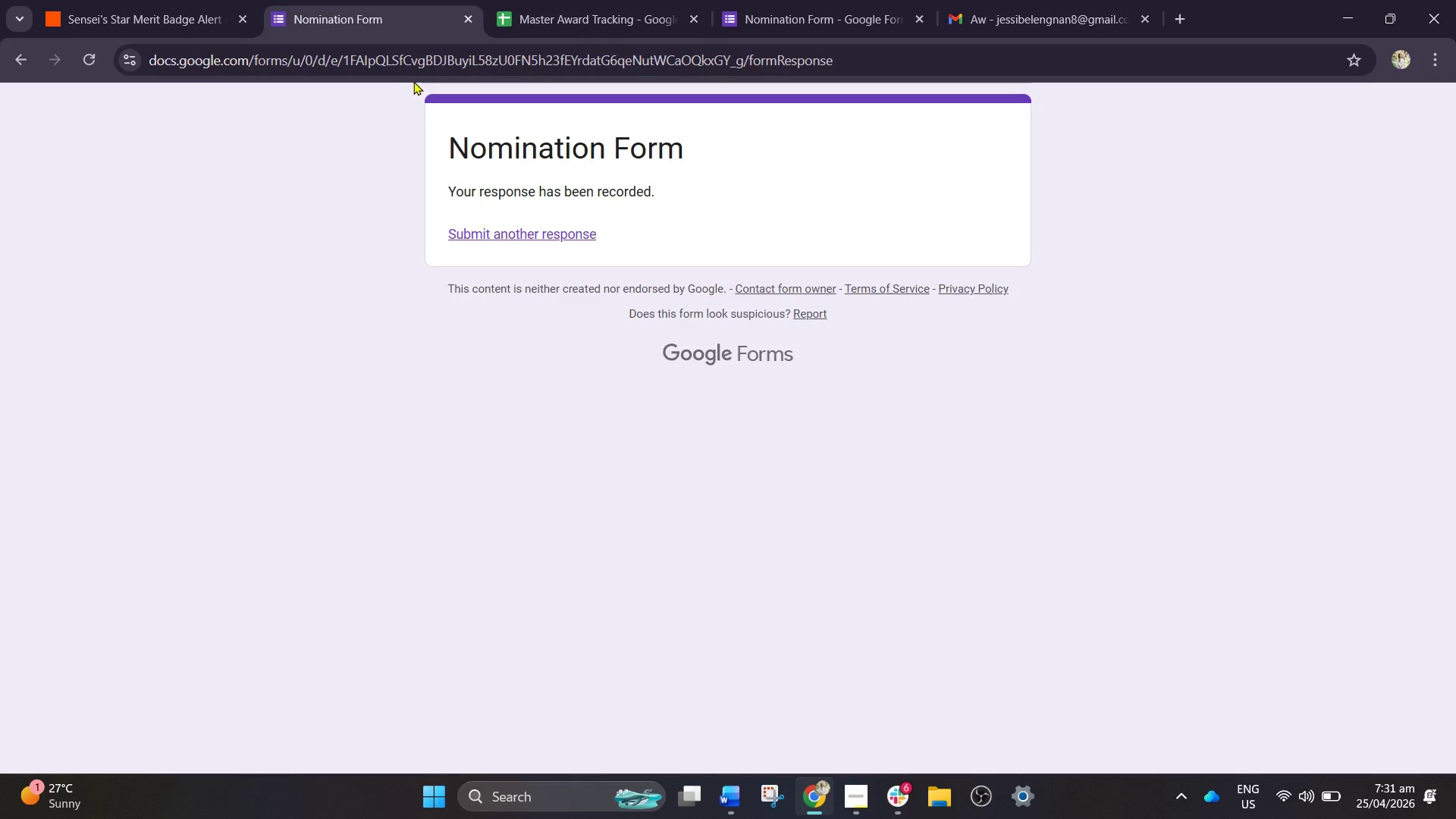 
left_click([219, 0])
 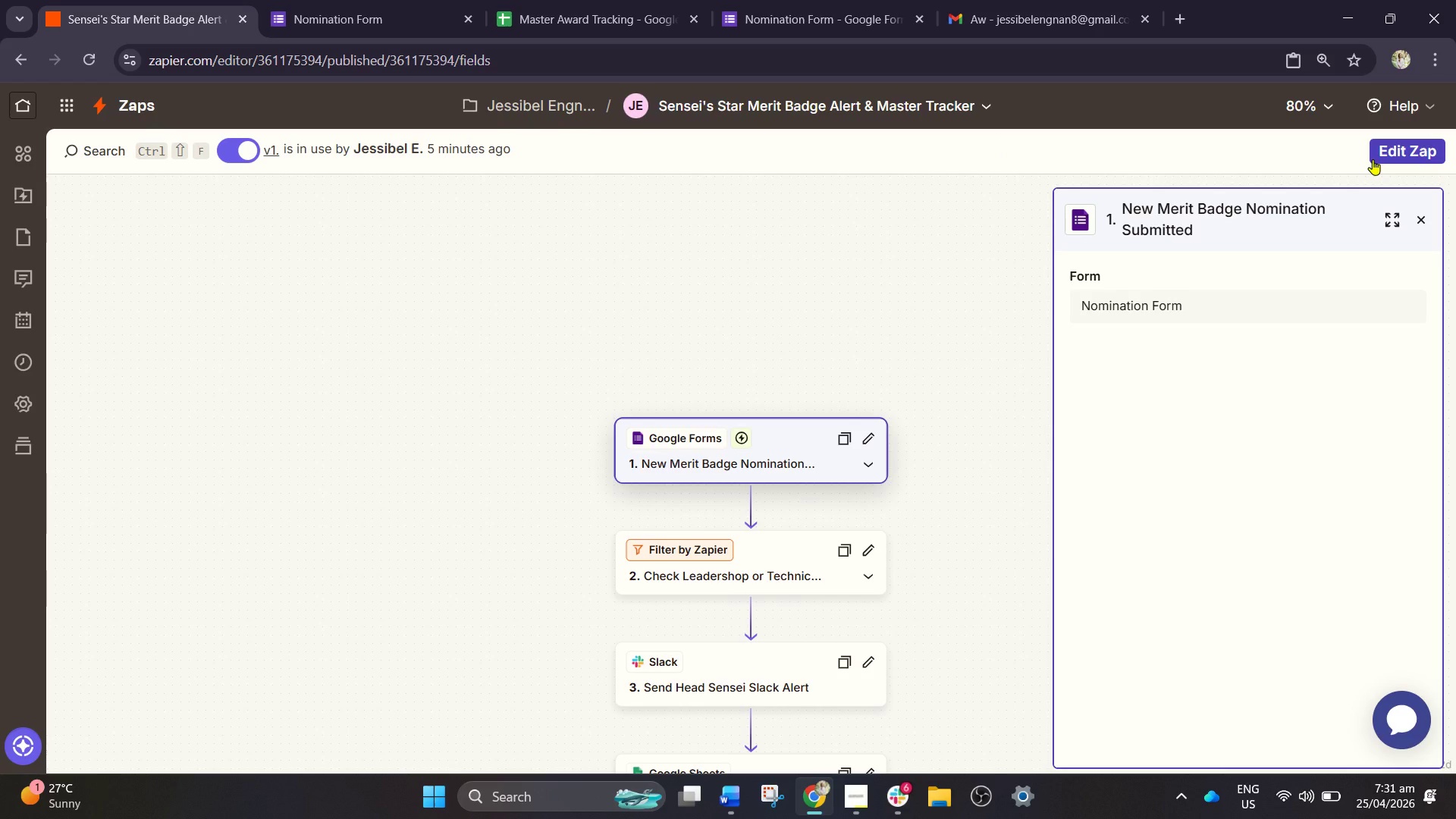 
wait(6.34)
 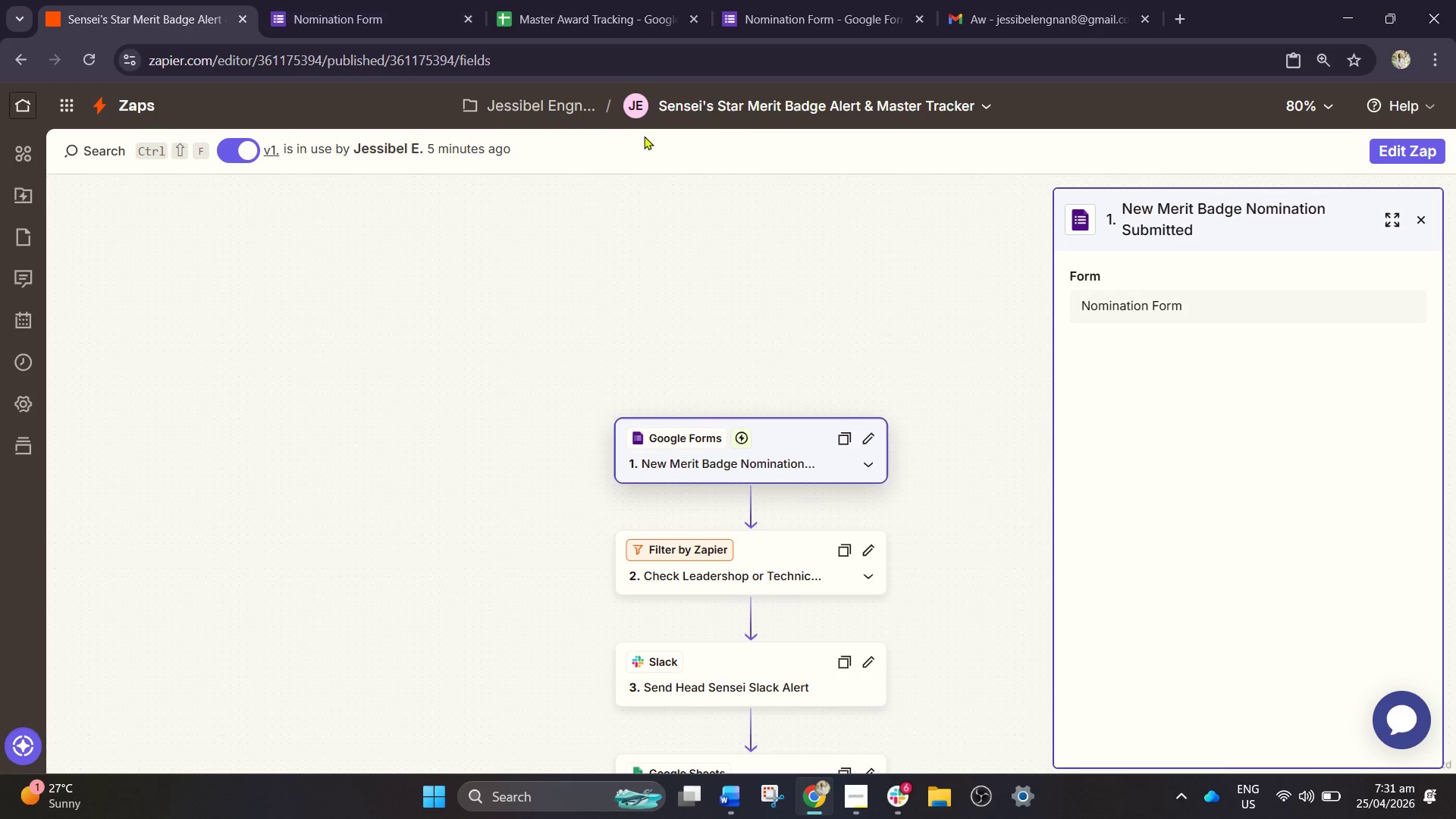 
left_click([1373, 159])
 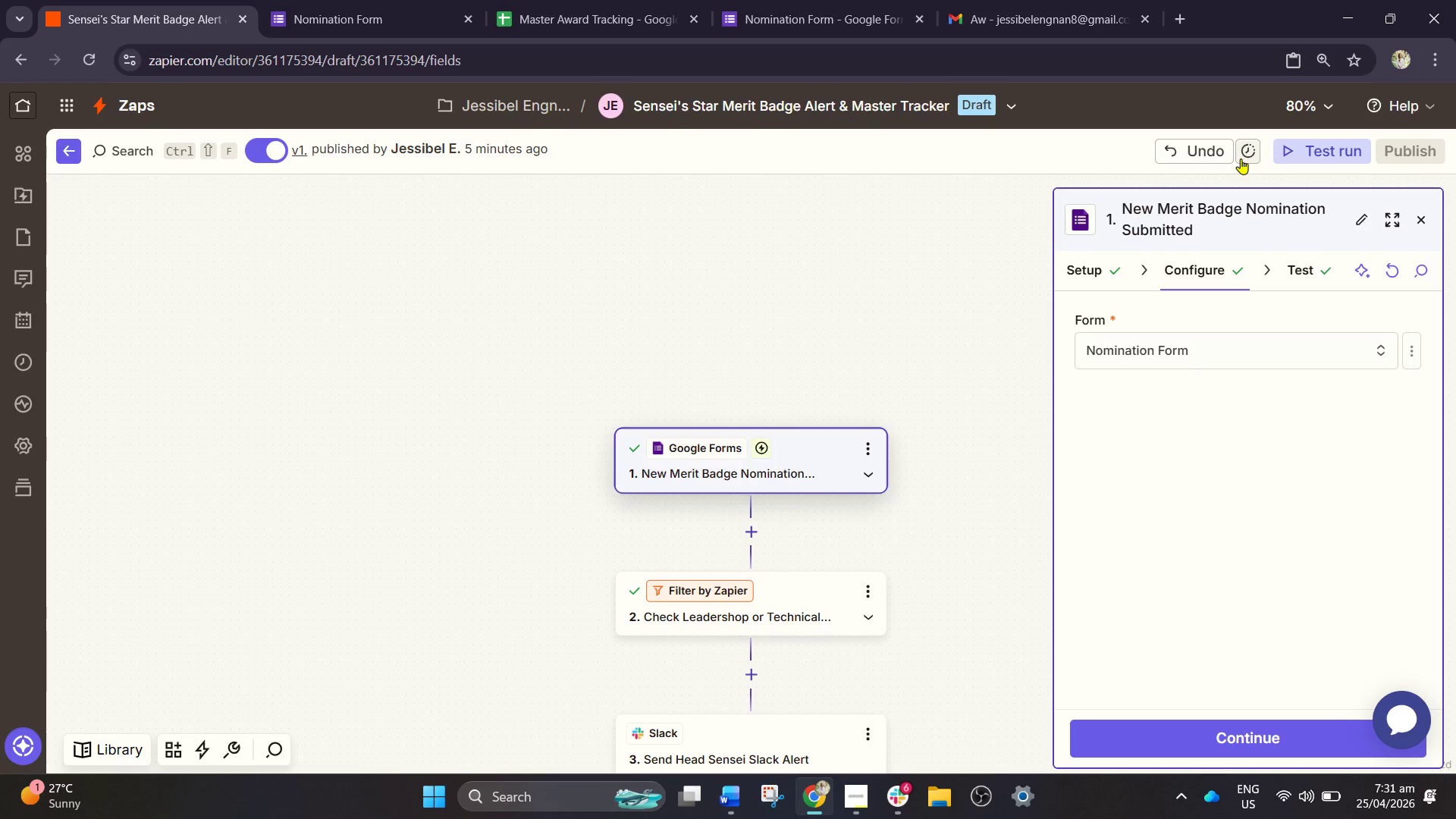 
left_click([1305, 150])
 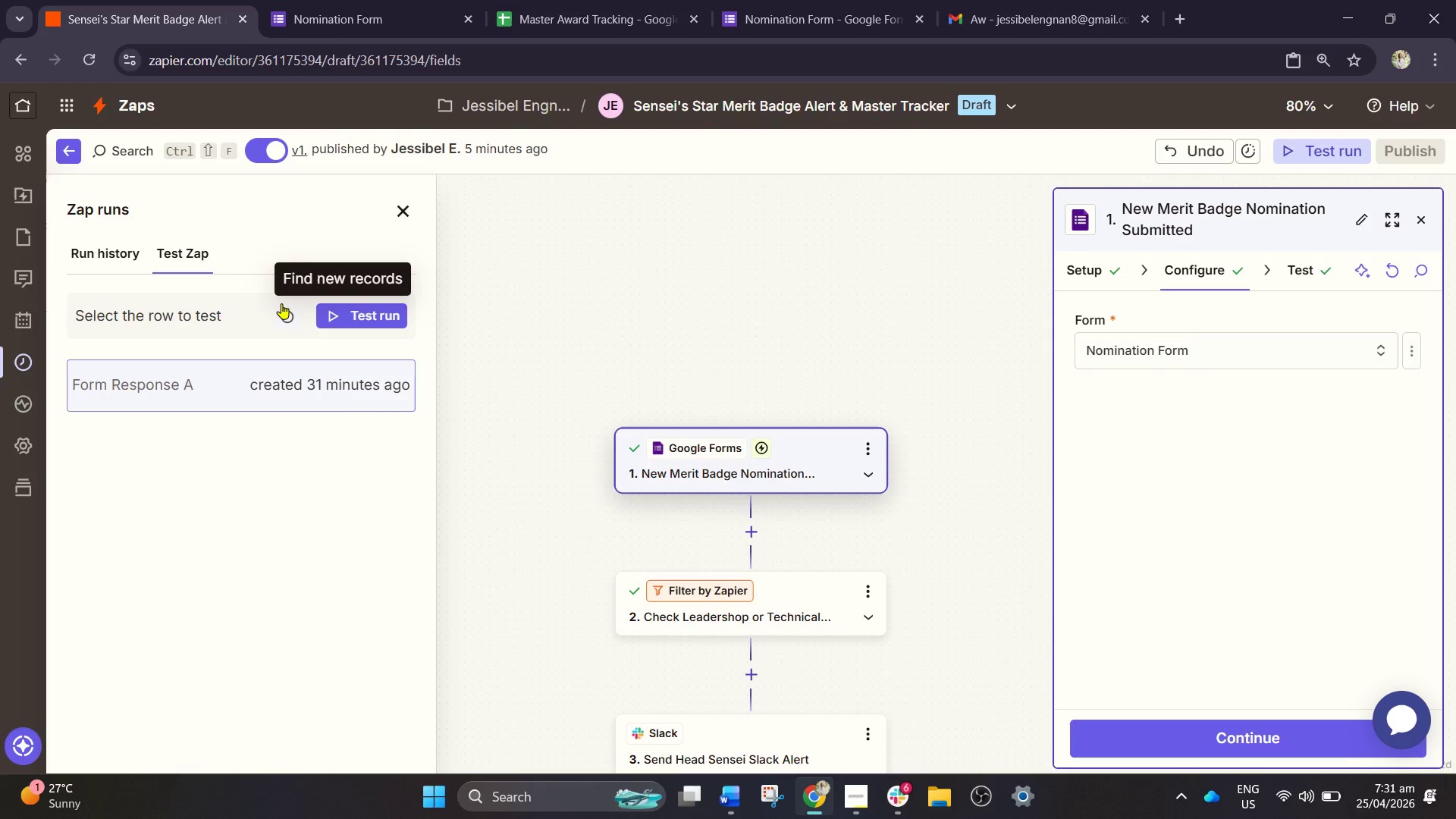 
left_click([281, 303])
 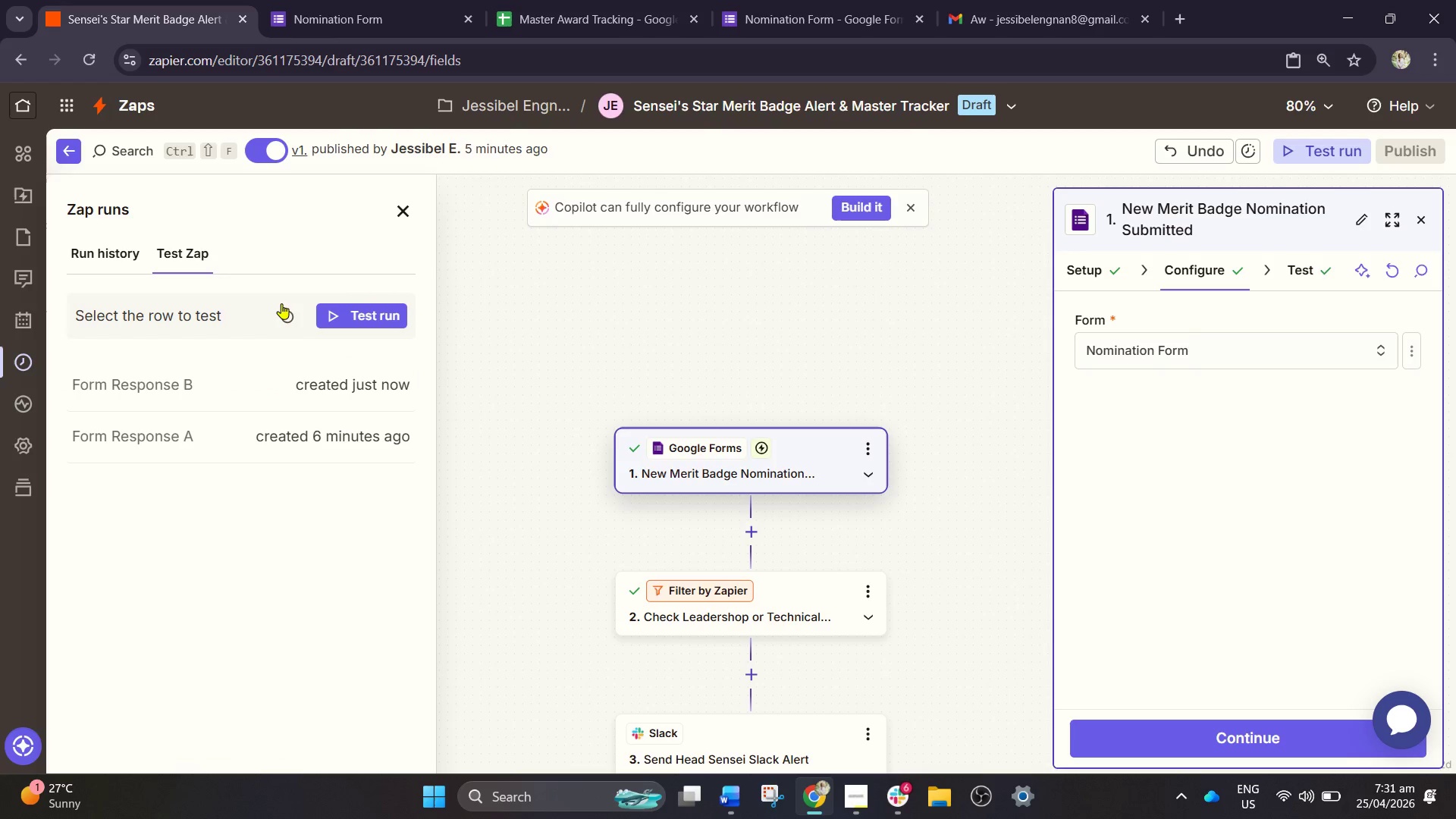 
wait(7.38)
 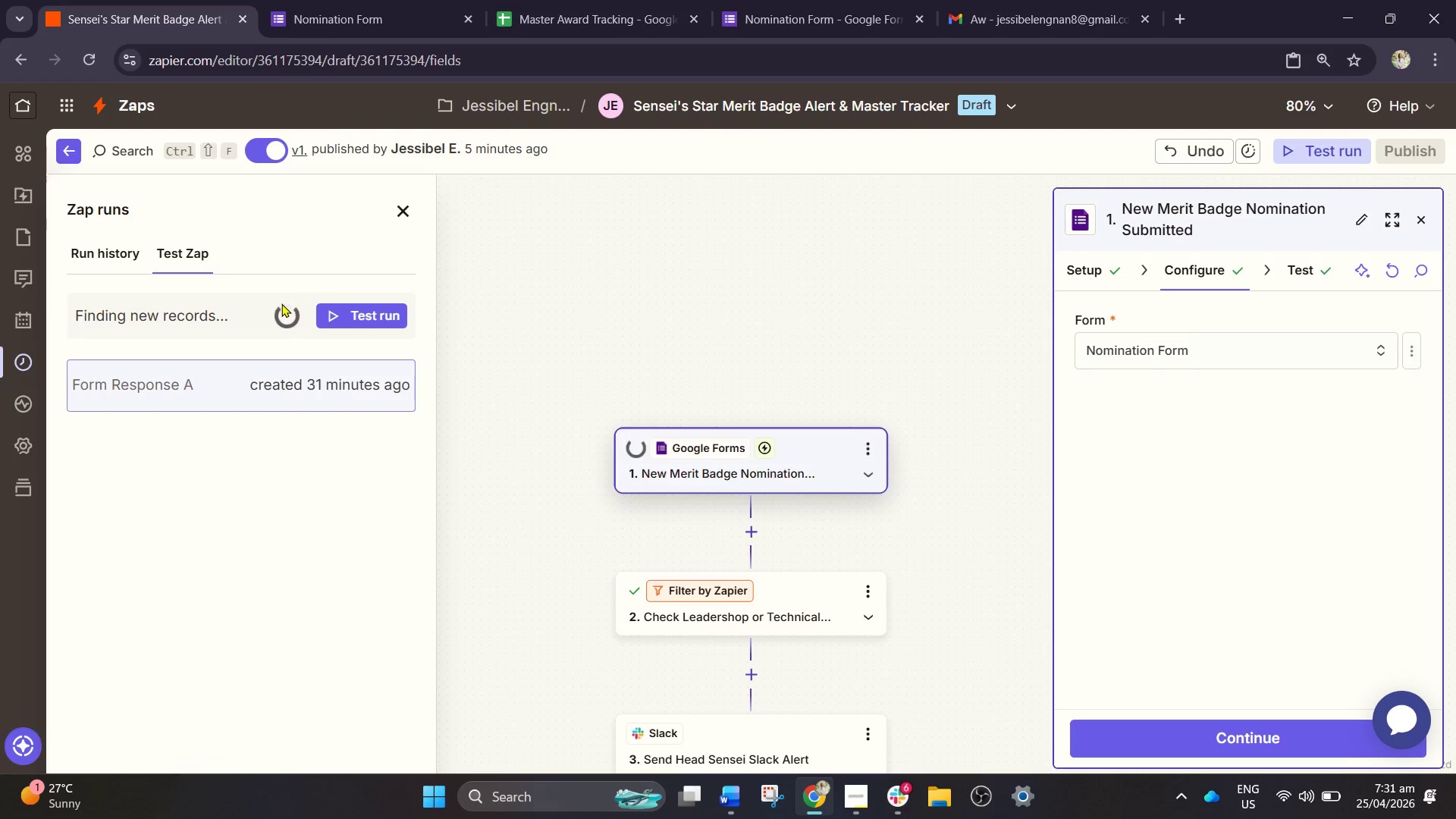 
left_click([290, 379])
 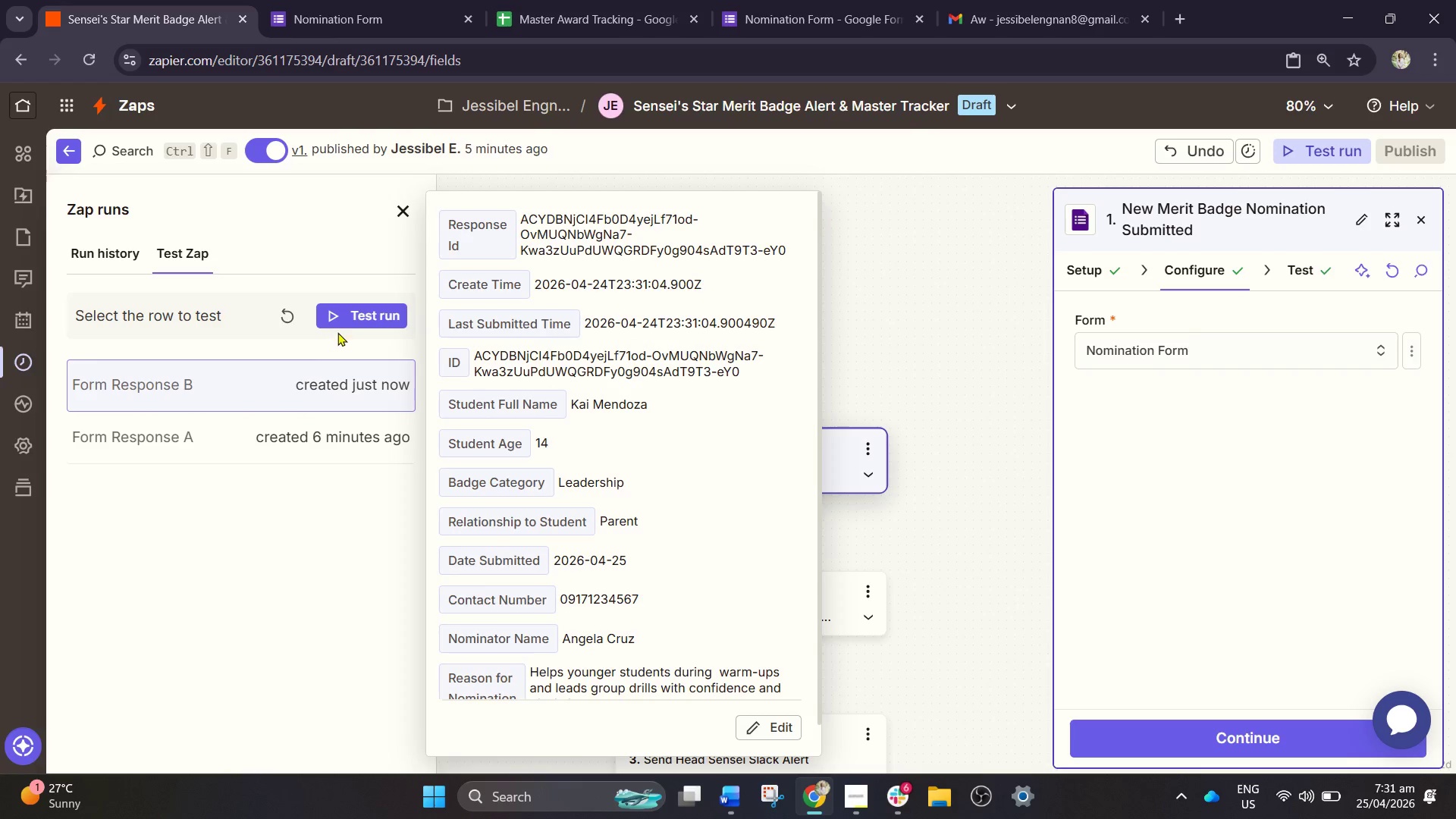 
left_click([367, 315])
 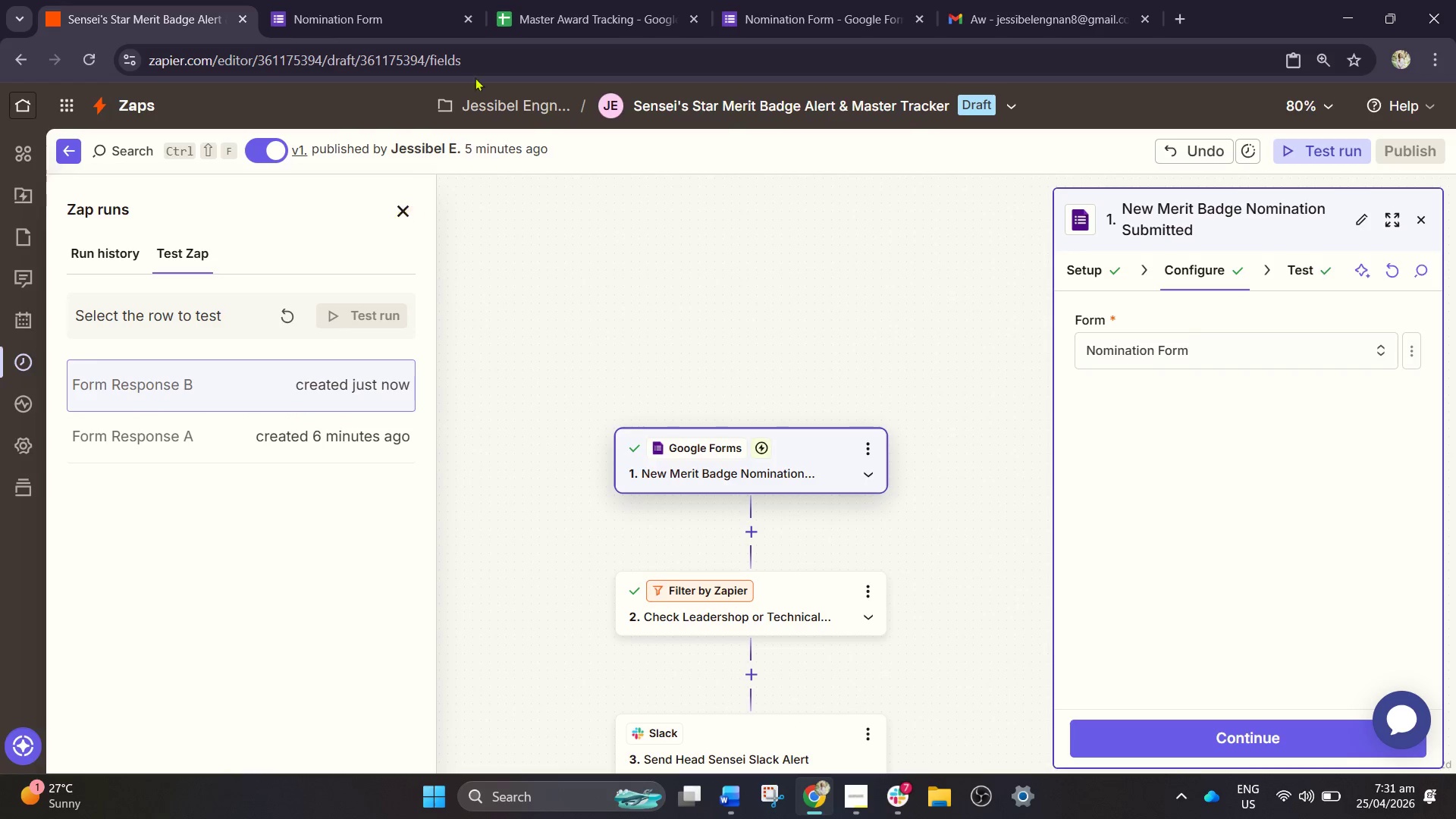 
mouse_move([534, 39])
 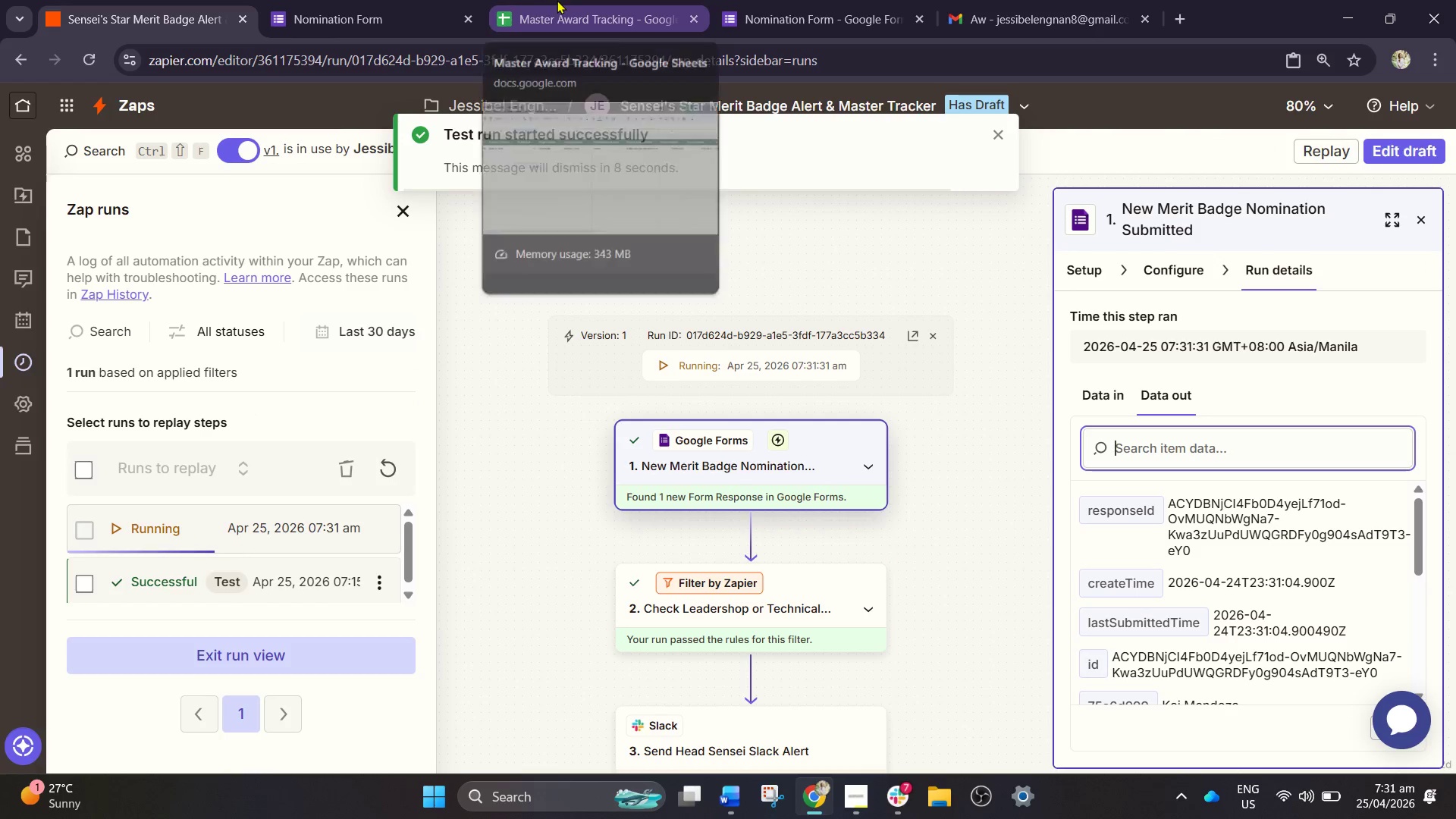 
left_click([556, 1])
 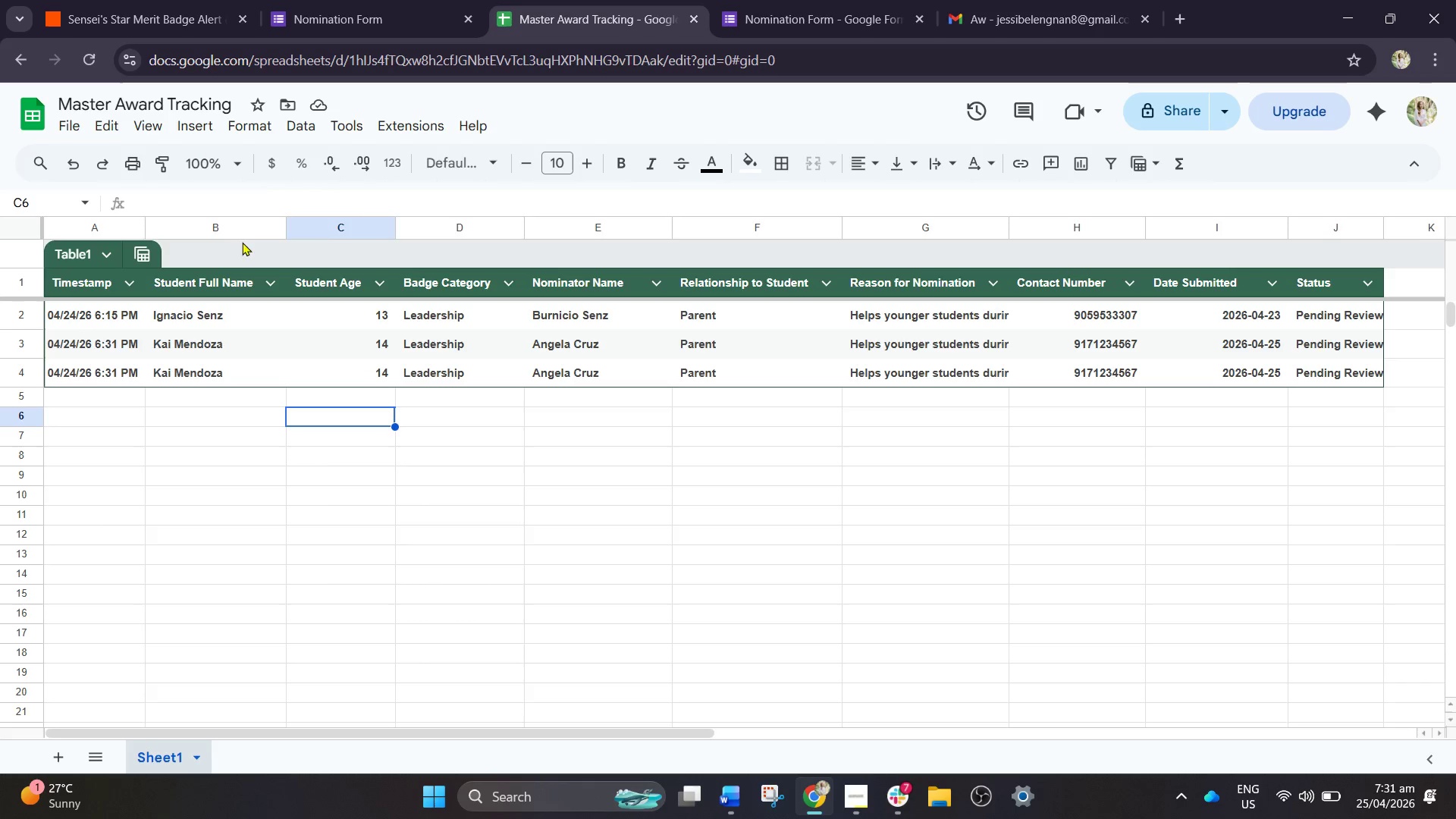 
wait(7.25)
 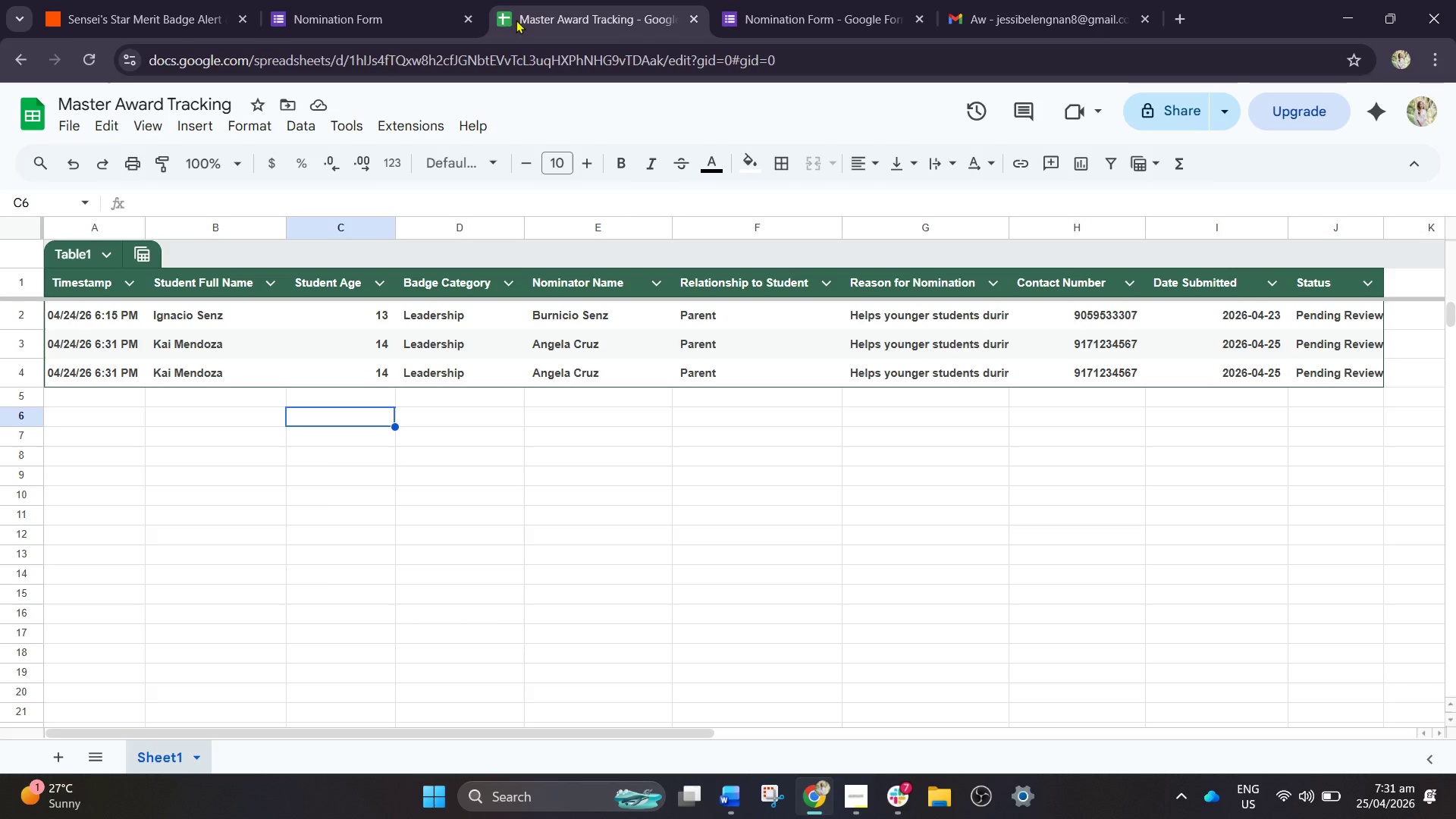 
left_click([170, 0])
 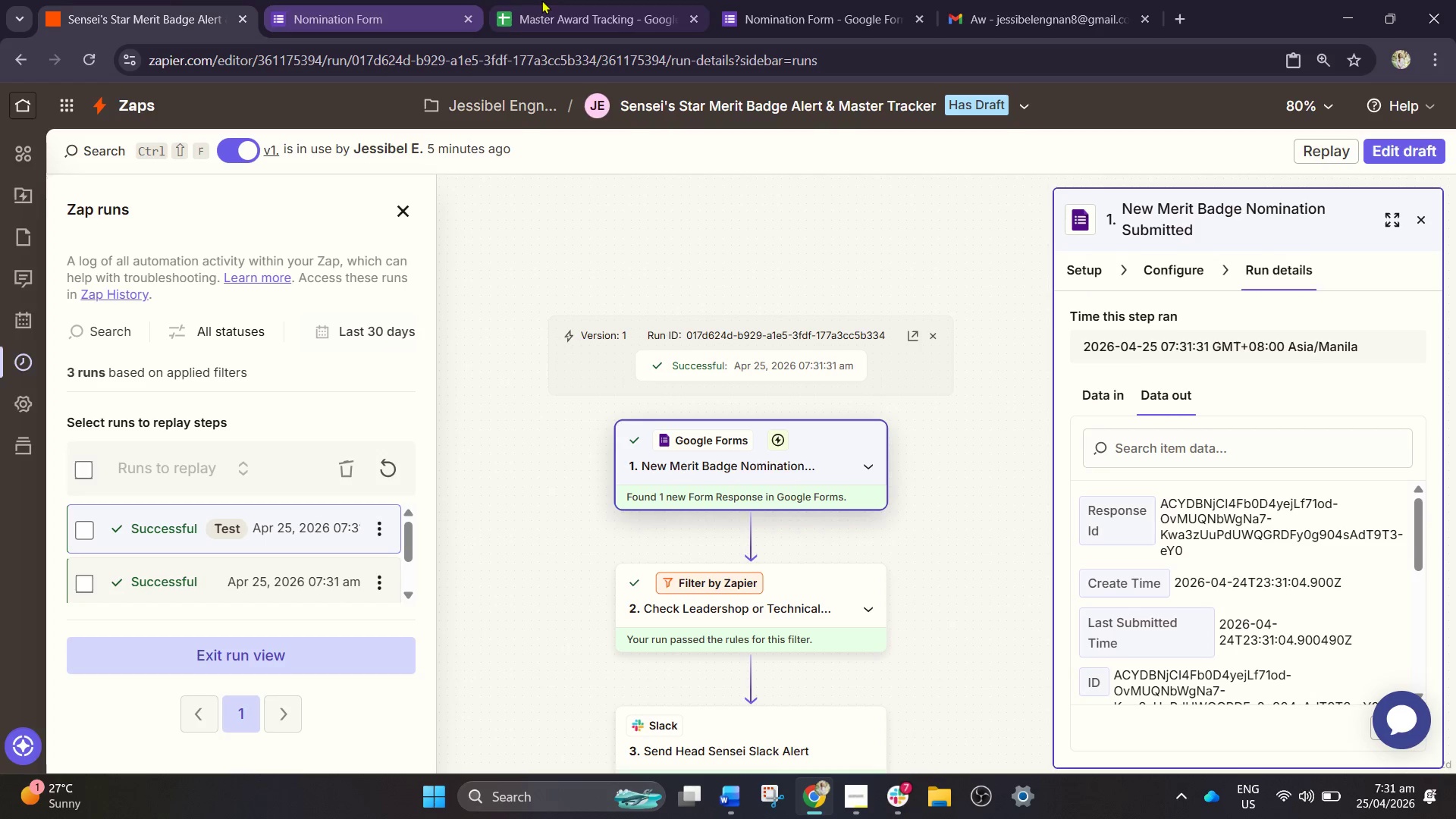 
left_click([633, 0])
 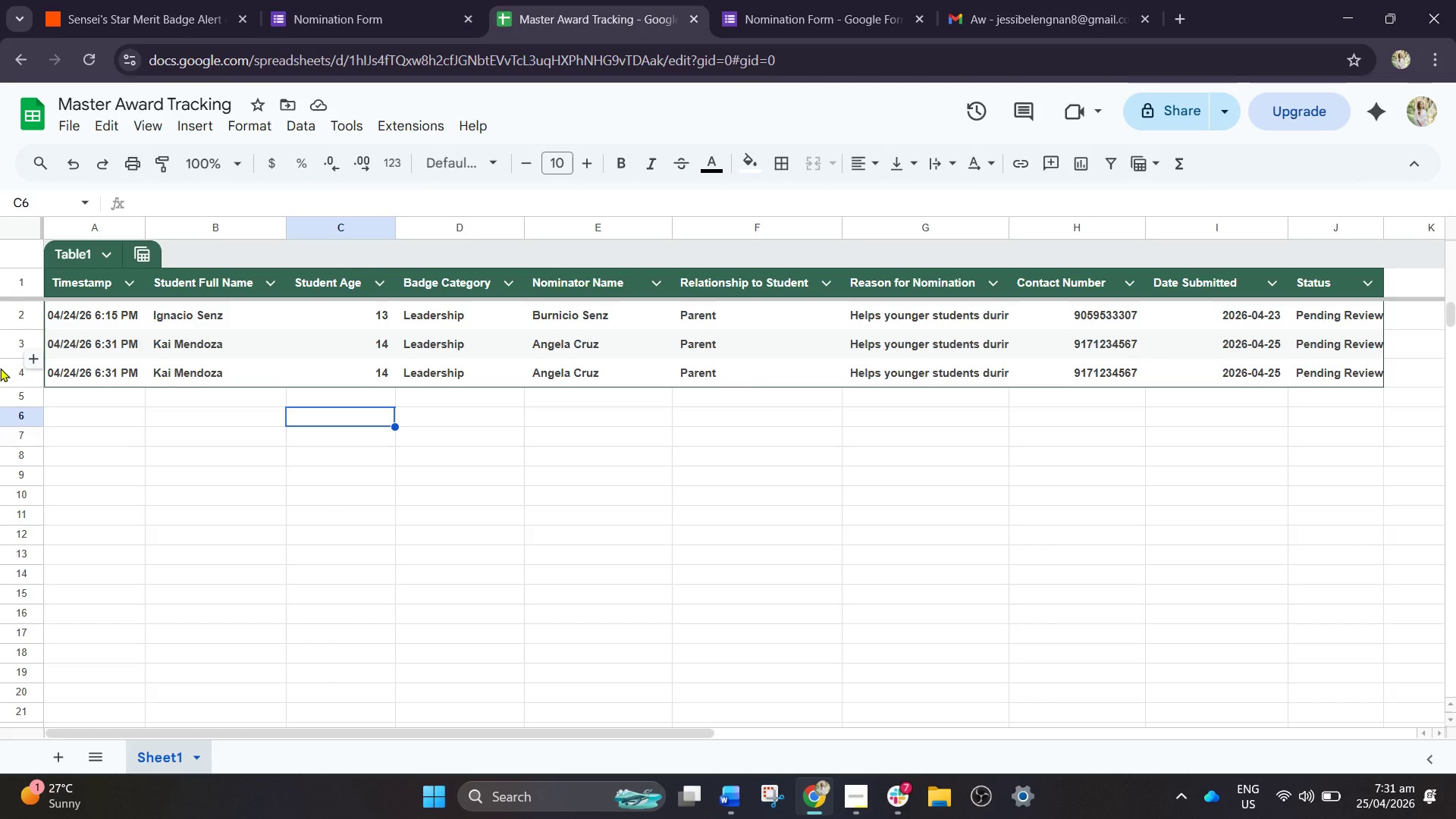 
left_click([17, 378])
 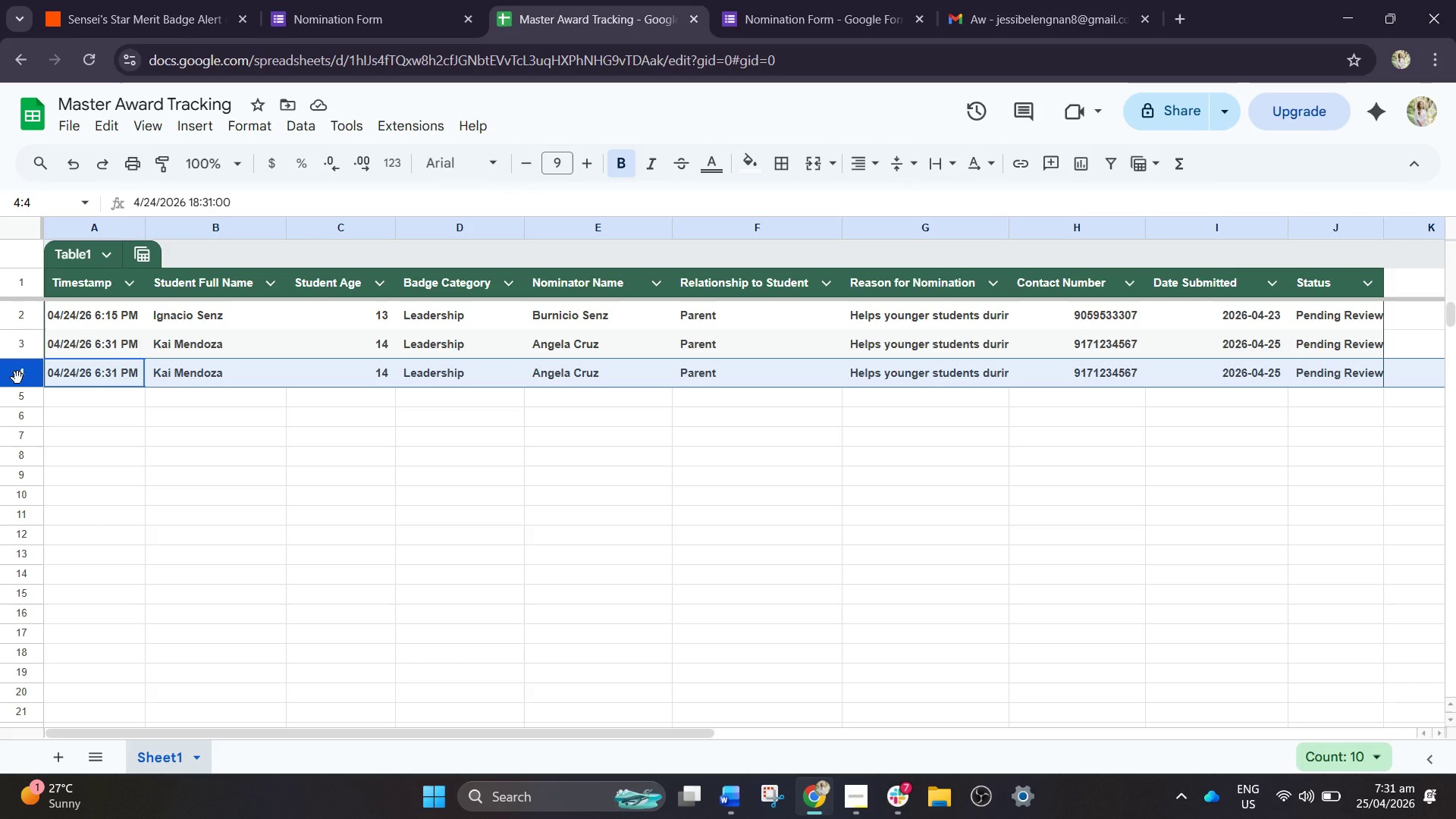 
right_click([17, 378])
 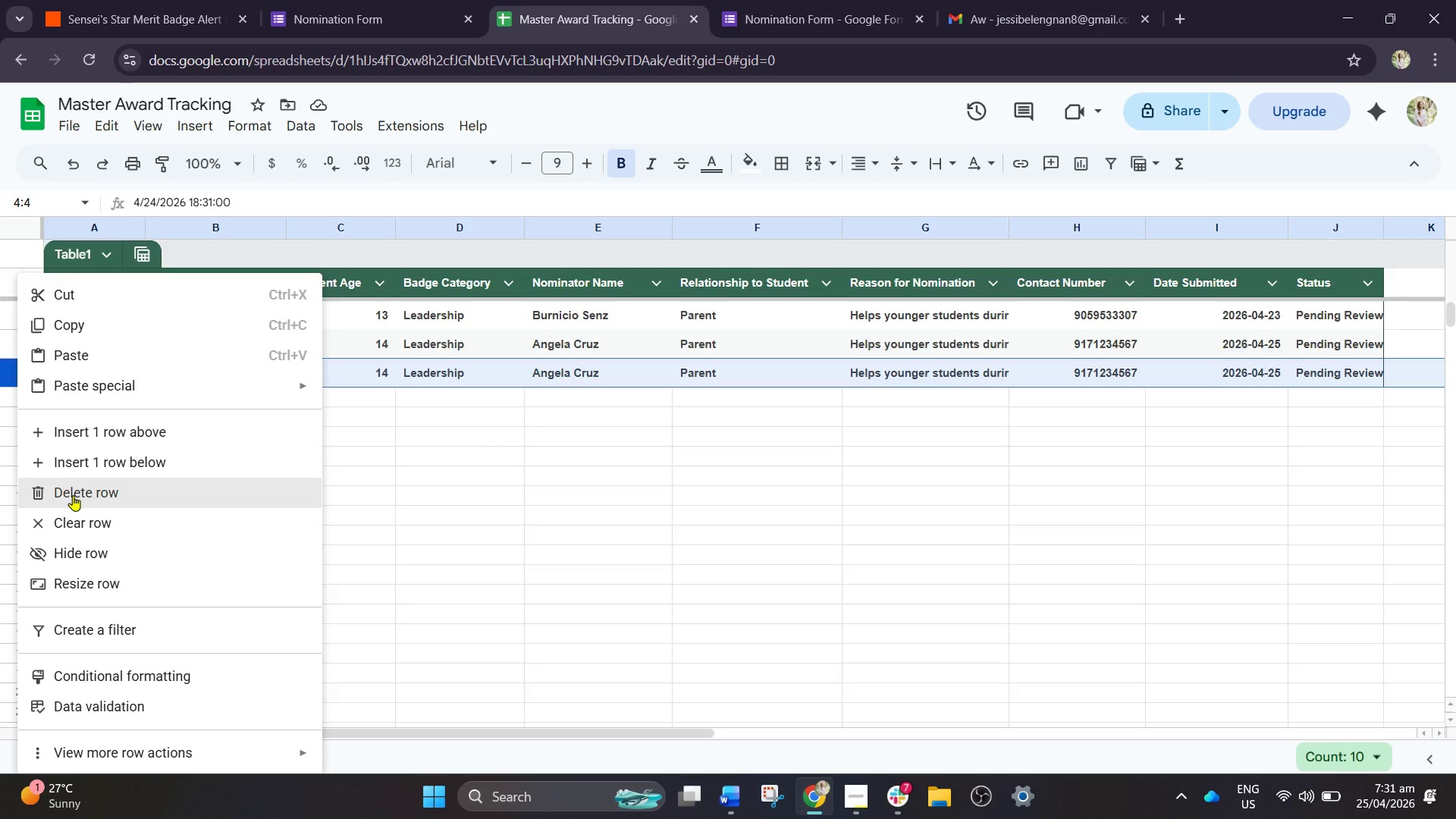 
left_click([73, 495])
 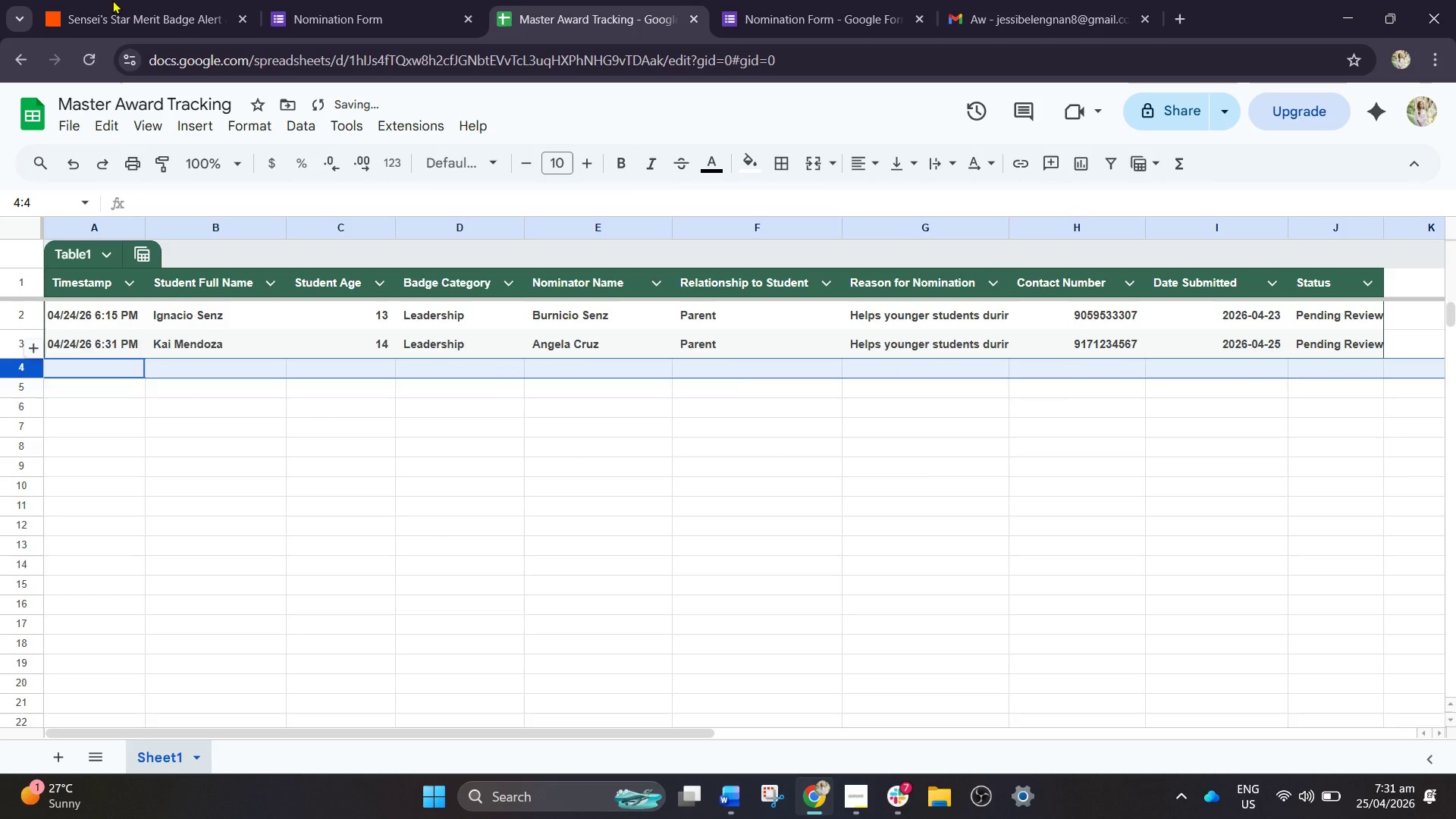 
left_click([148, 0])
 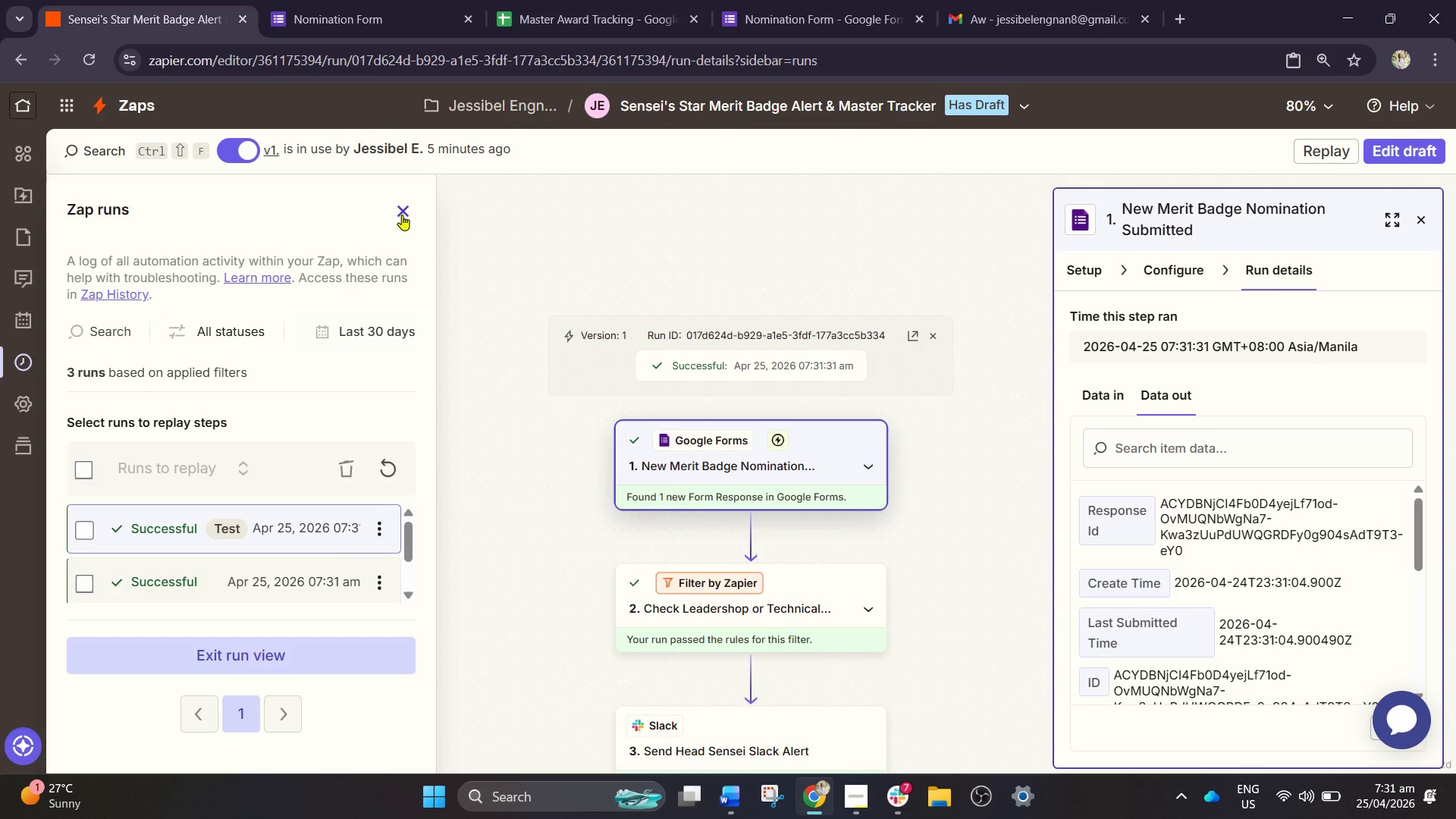 
left_click([400, 211])
 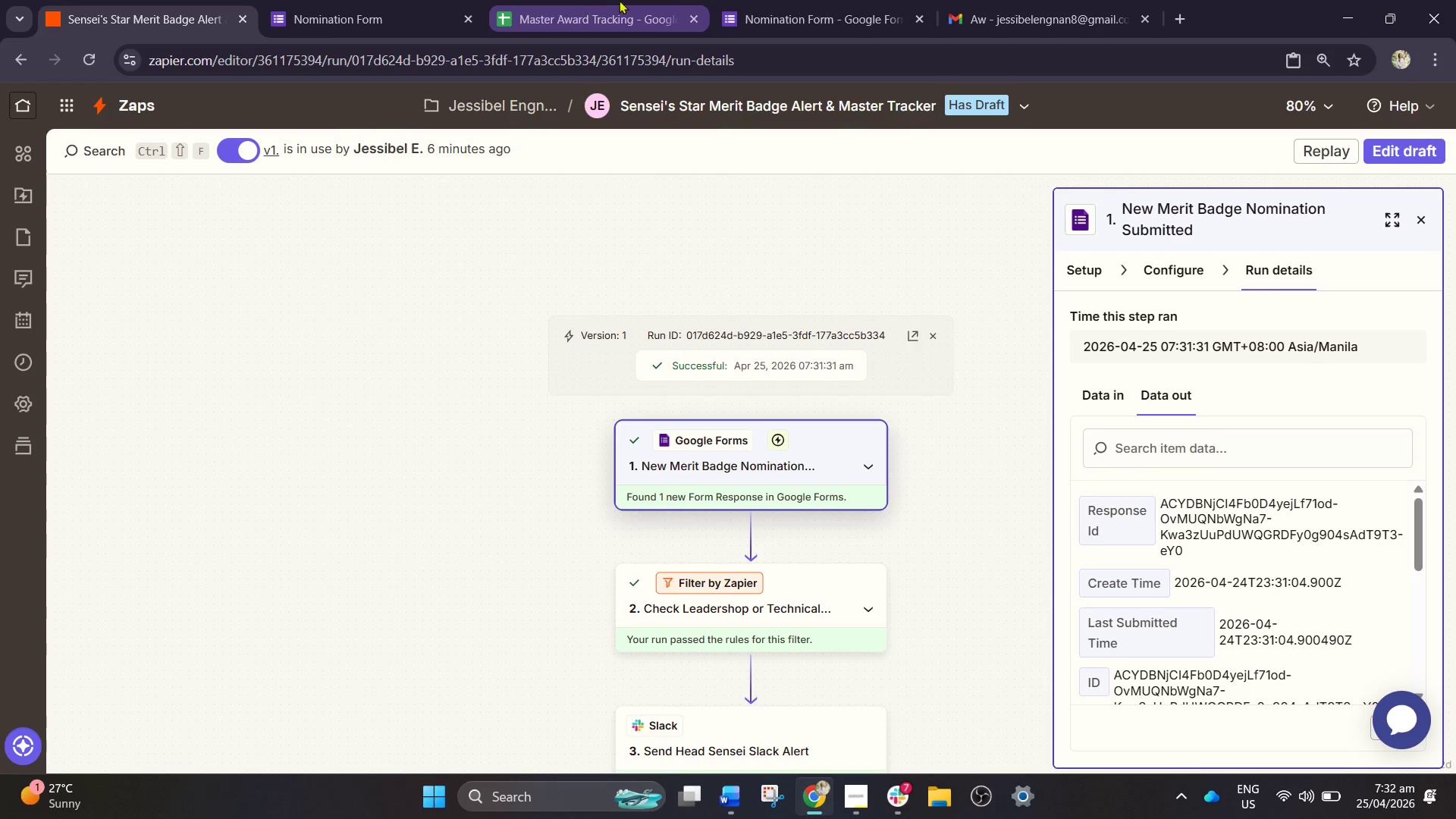 
wait(6.95)
 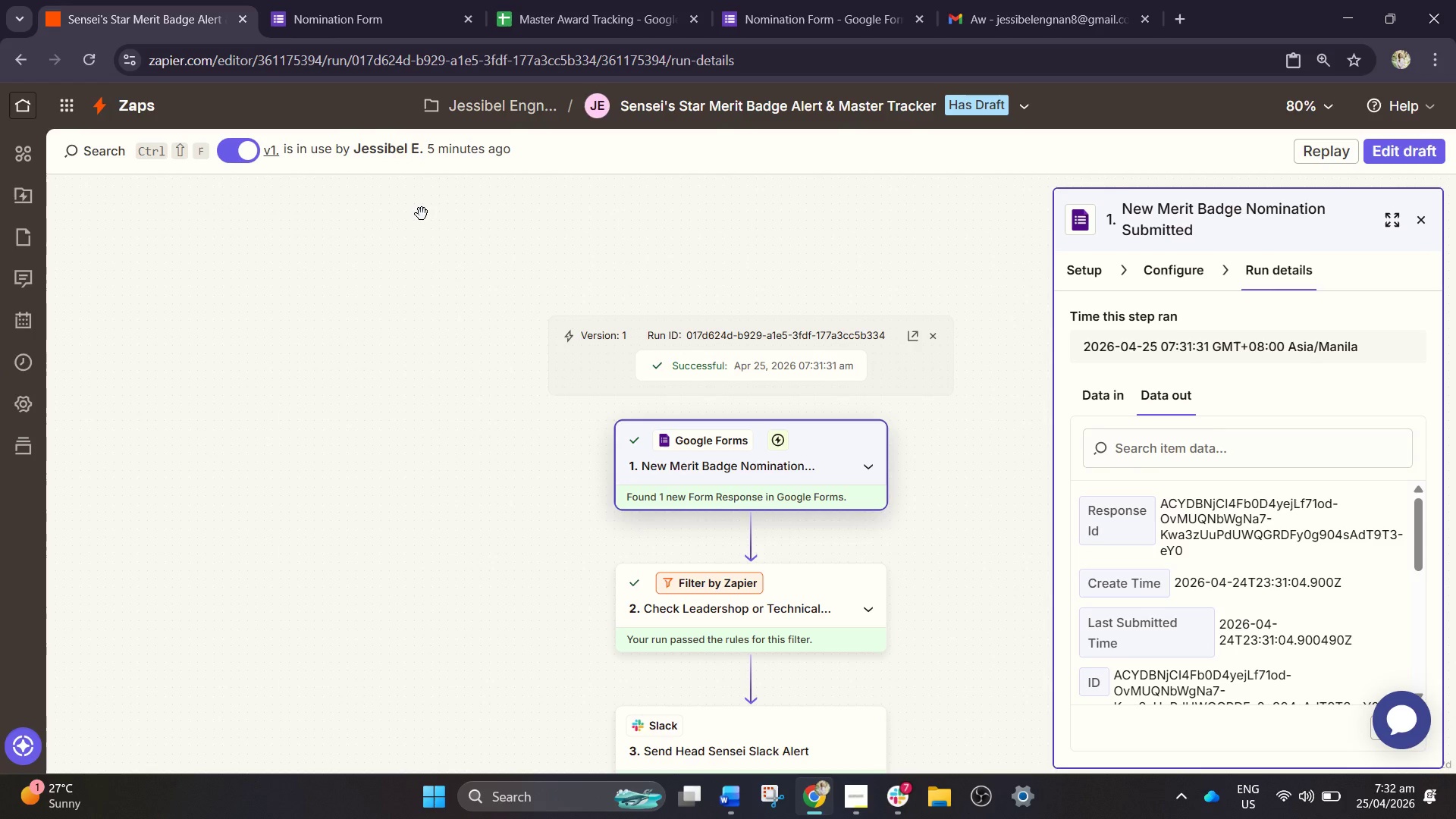 
left_click([755, 0])
 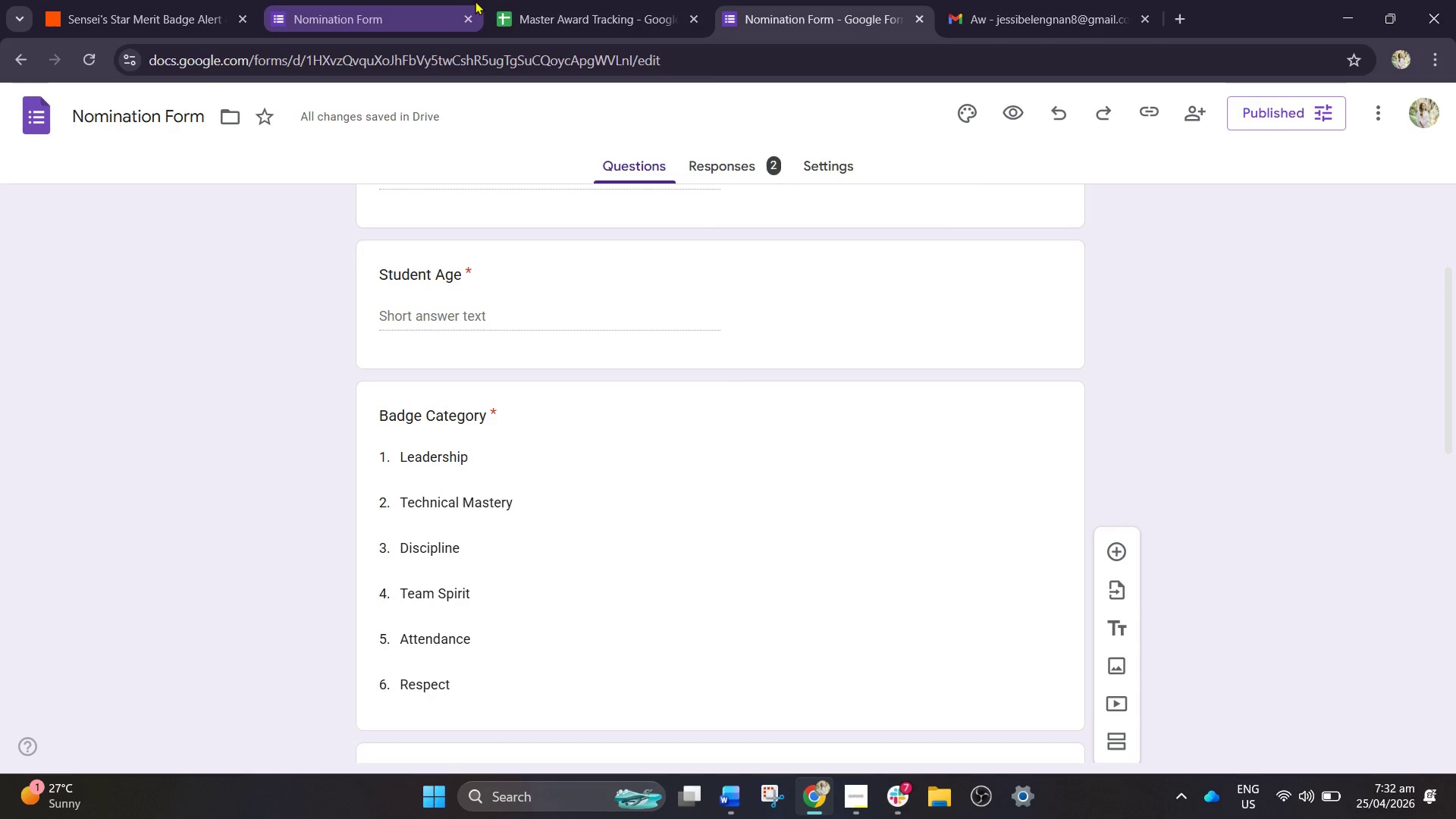 
left_click([357, 0])
 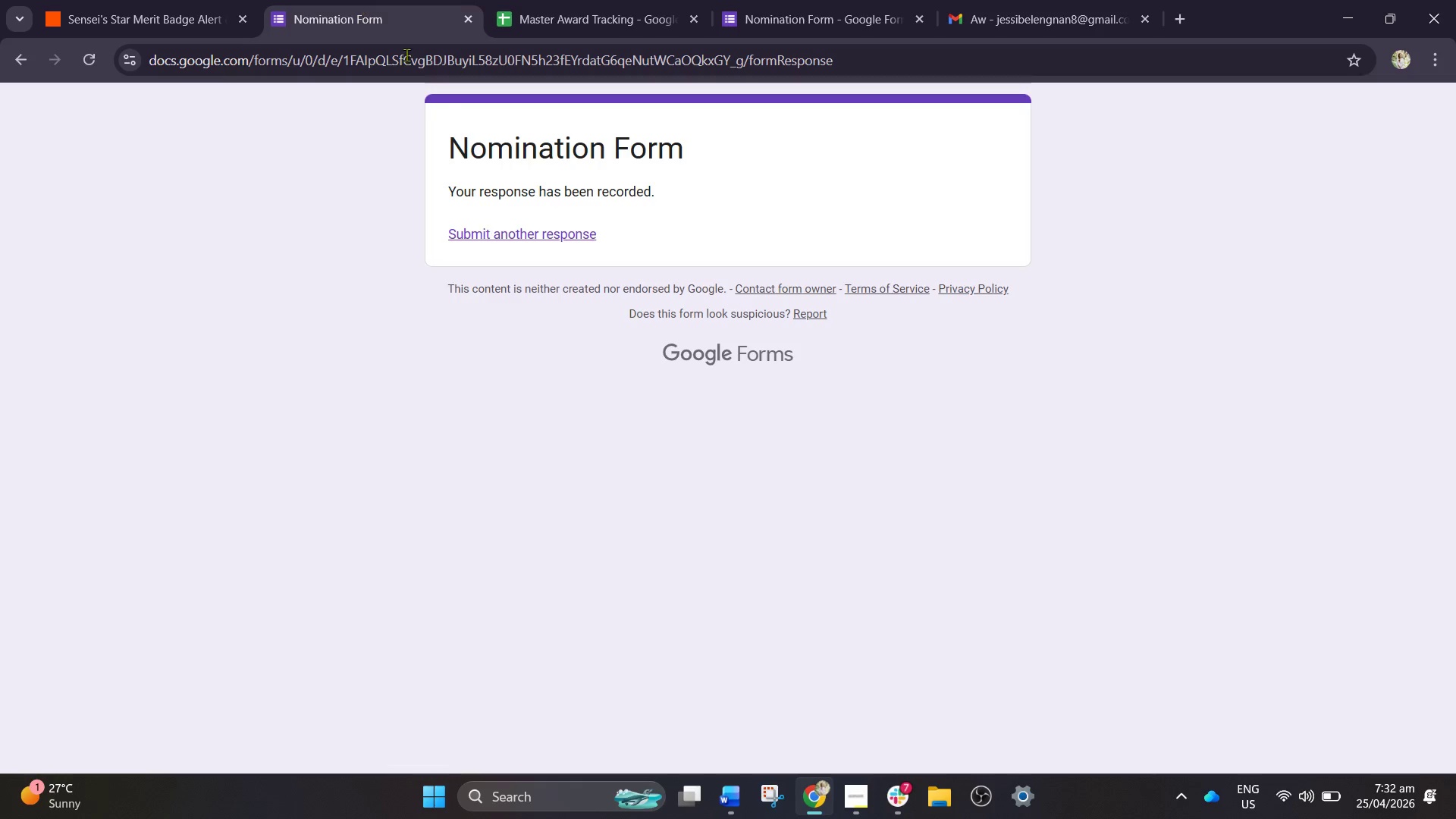 
left_click([461, 228])
 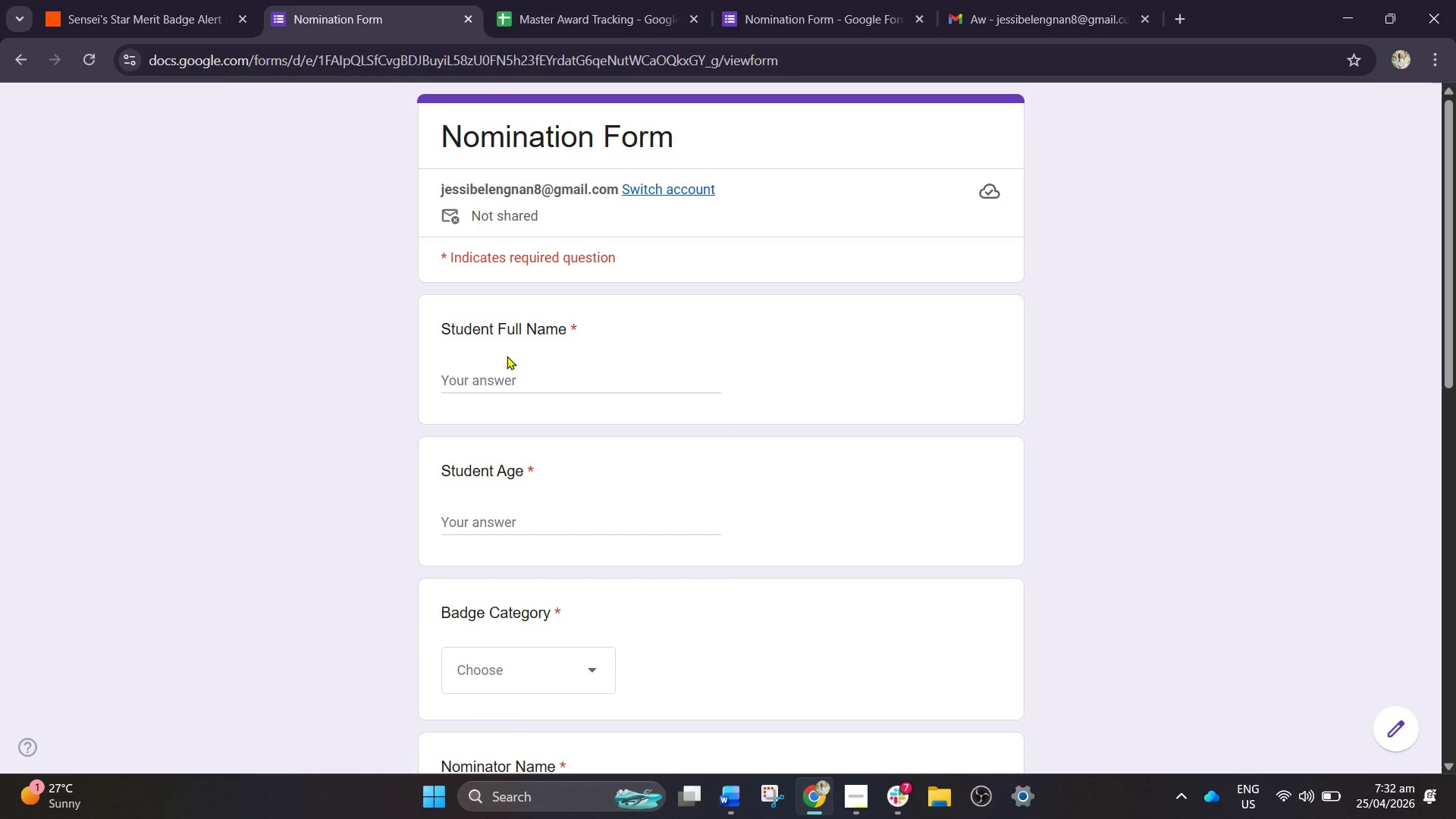 
left_click([504, 371])
 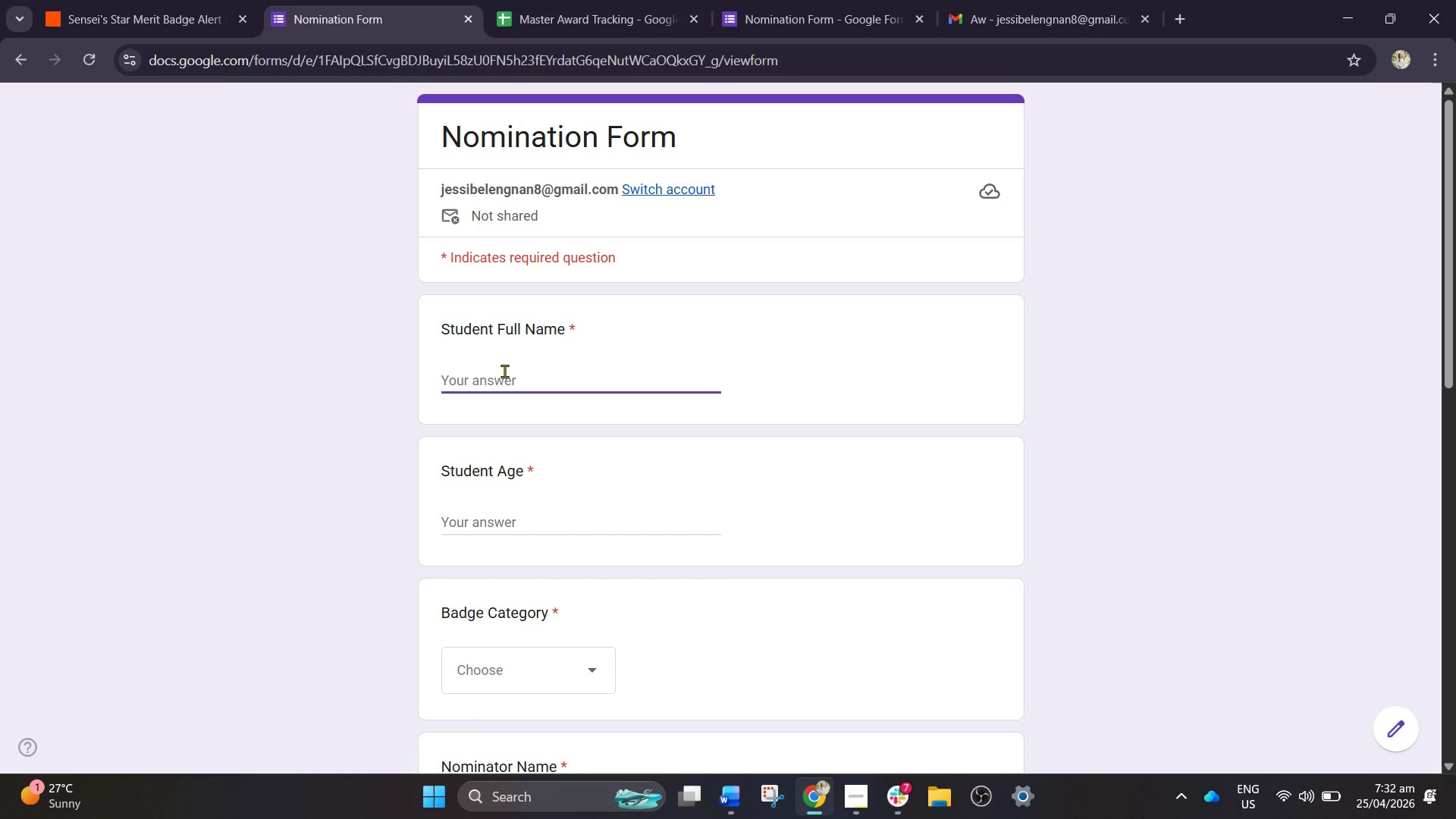 
type(Liam )
 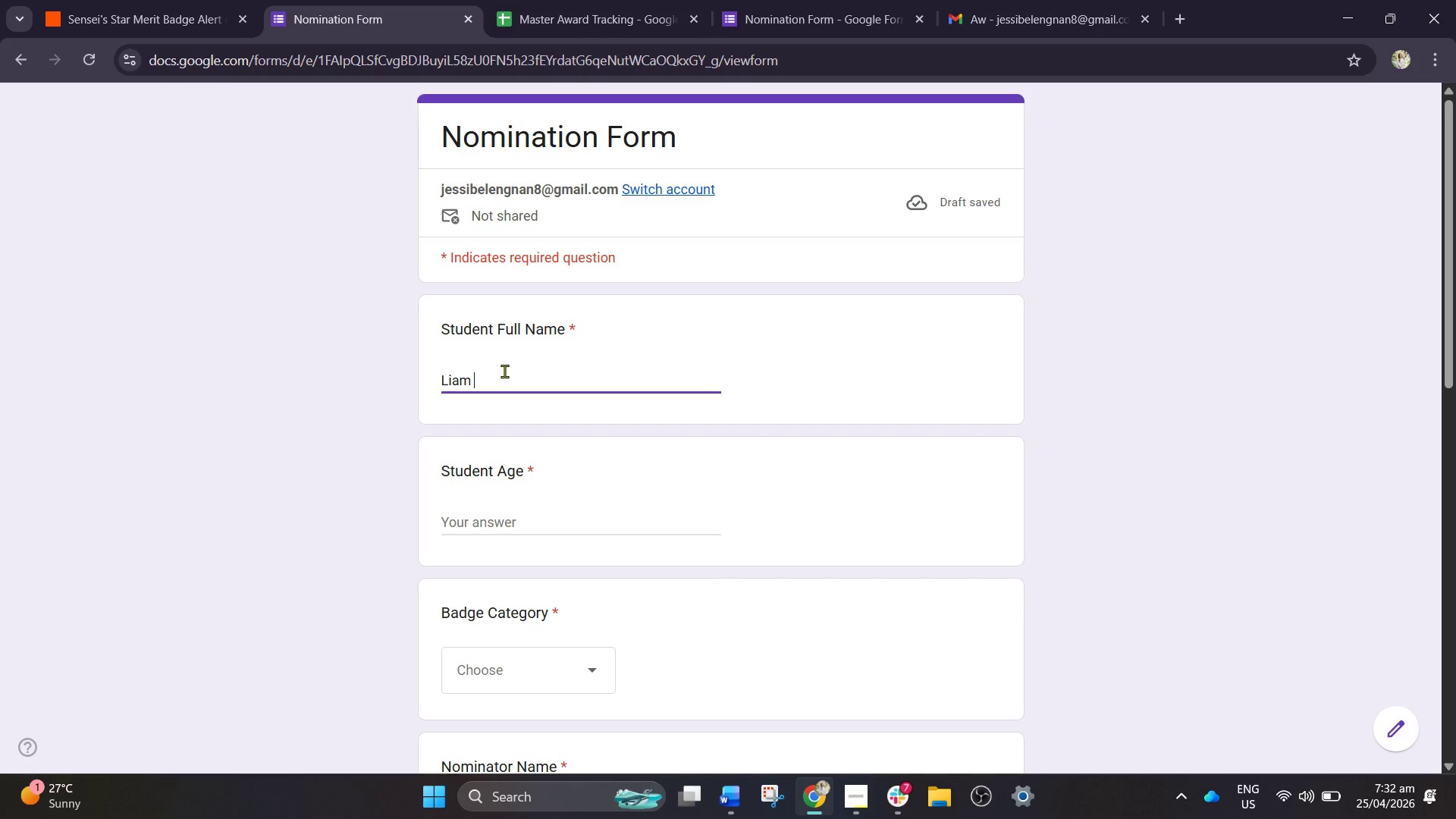 
type(Torres)
key(Tab)
 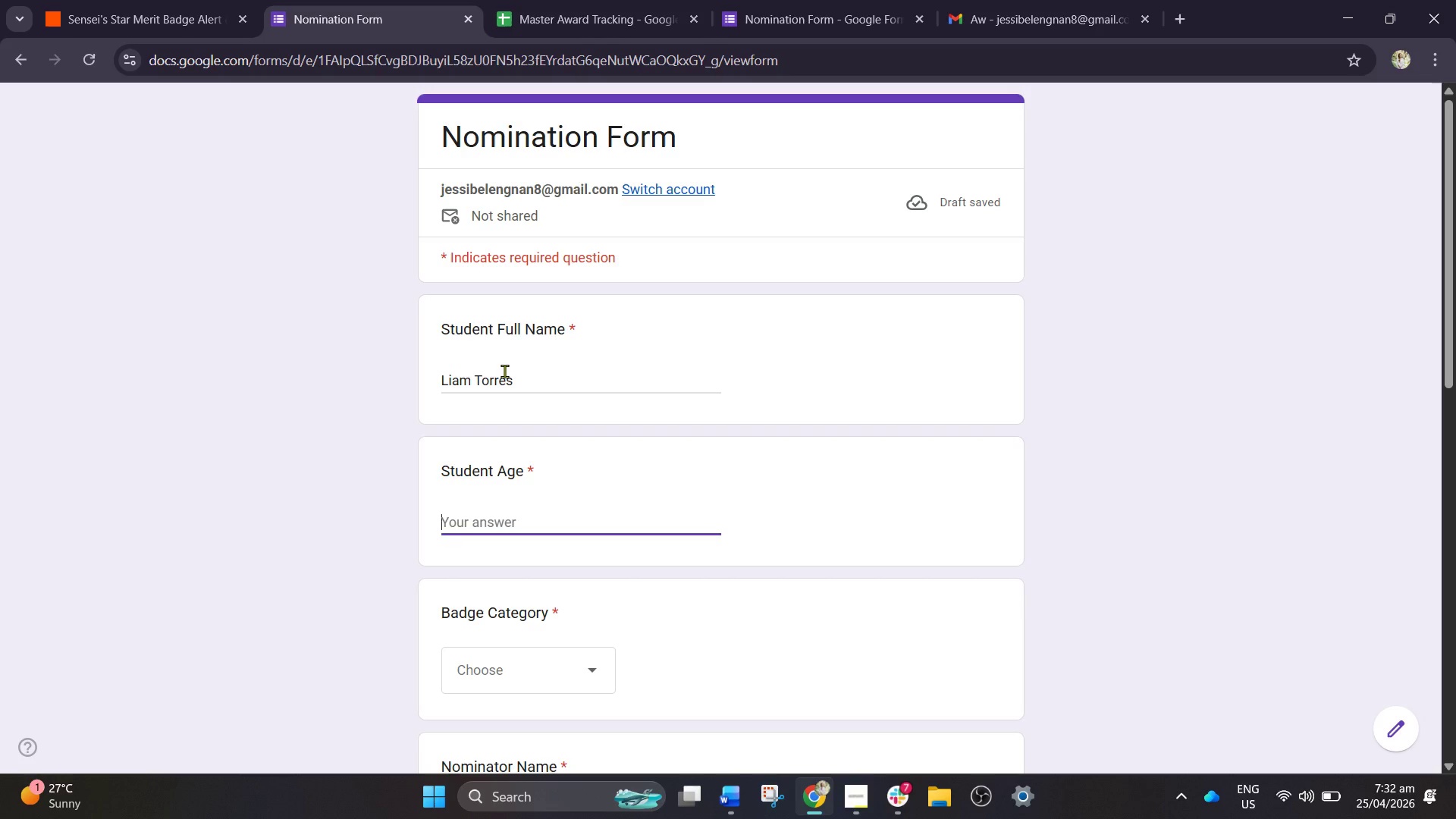 
type(15)
key(Tab)
 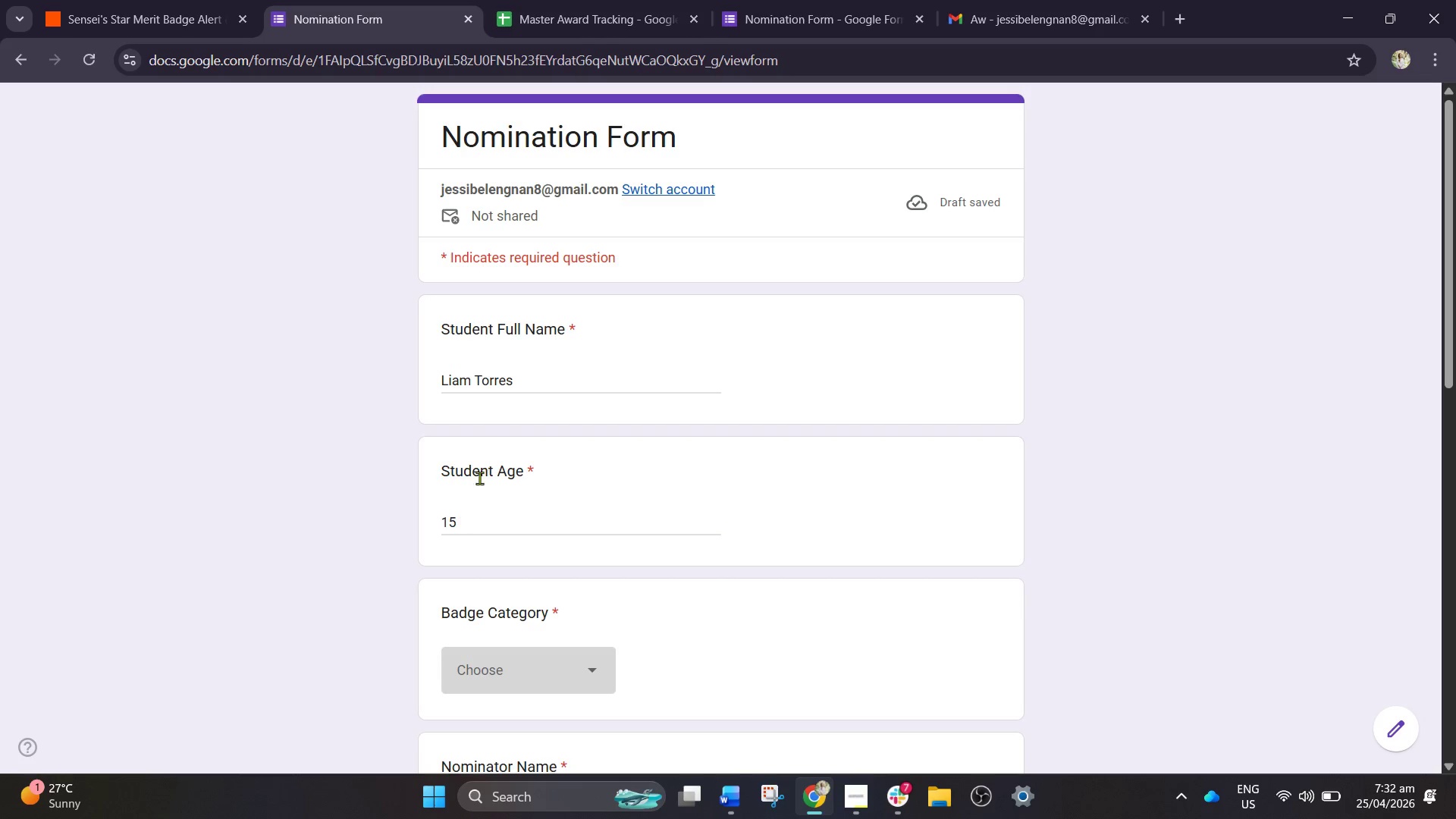 
left_click([516, 667])
 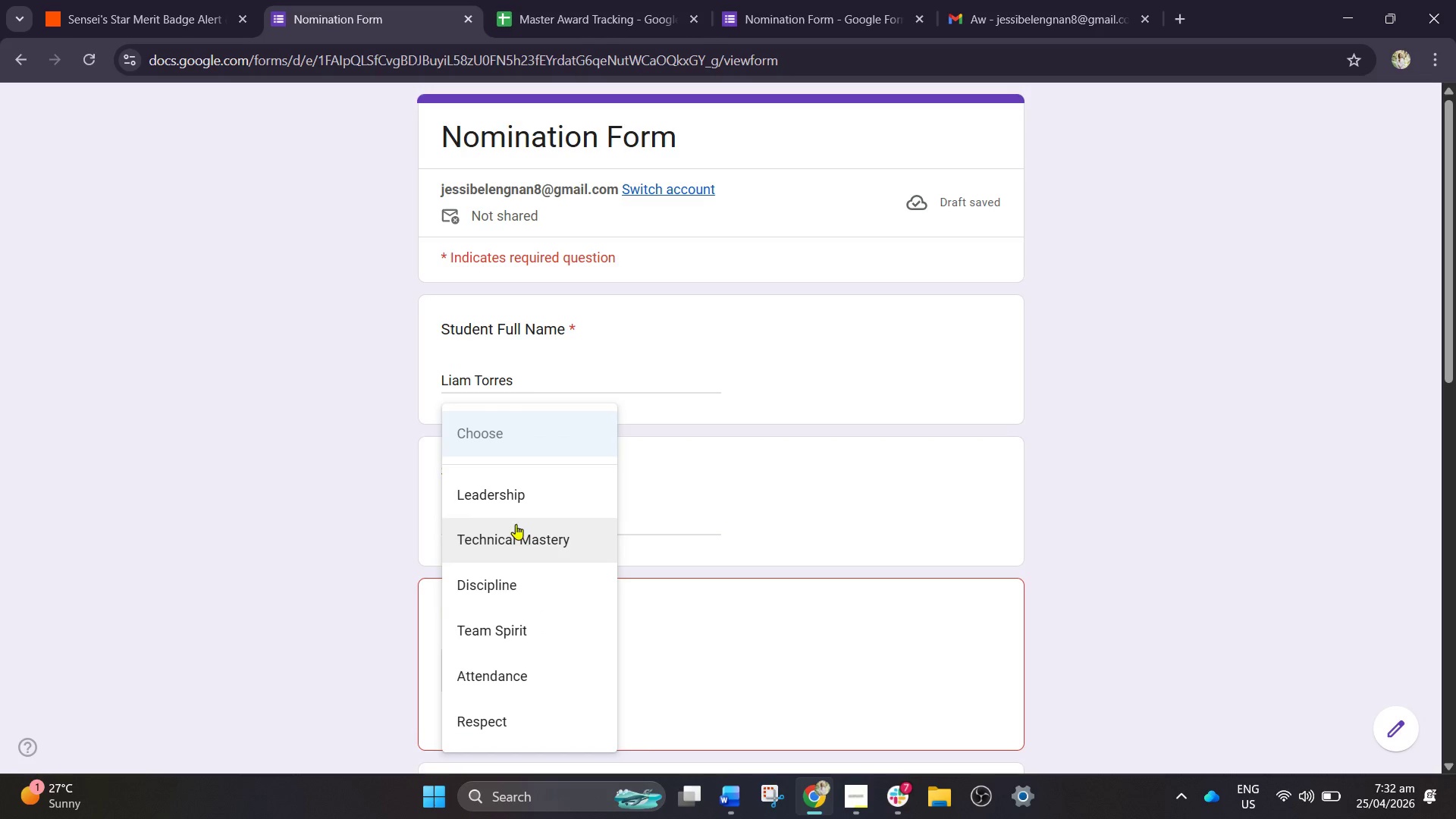 
left_click([519, 534])
 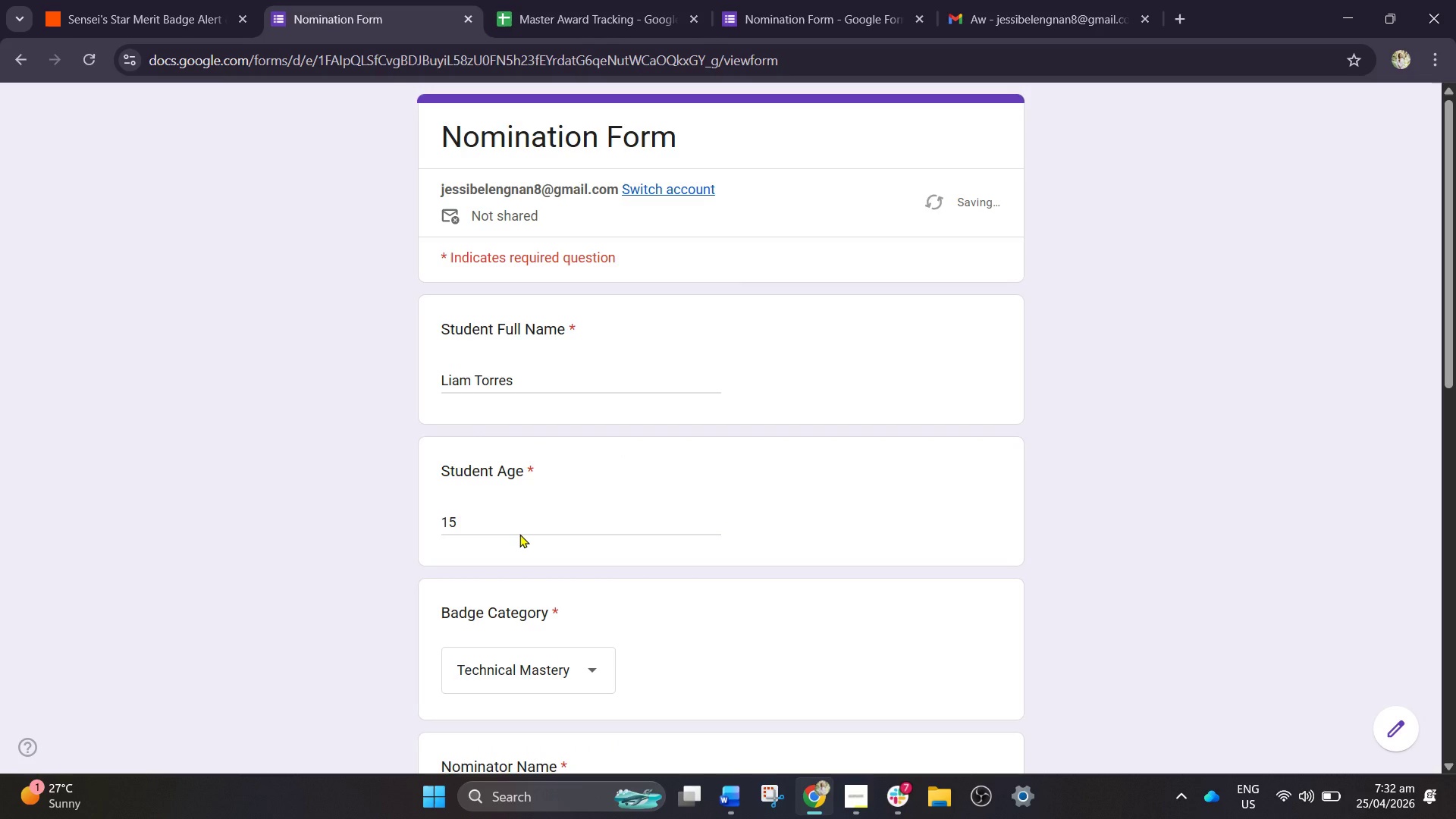 
key(Tab)
 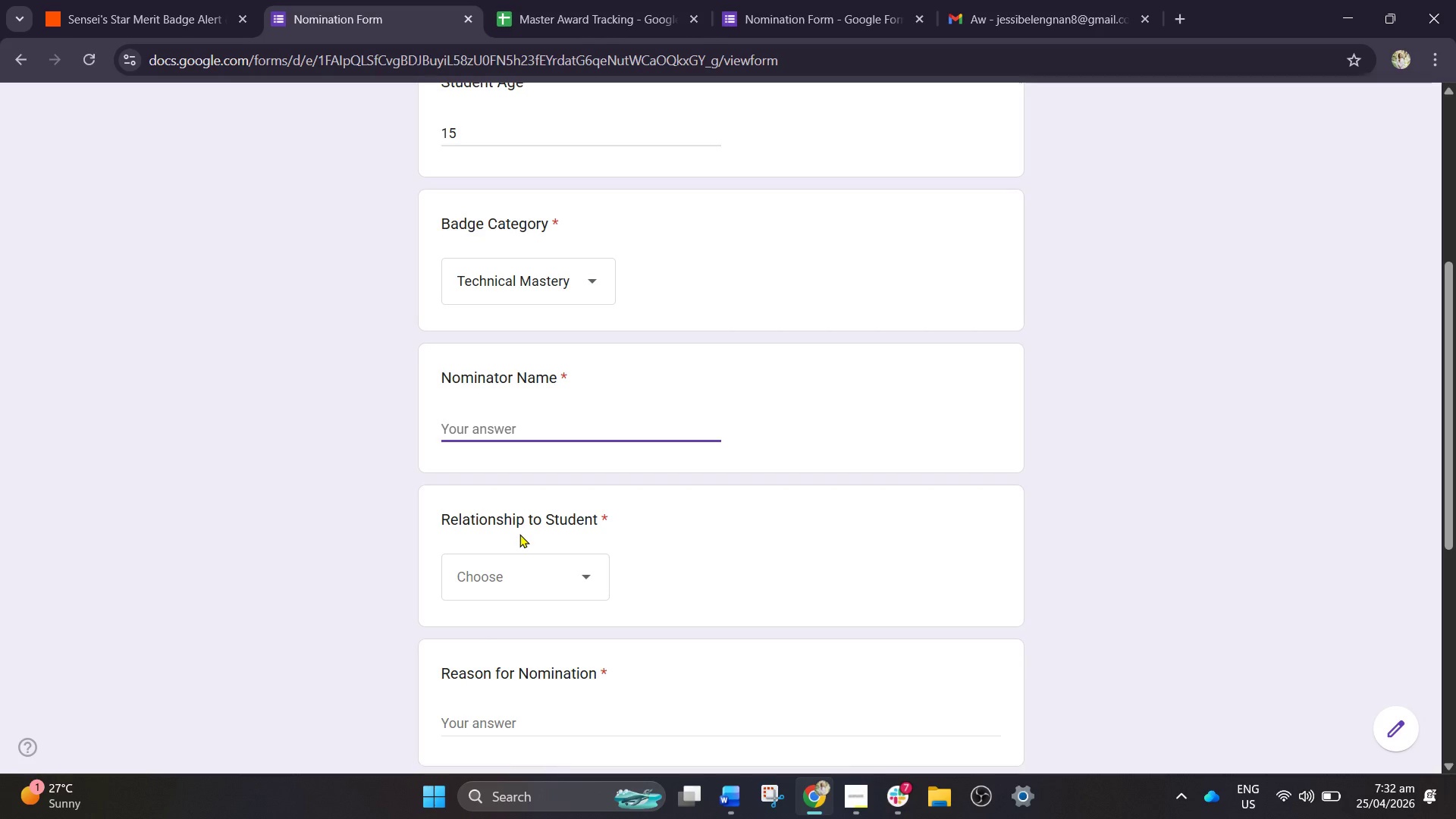 
wait(5.56)
 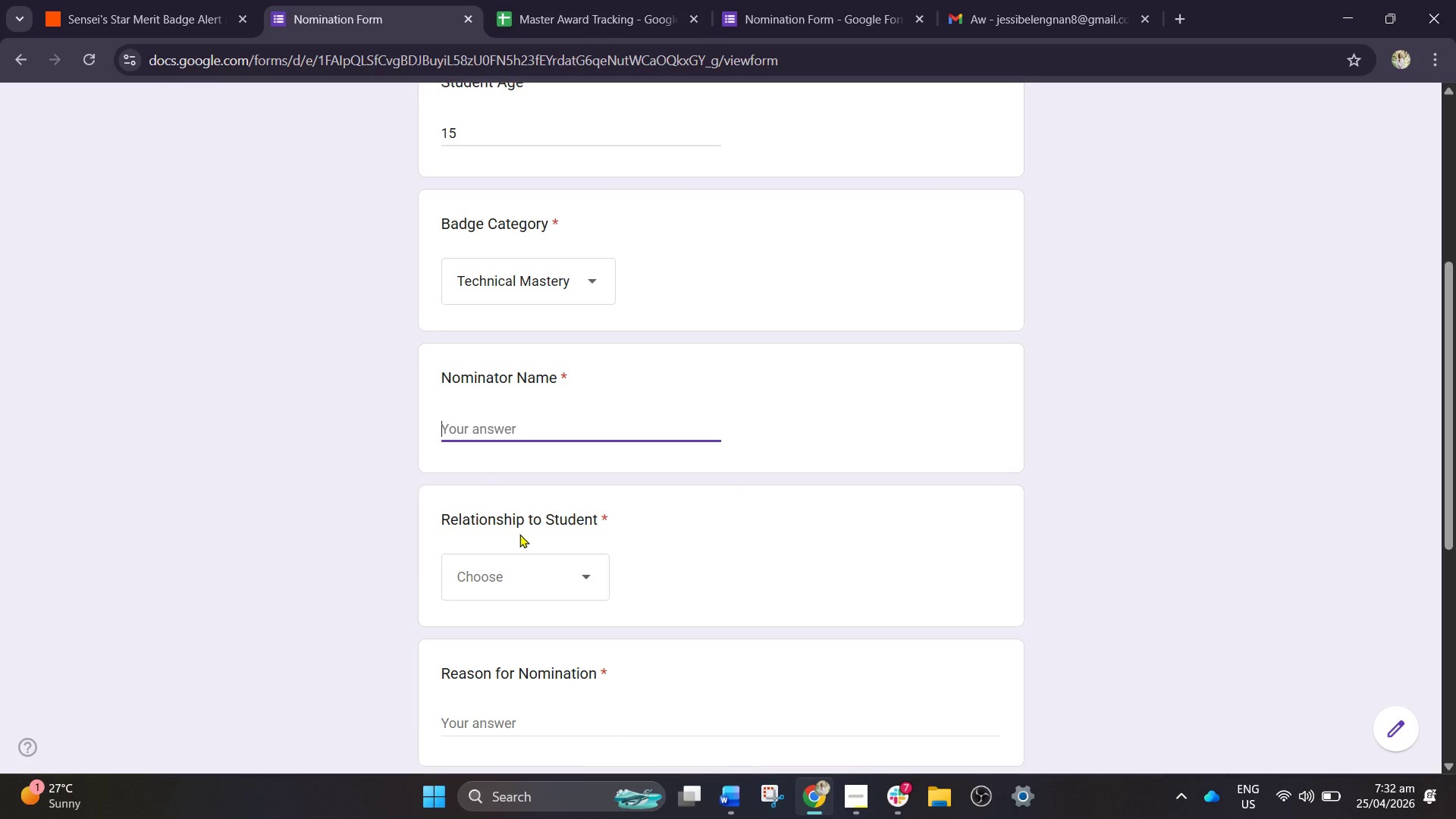 
type(Coach Ramon DEka)
key(Backspace)
key(Backspace)
key(Backspace)
type(ela Cruz)
 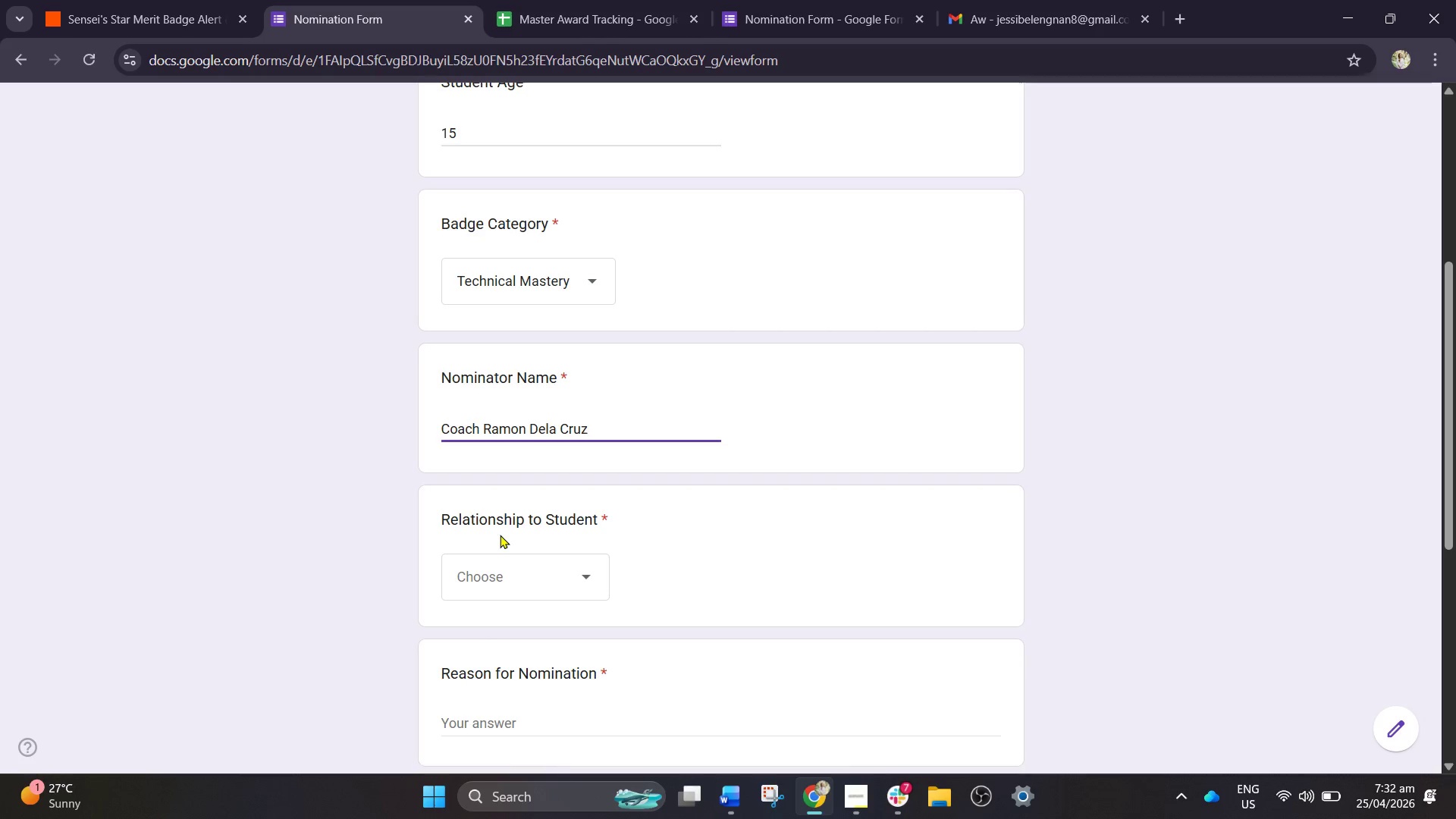 
left_click([499, 589])
 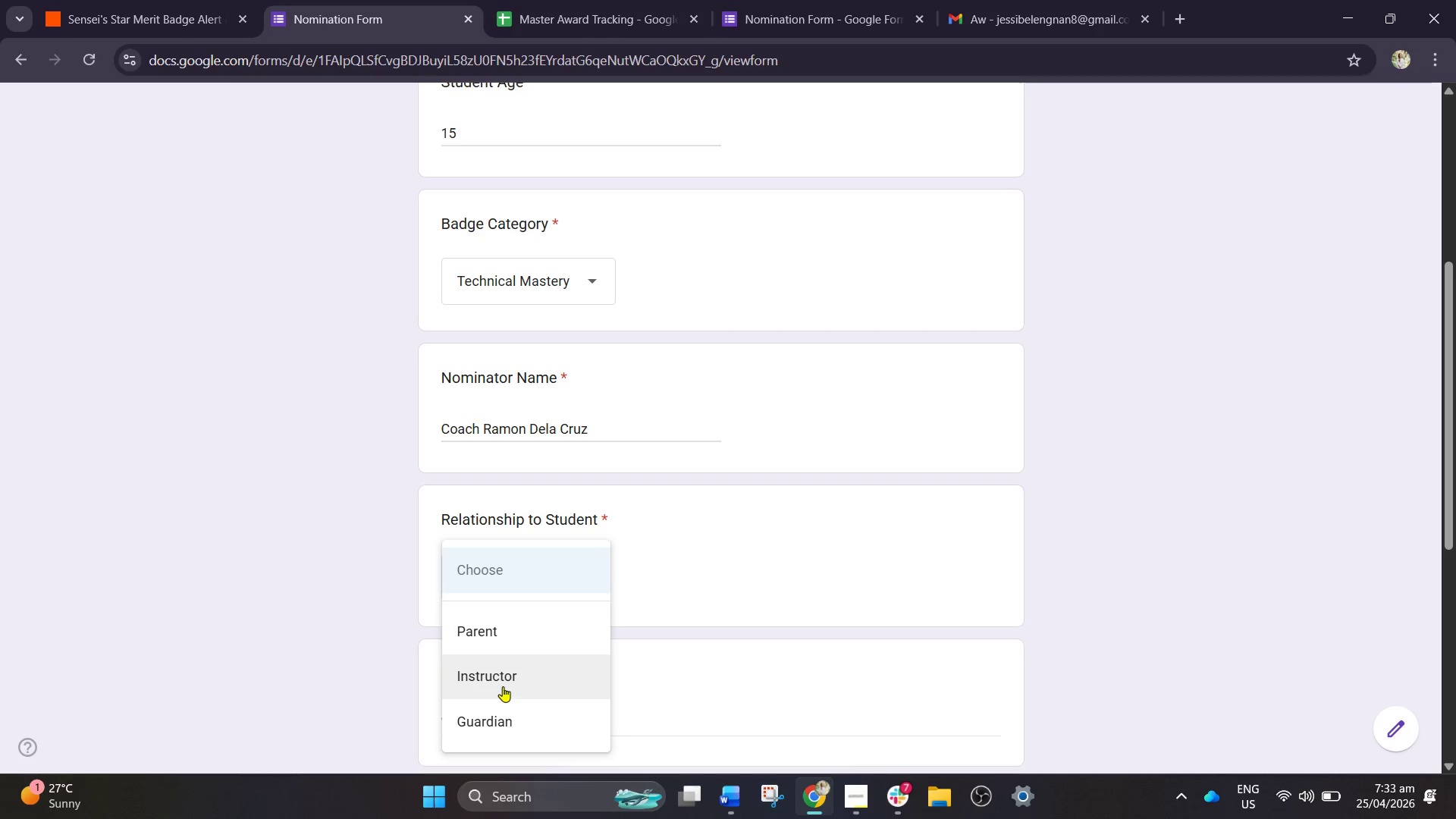 
left_click([503, 686])
 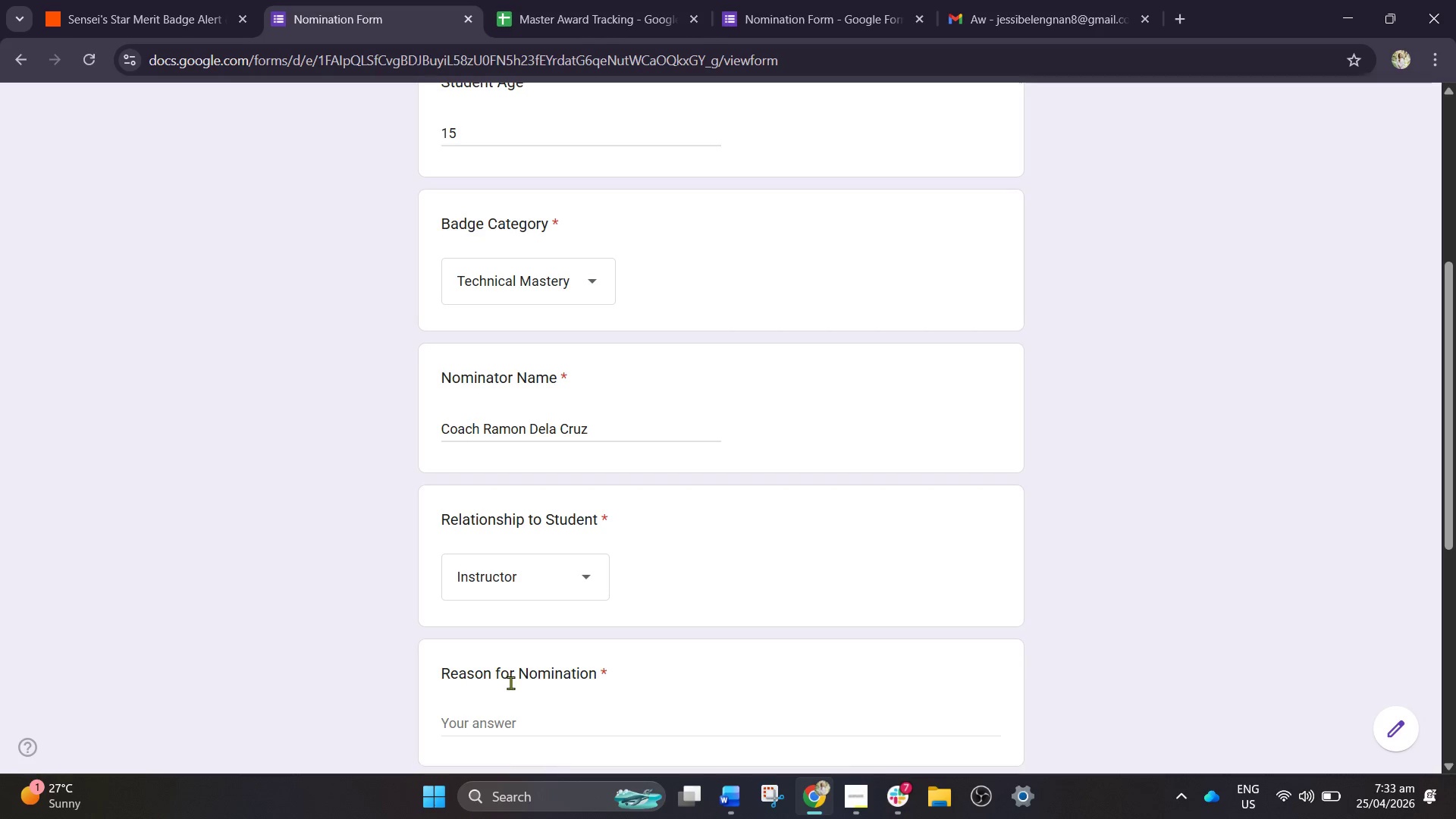 
left_click([522, 719])
 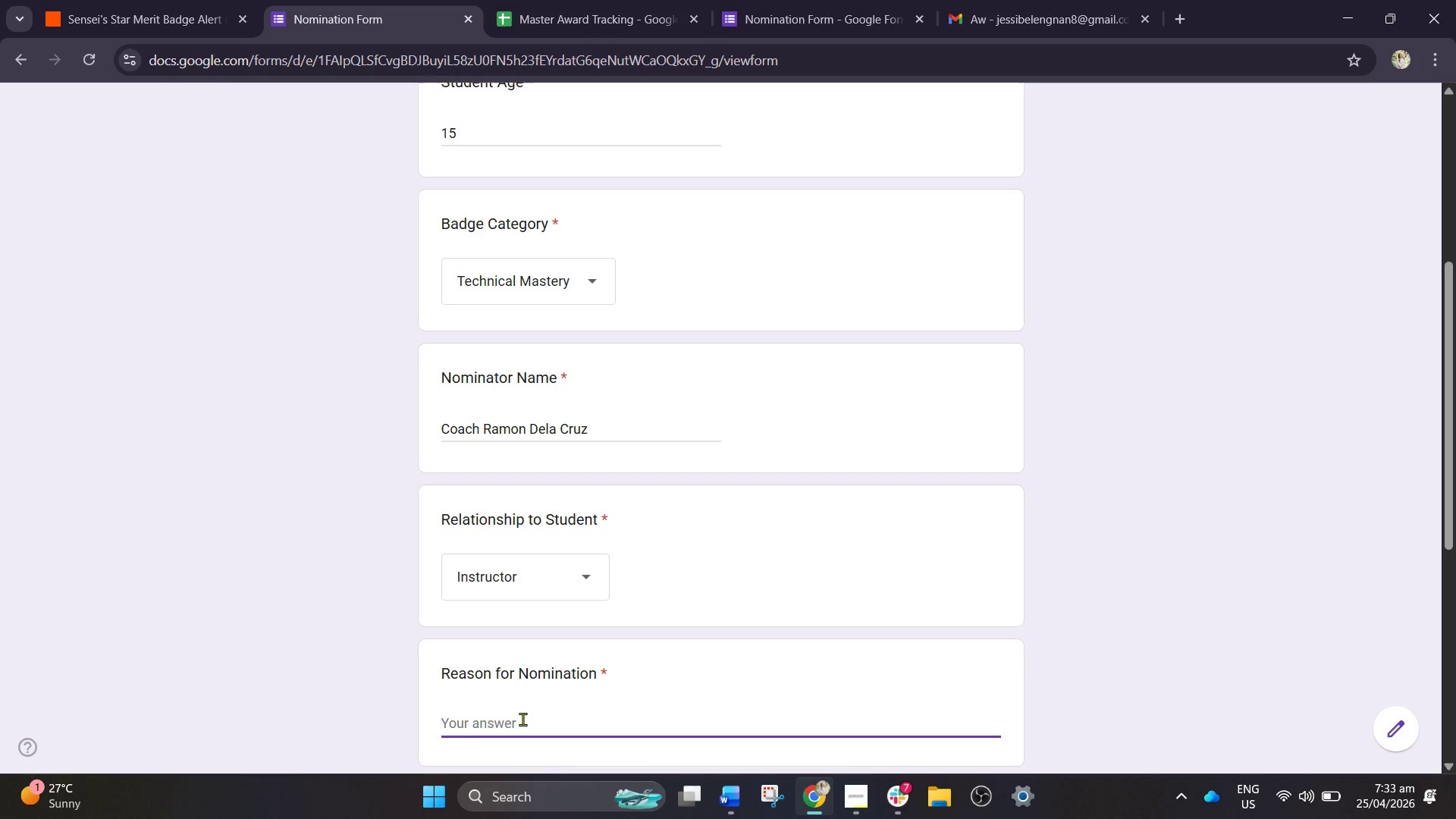 
type(Demonstrates excellent sparring techniques )
 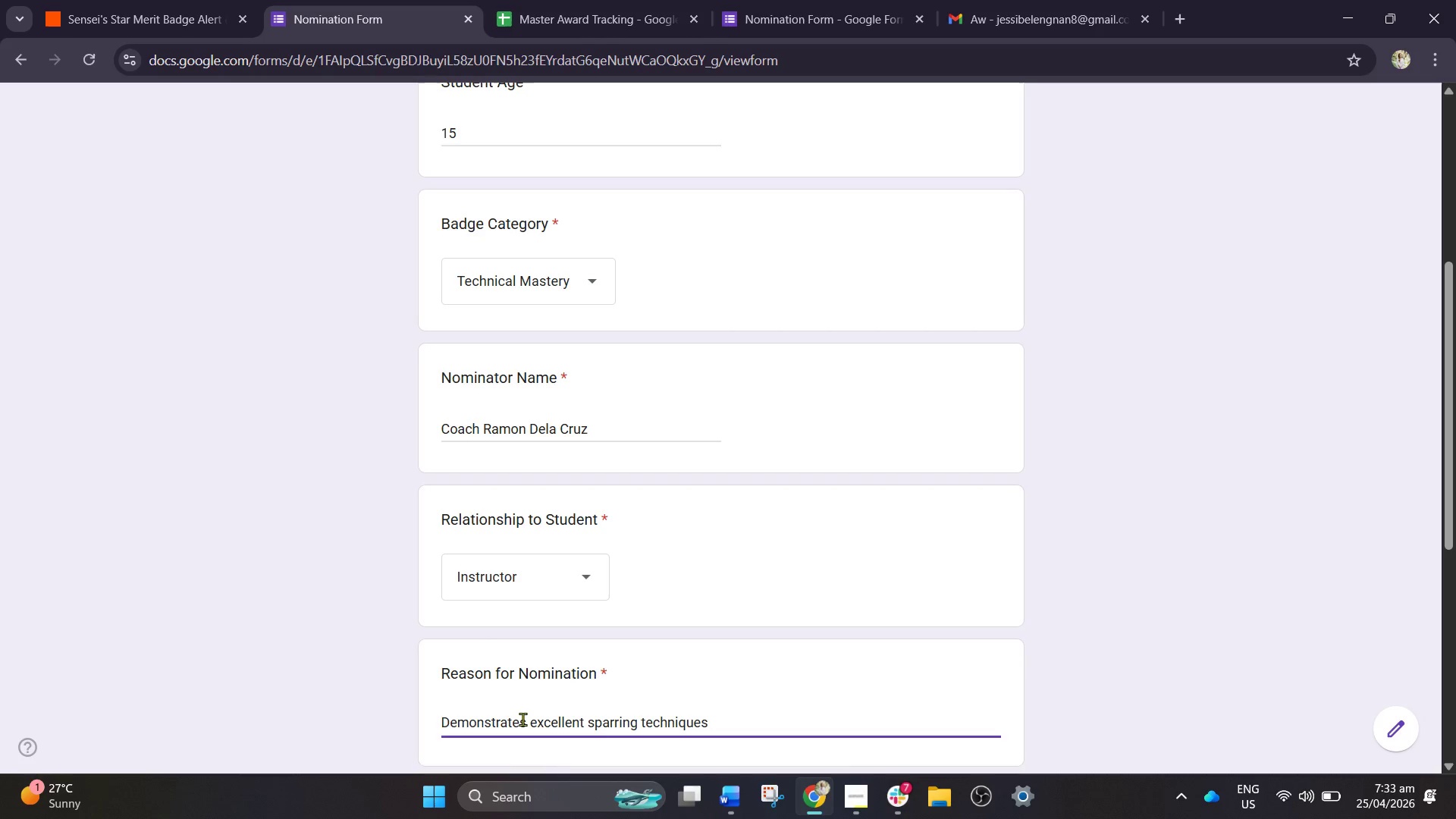 
type(and assists begginers )
key(Backspace)
 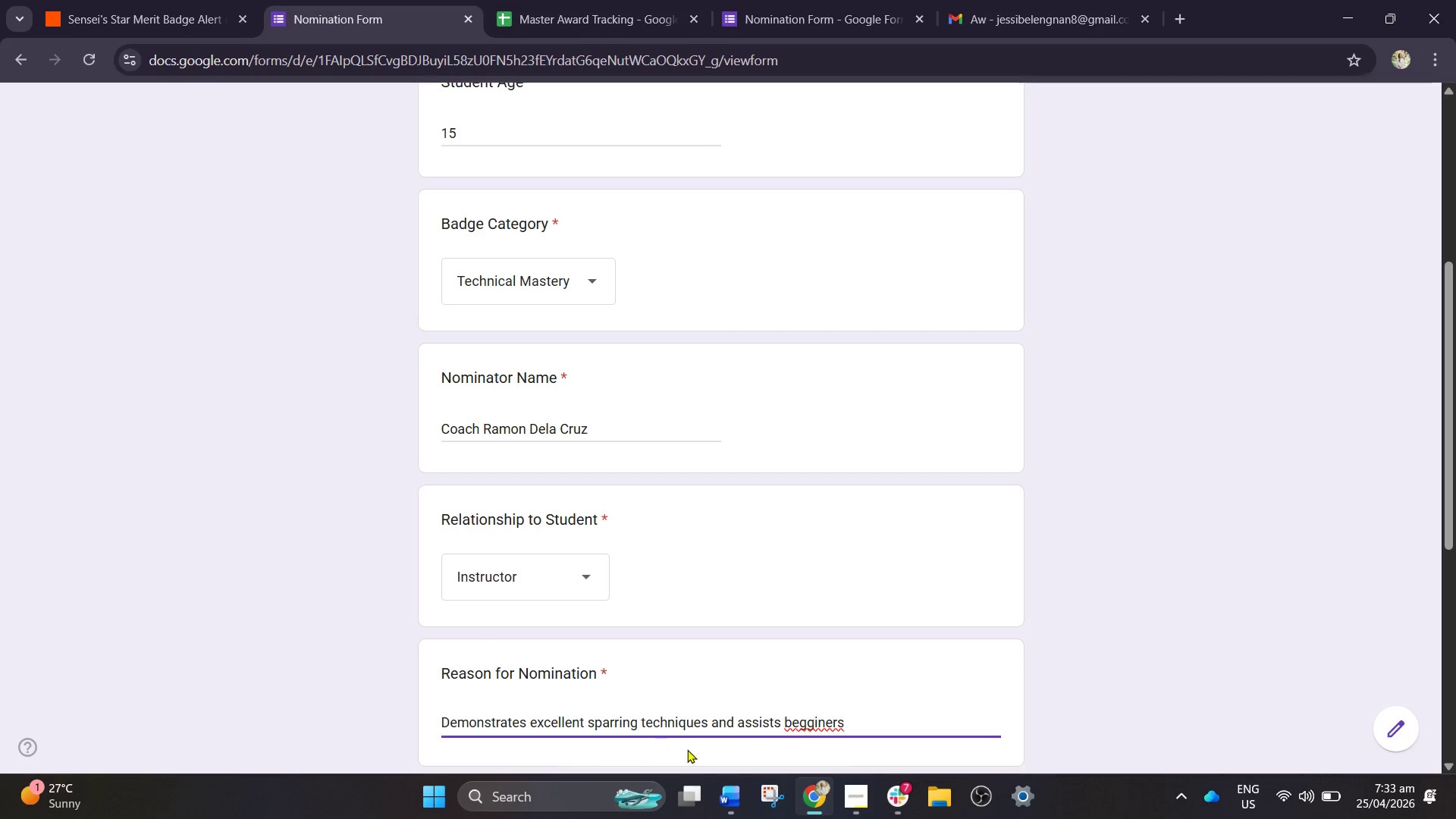 
left_click([809, 729])
 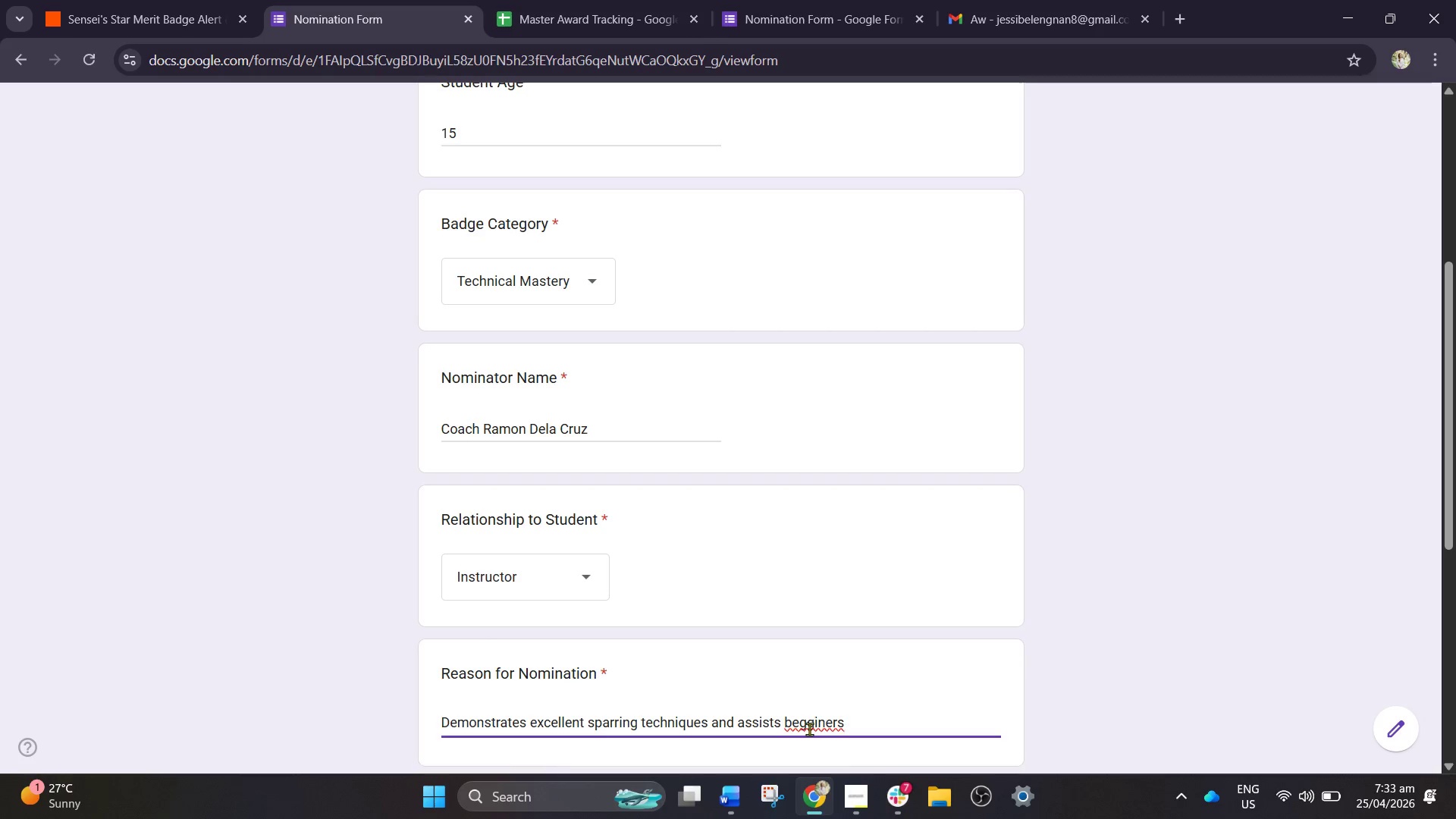 
key(Backspace)
 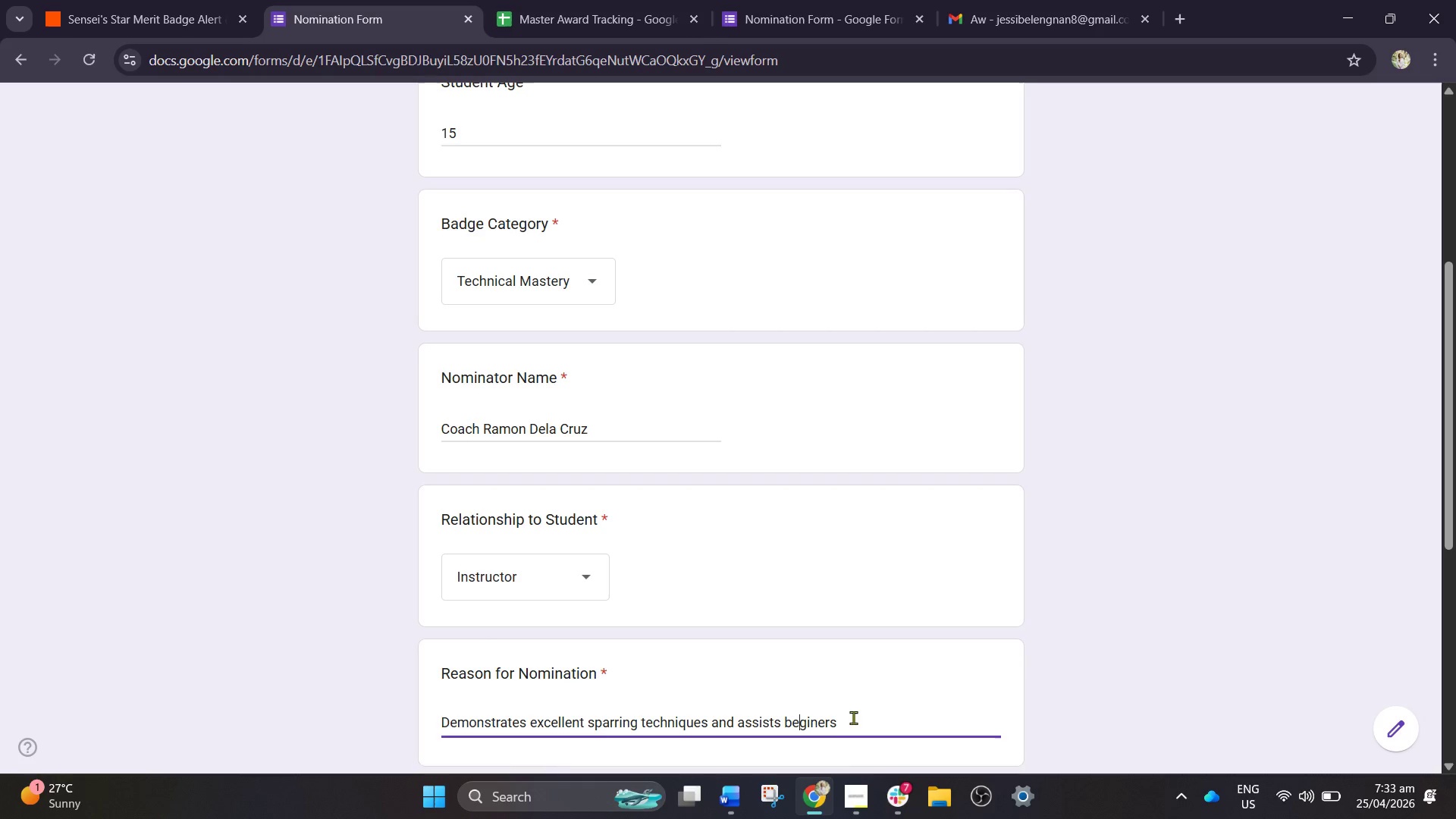 
left_click([853, 717])
 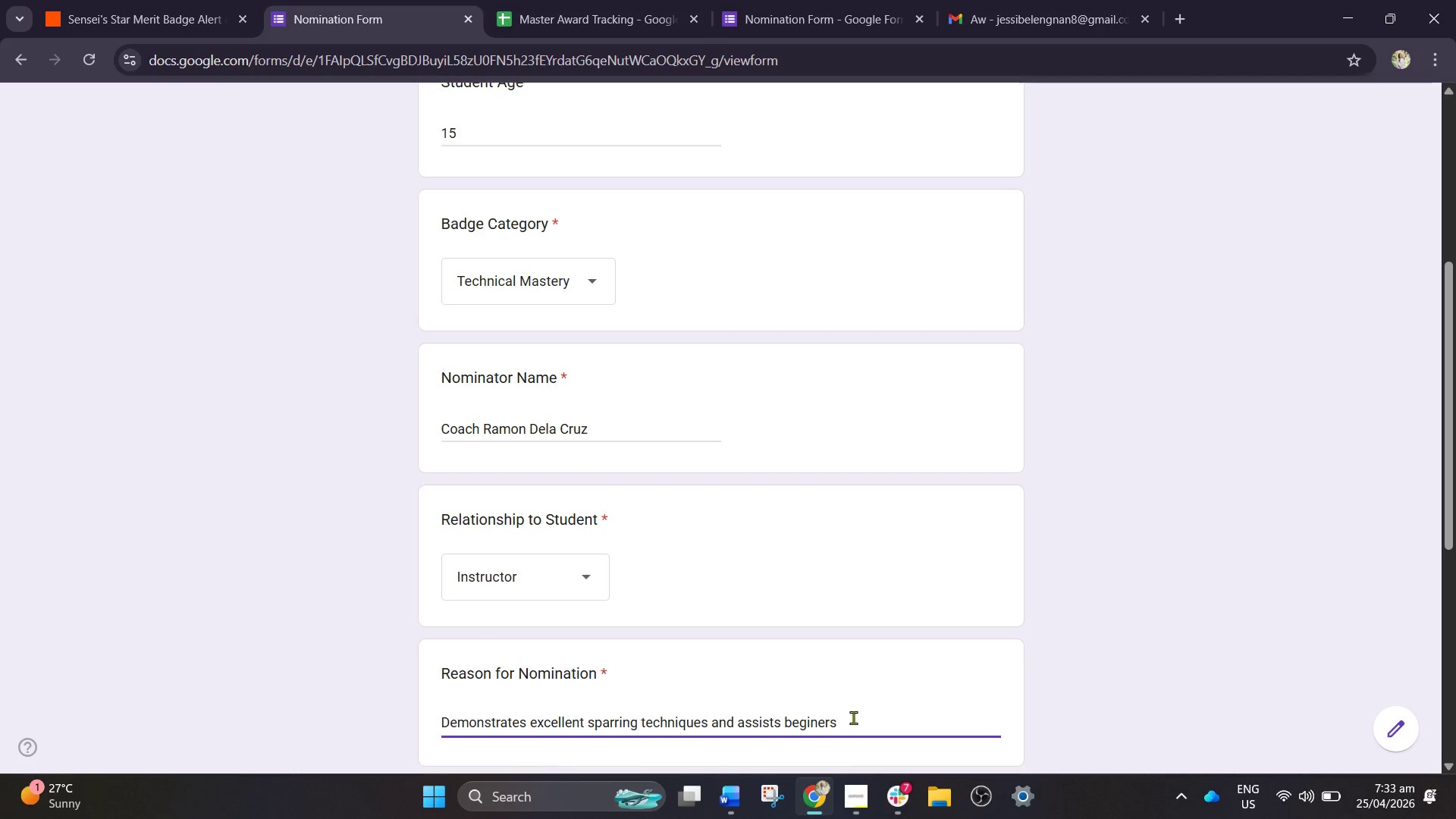 
key(Space)
 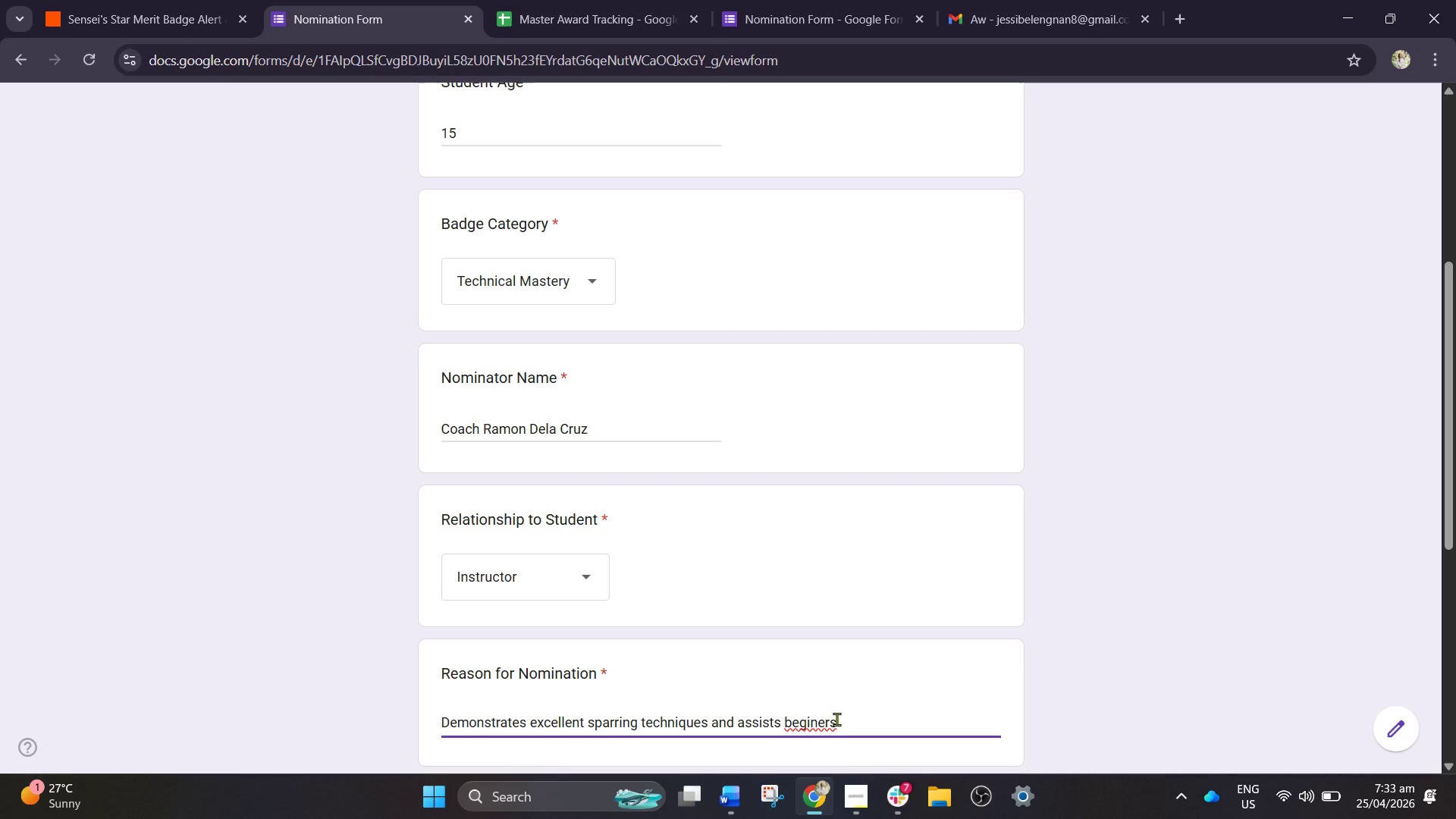 
right_click([836, 719])
 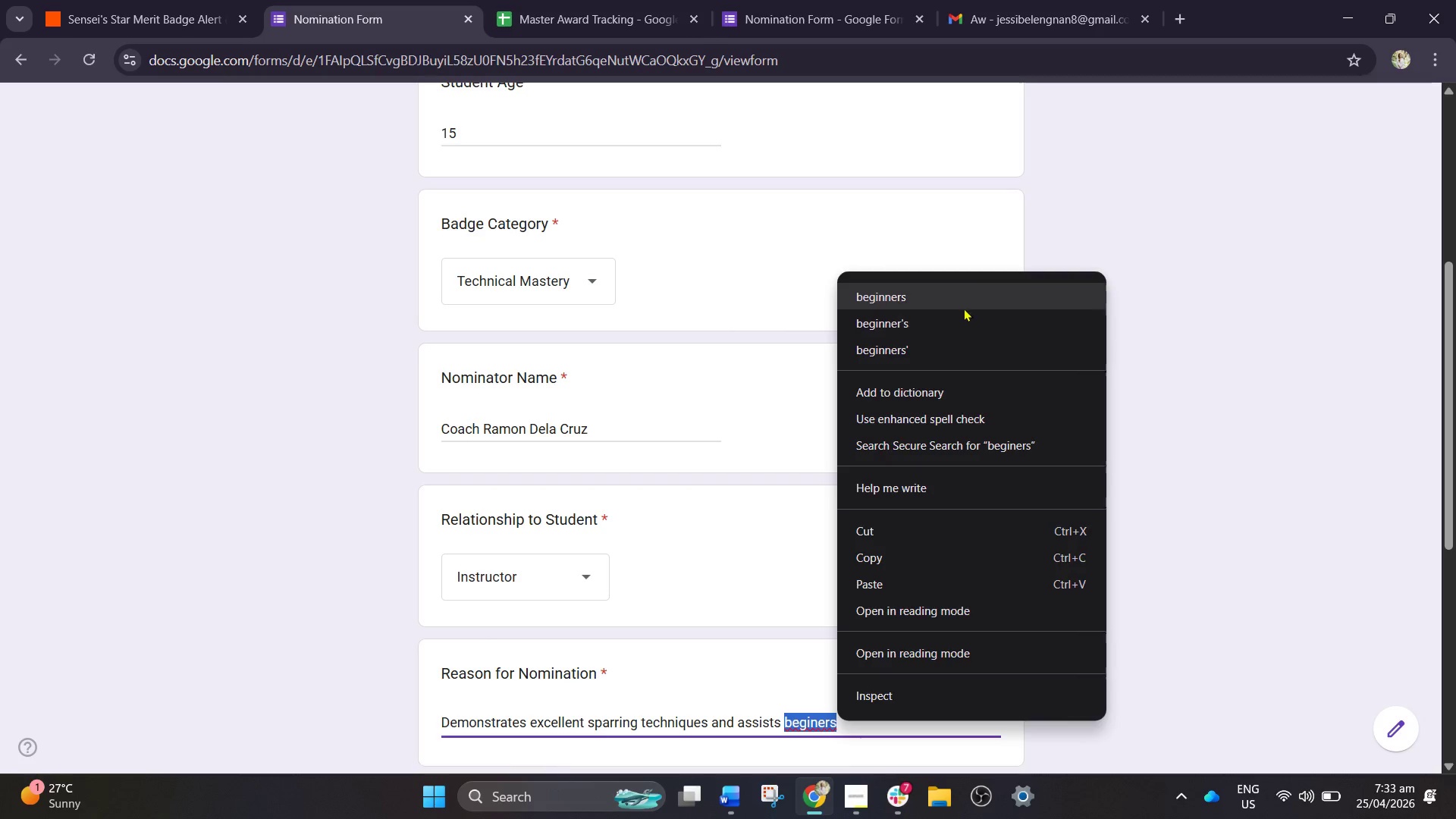 
left_click([969, 298])
 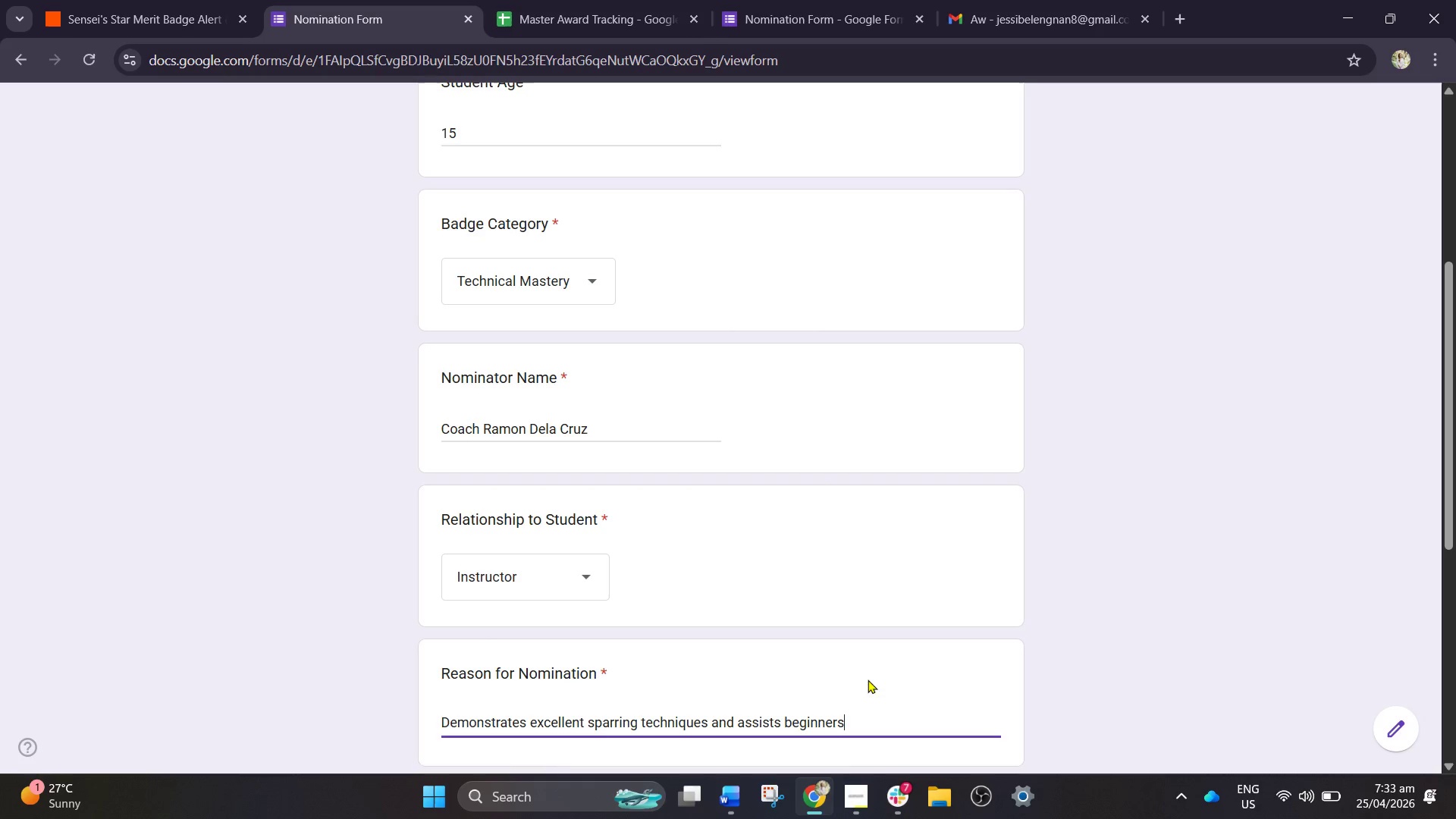 
key(Space)
 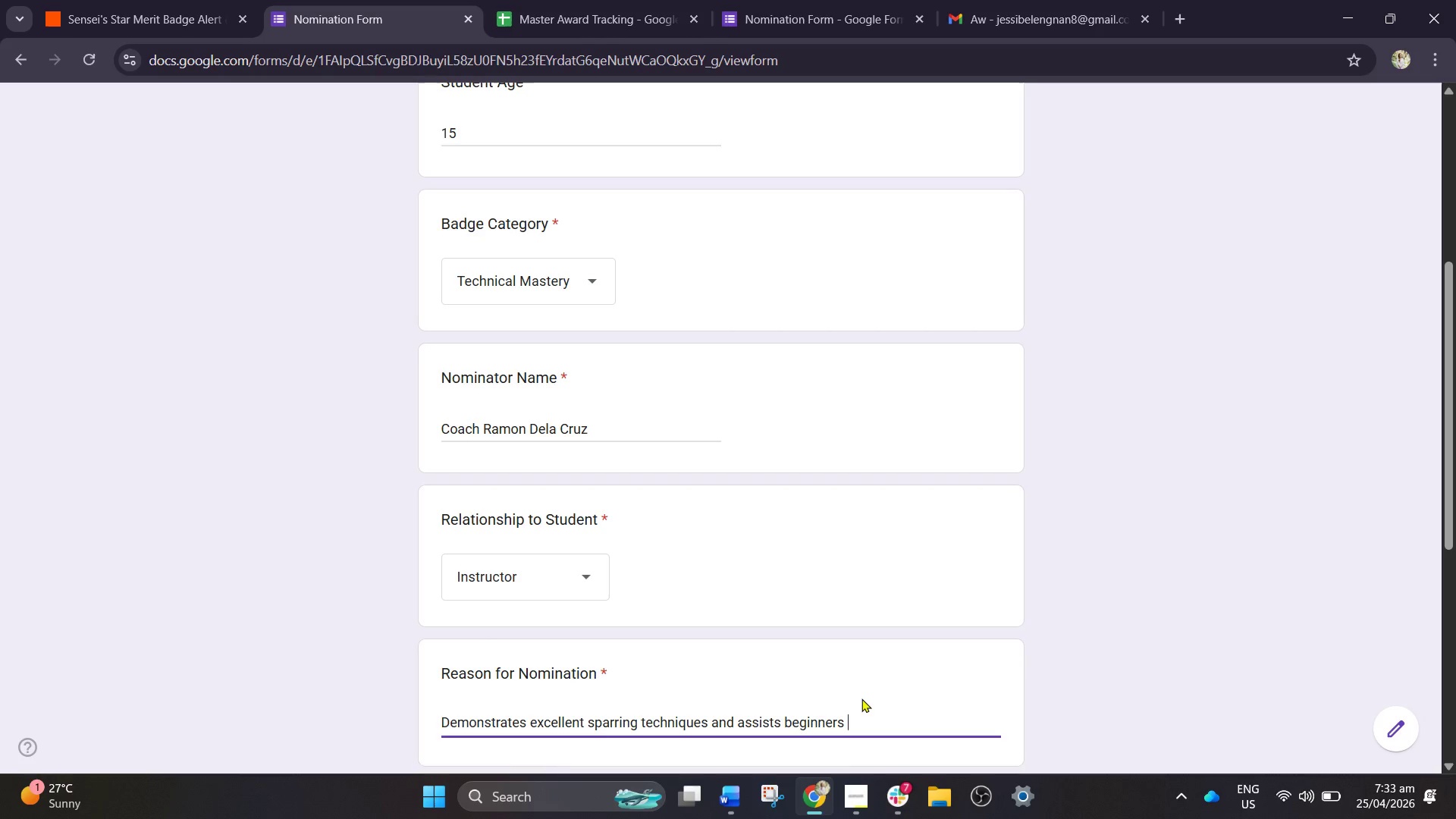 
type(during practice)
 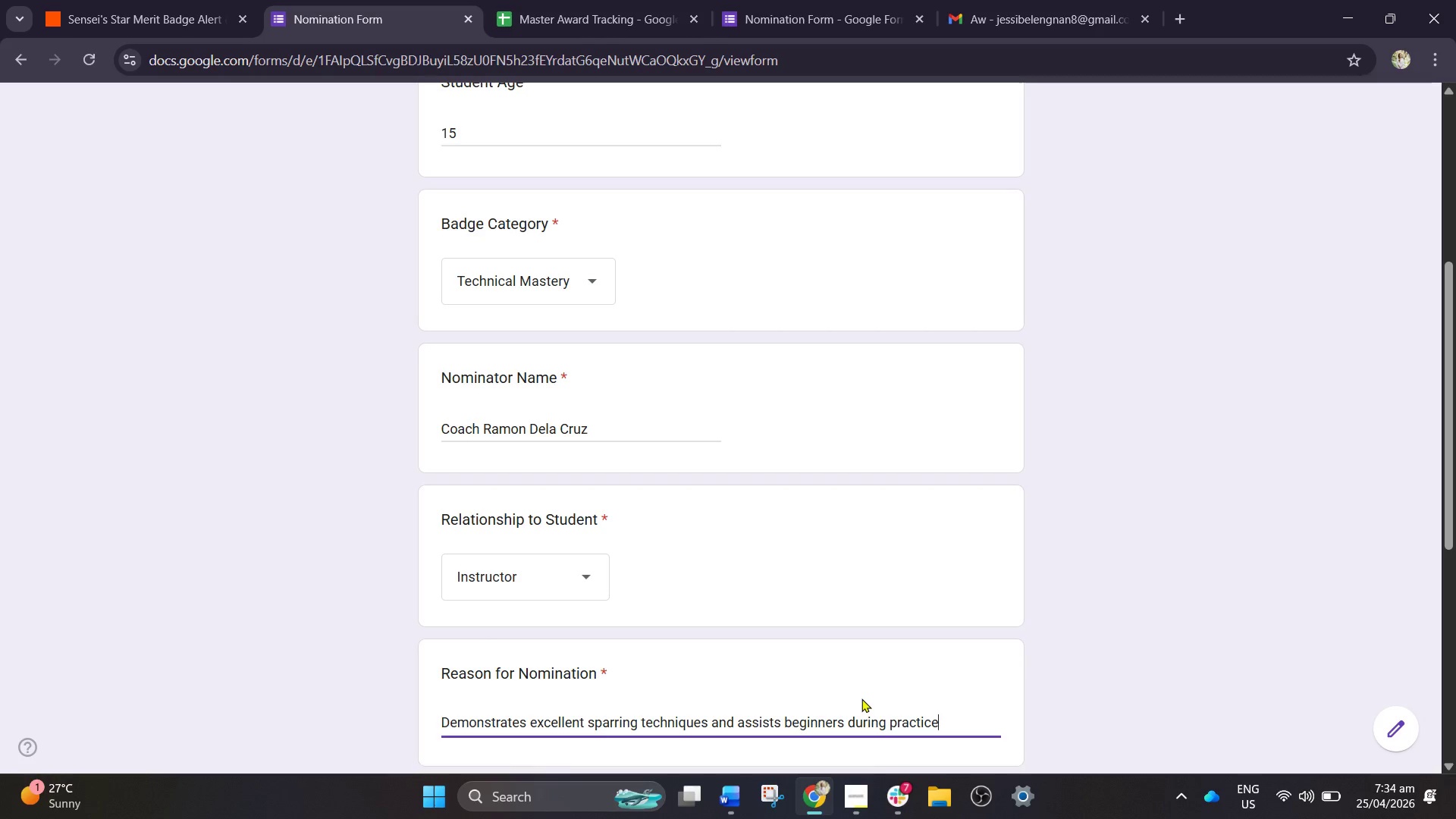 
key(Tab)
 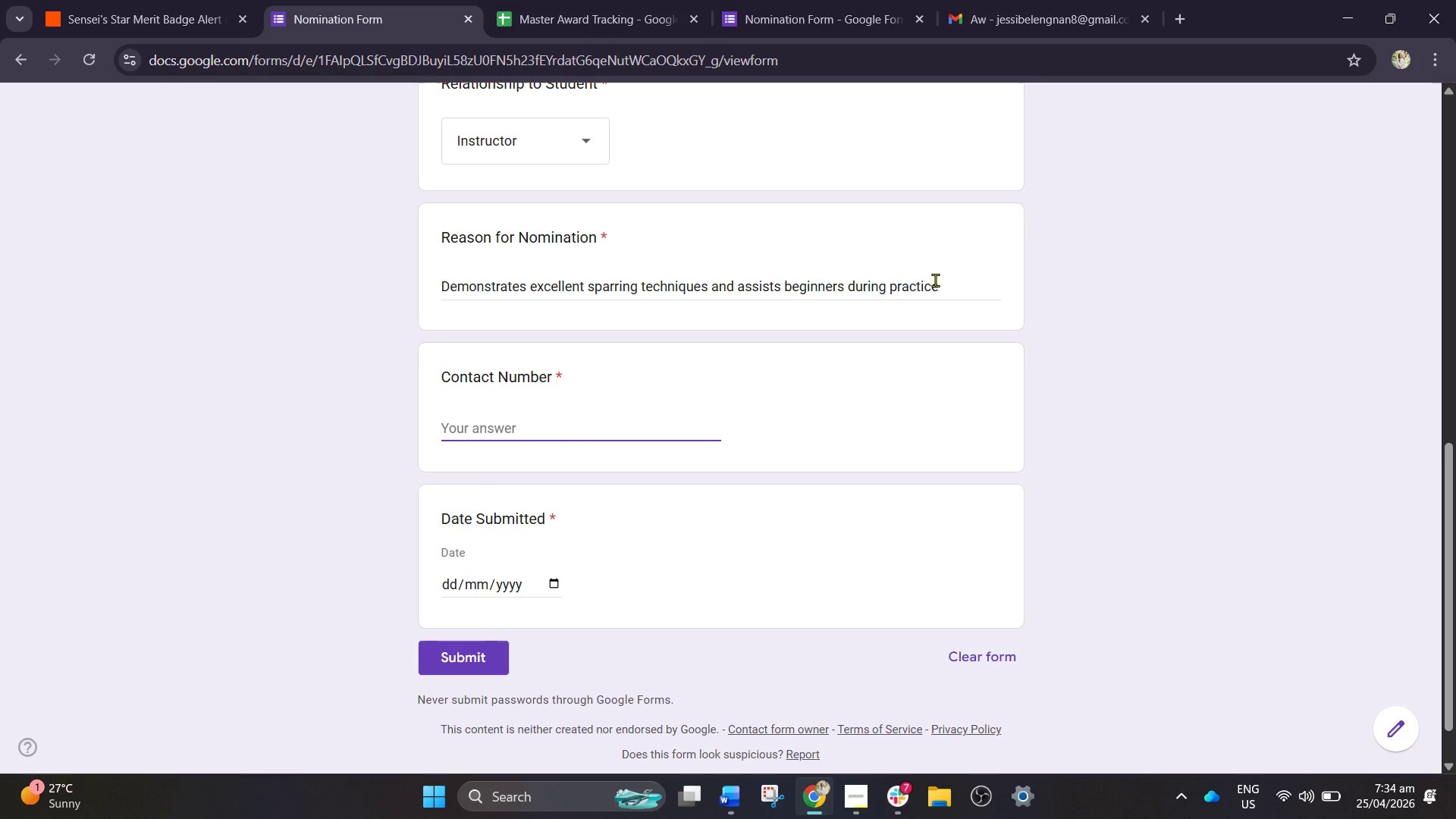 
wait(5.2)
 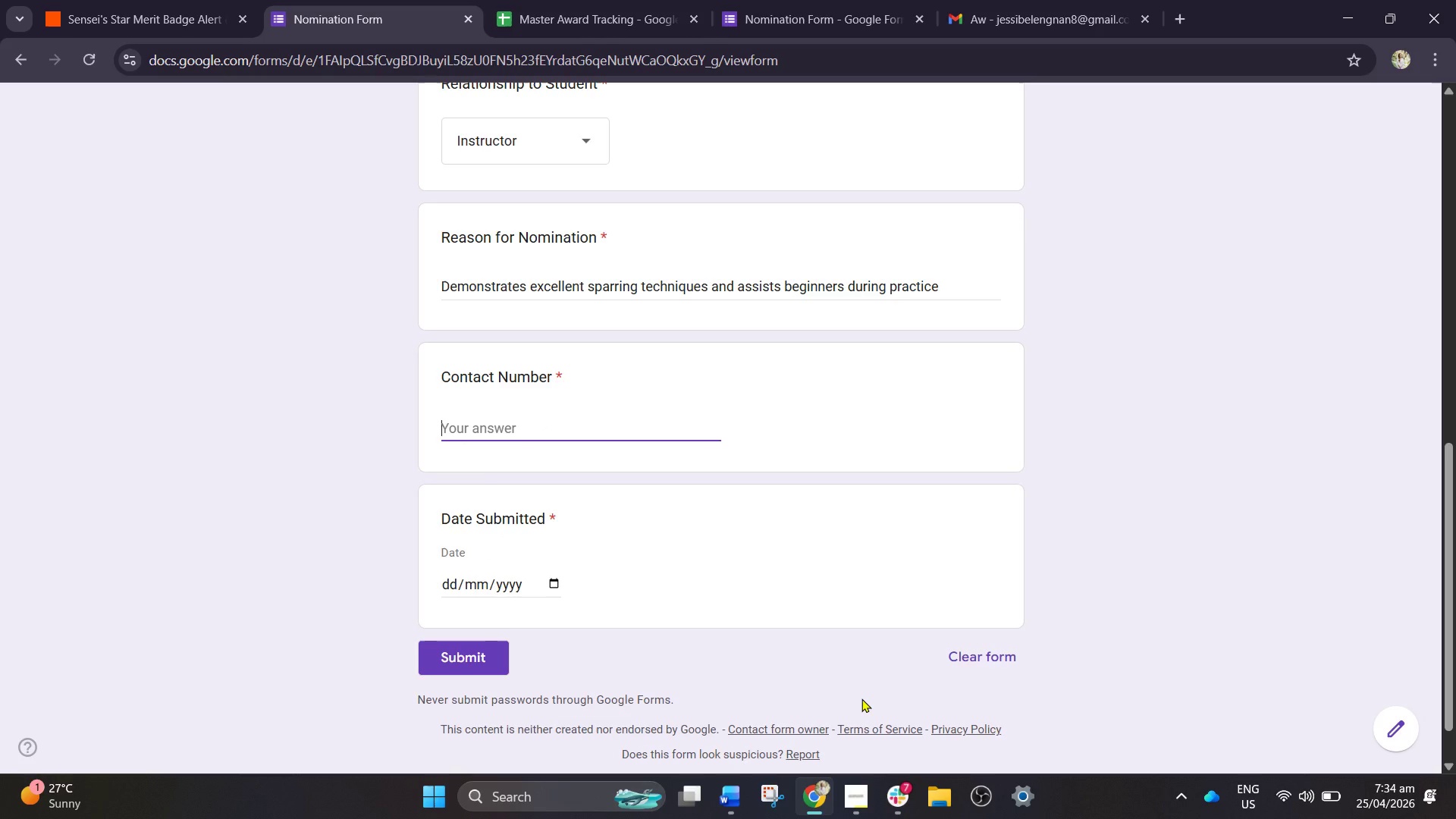 
left_click([940, 284])
 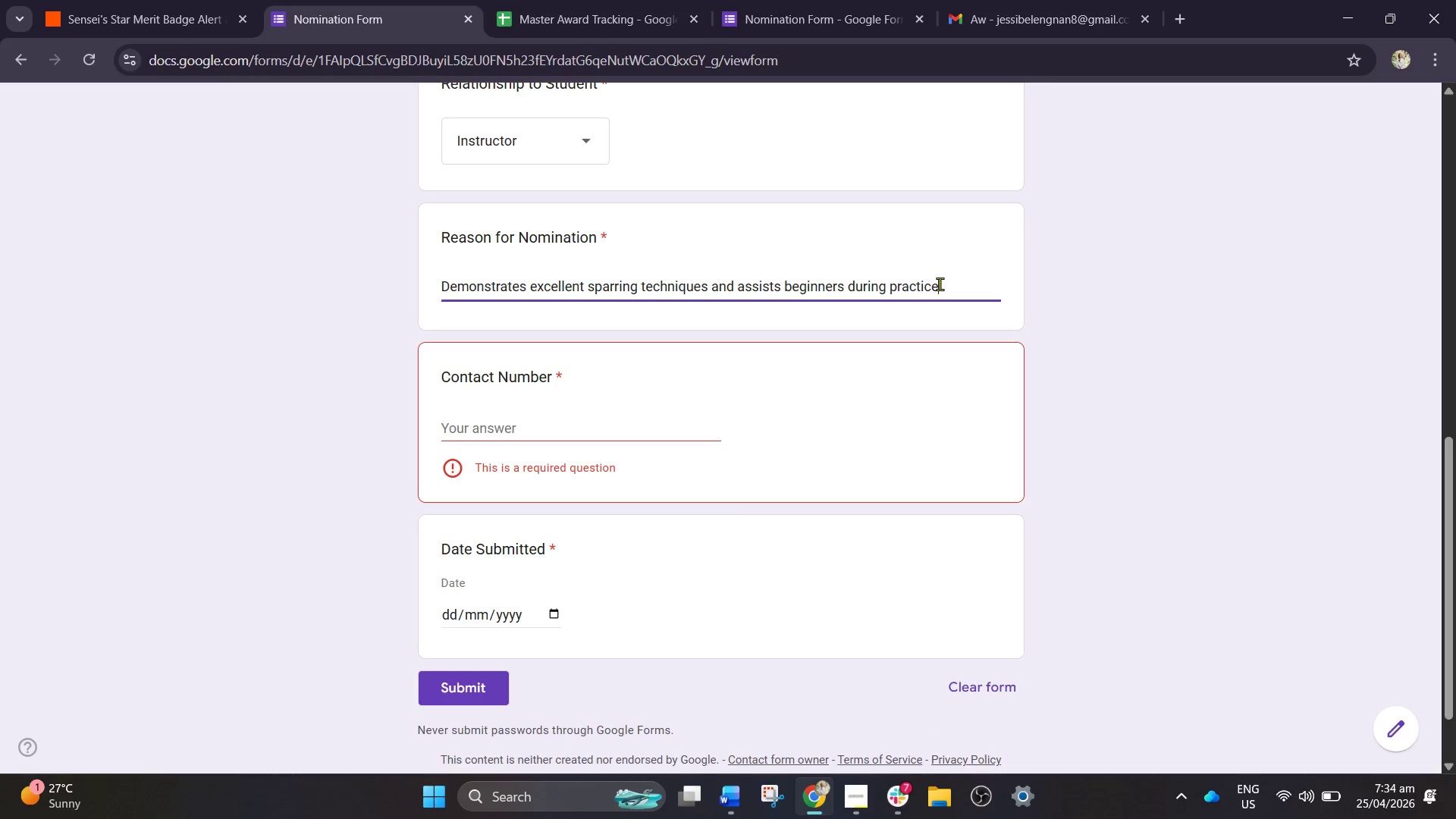 
key(Period)
 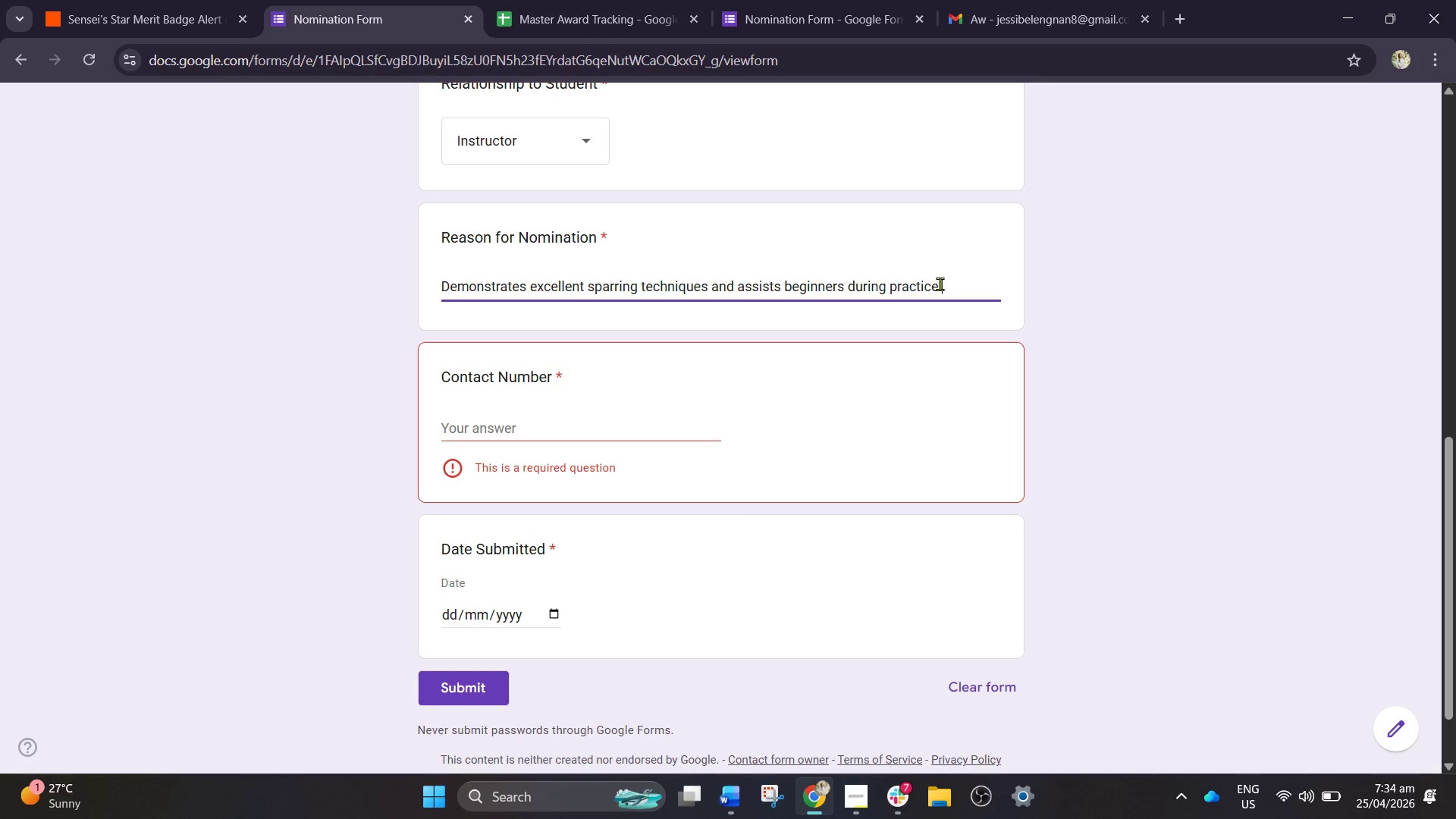 
key(Tab)
 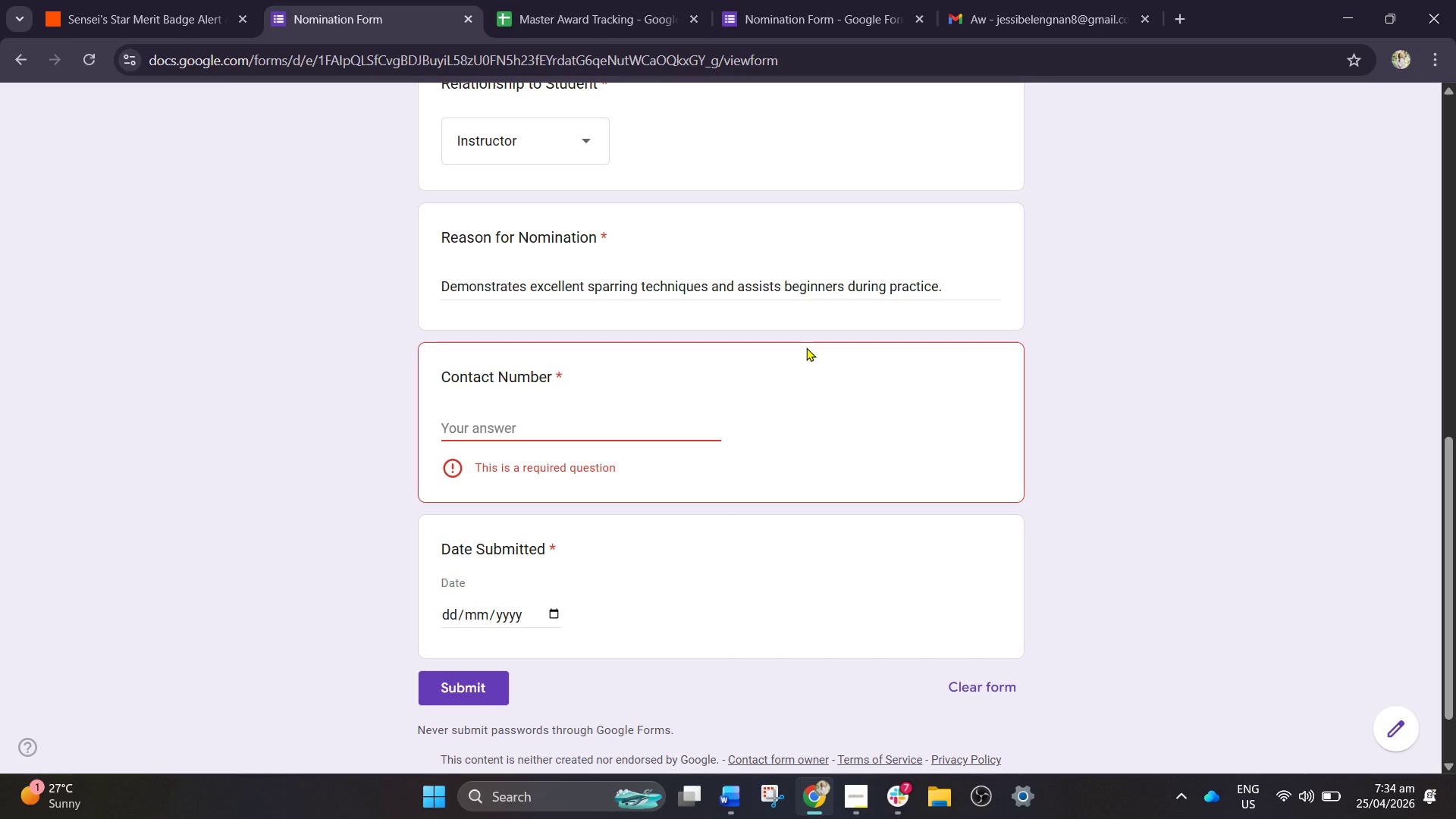 
type(09182345678)
 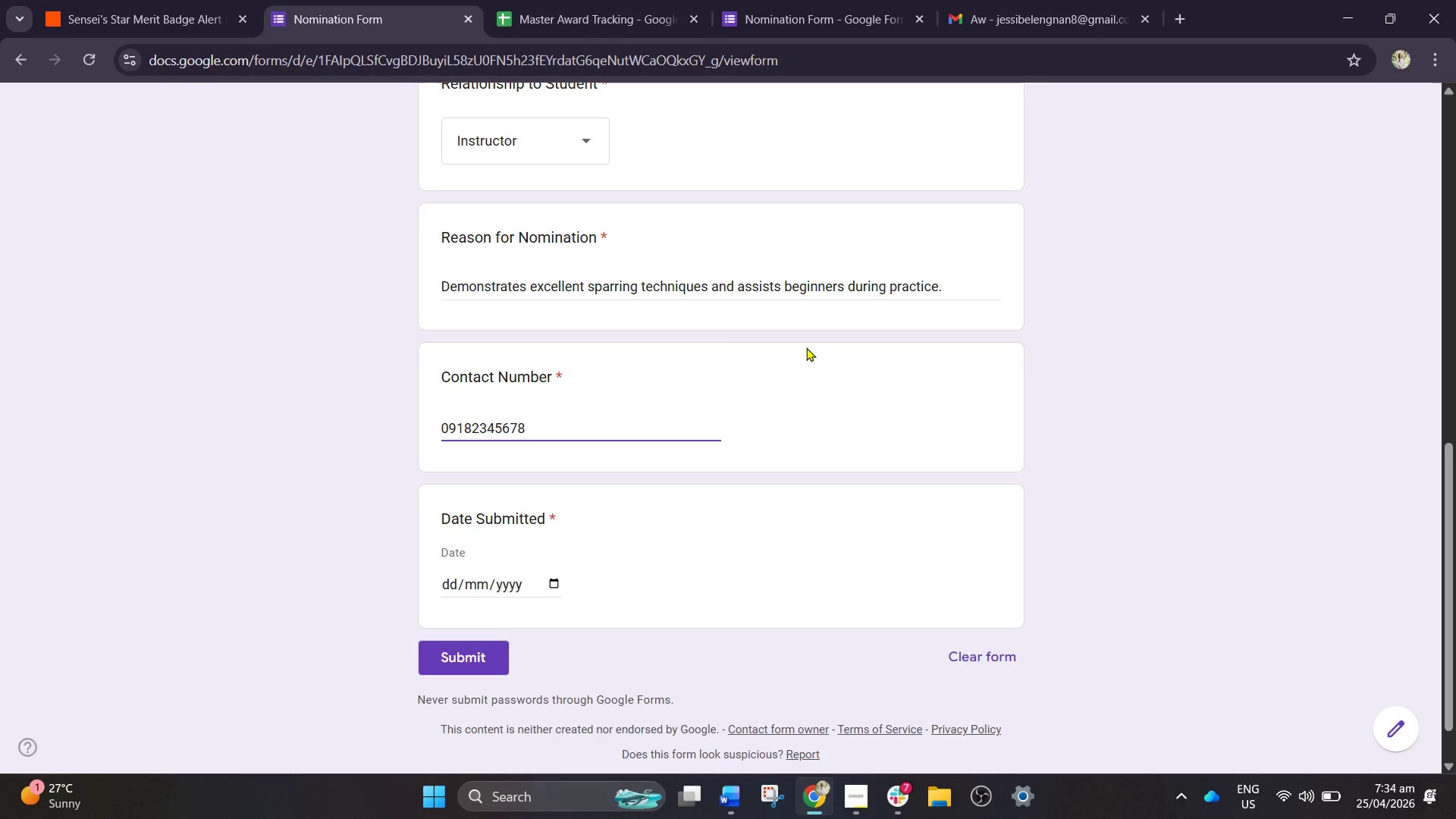 
wait(9.08)
 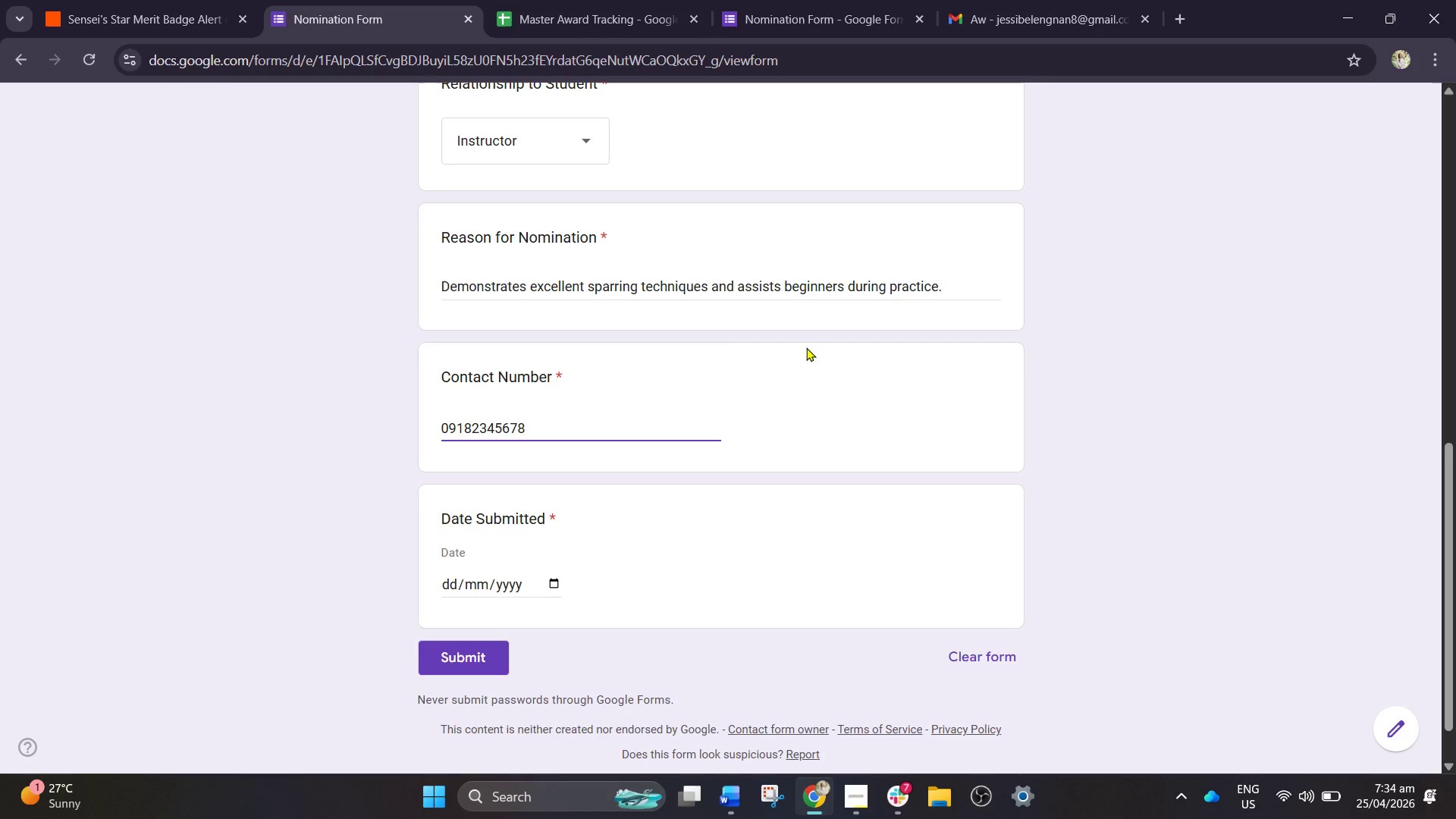 
key(Tab)
type(26)
 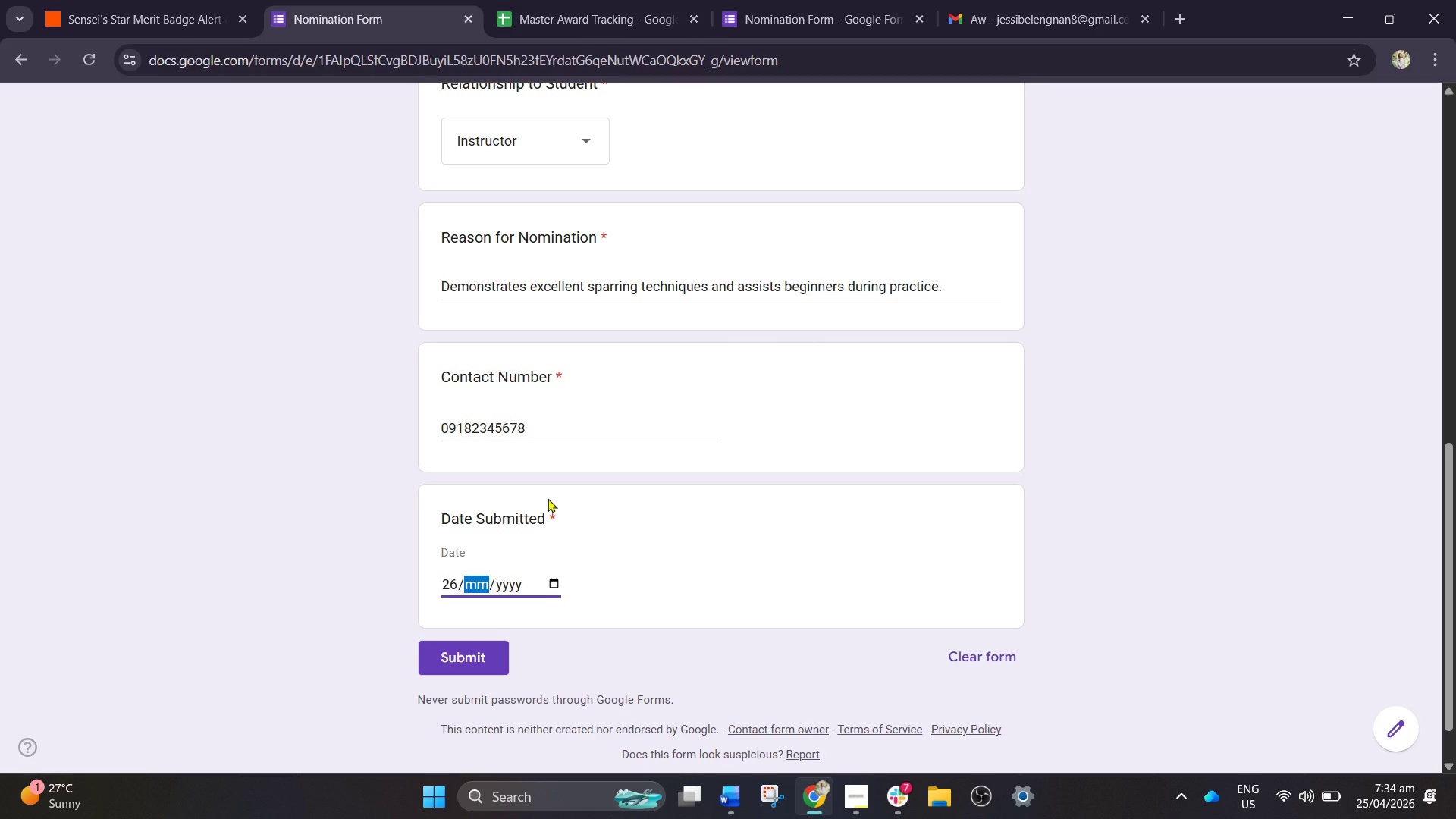 
type(012026)
 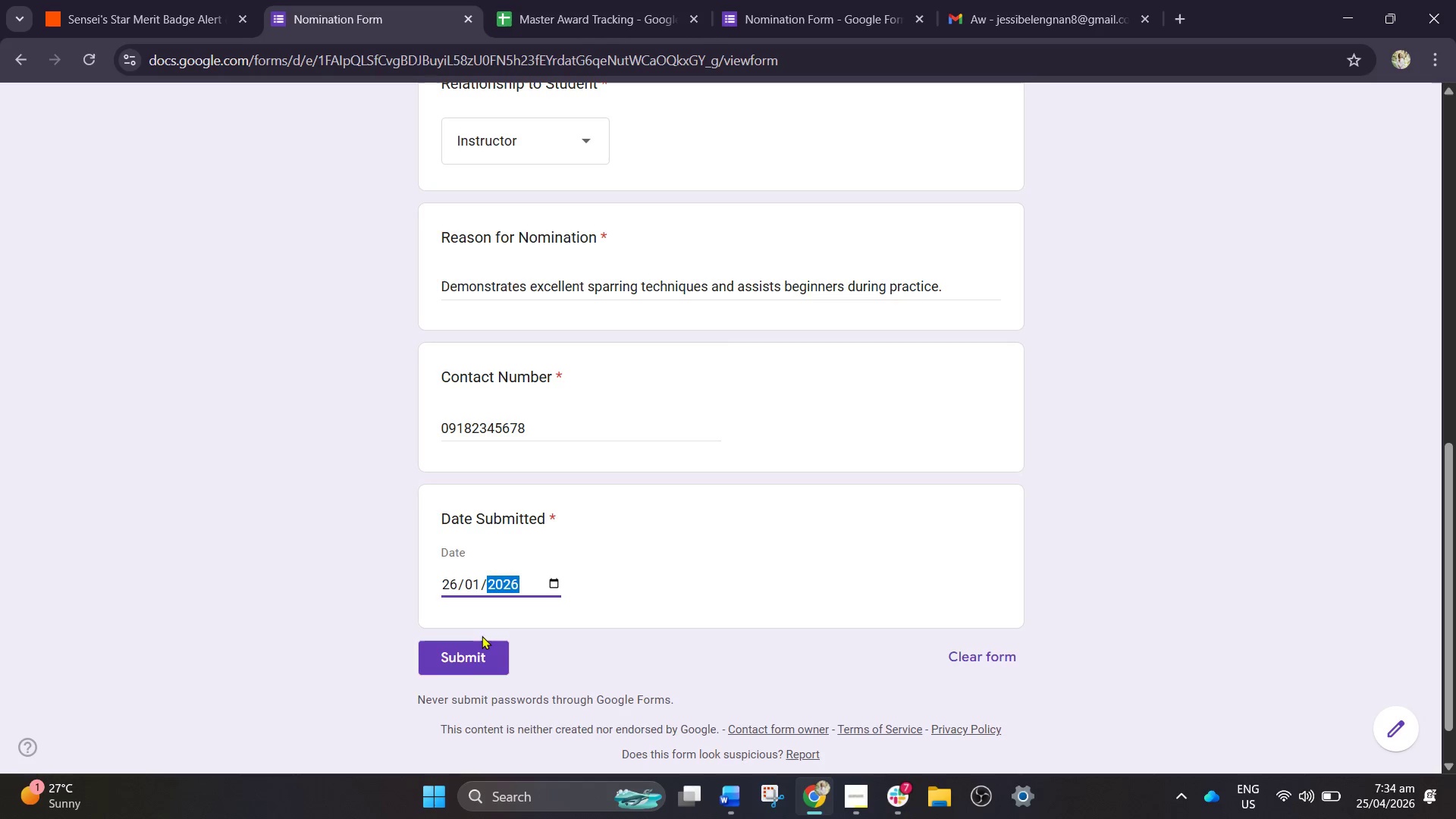 
left_click([482, 649])
 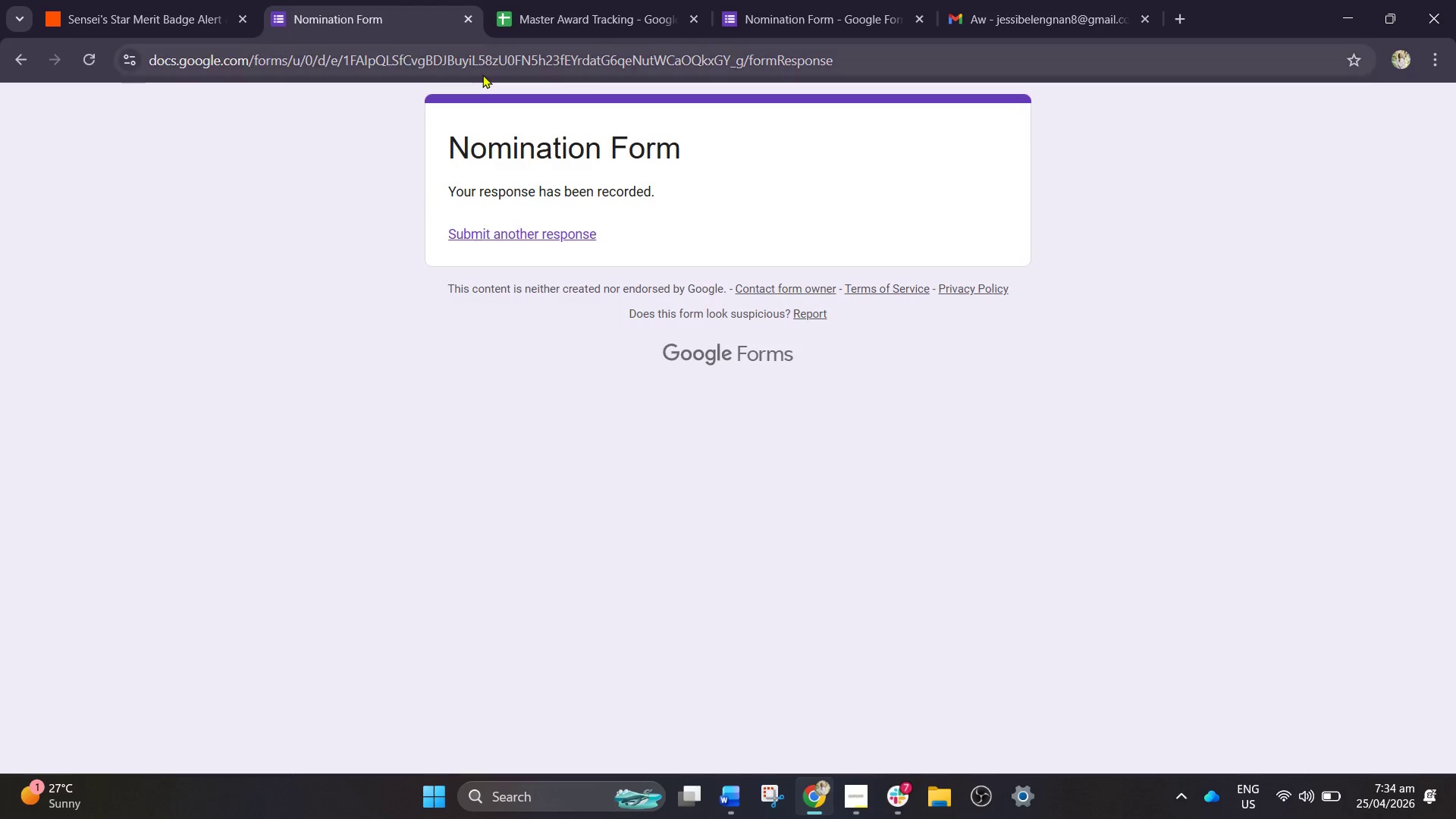 
left_click([553, 0])
 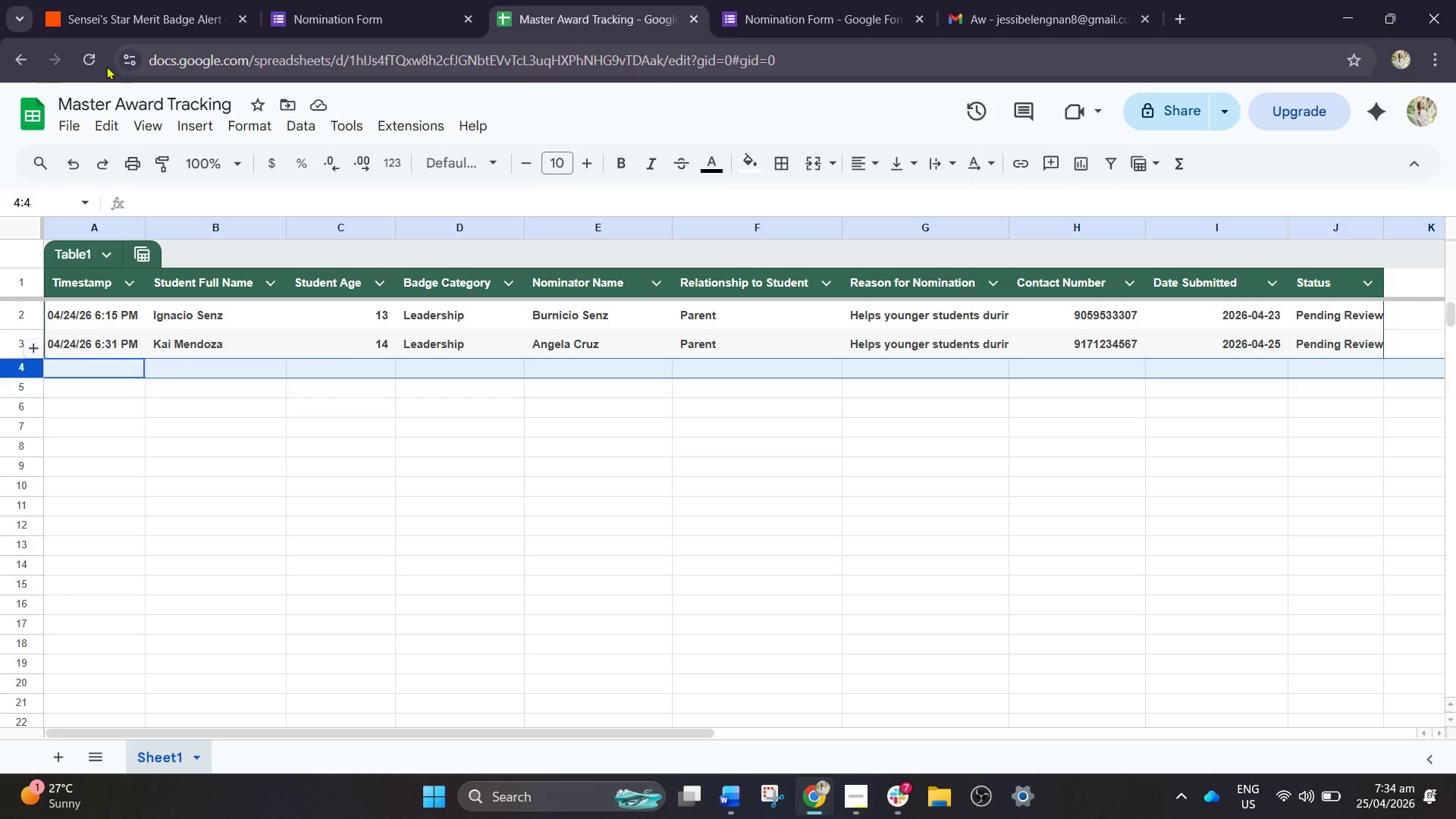 
left_click([92, 60])
 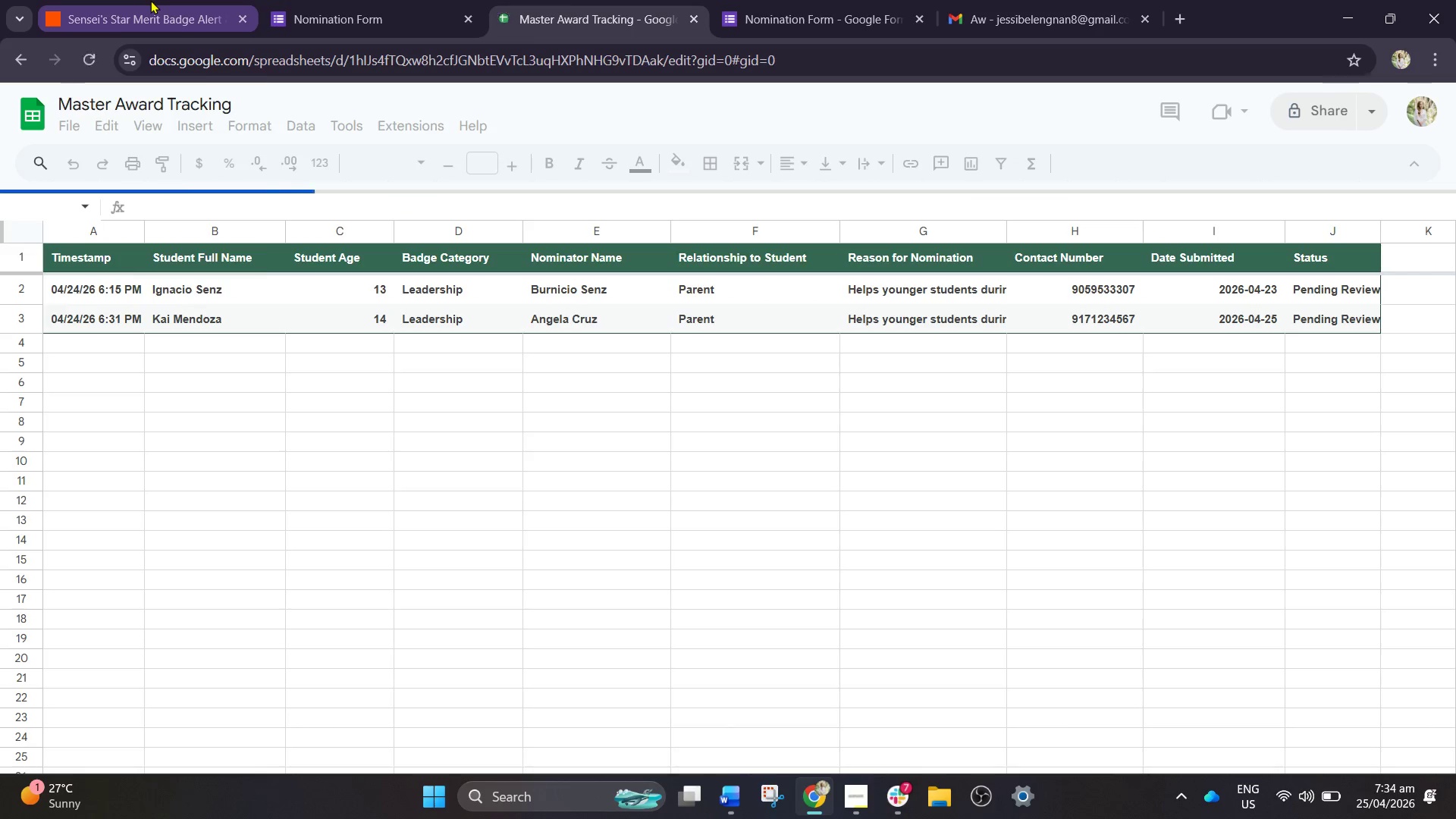 
left_click([150, 0])
 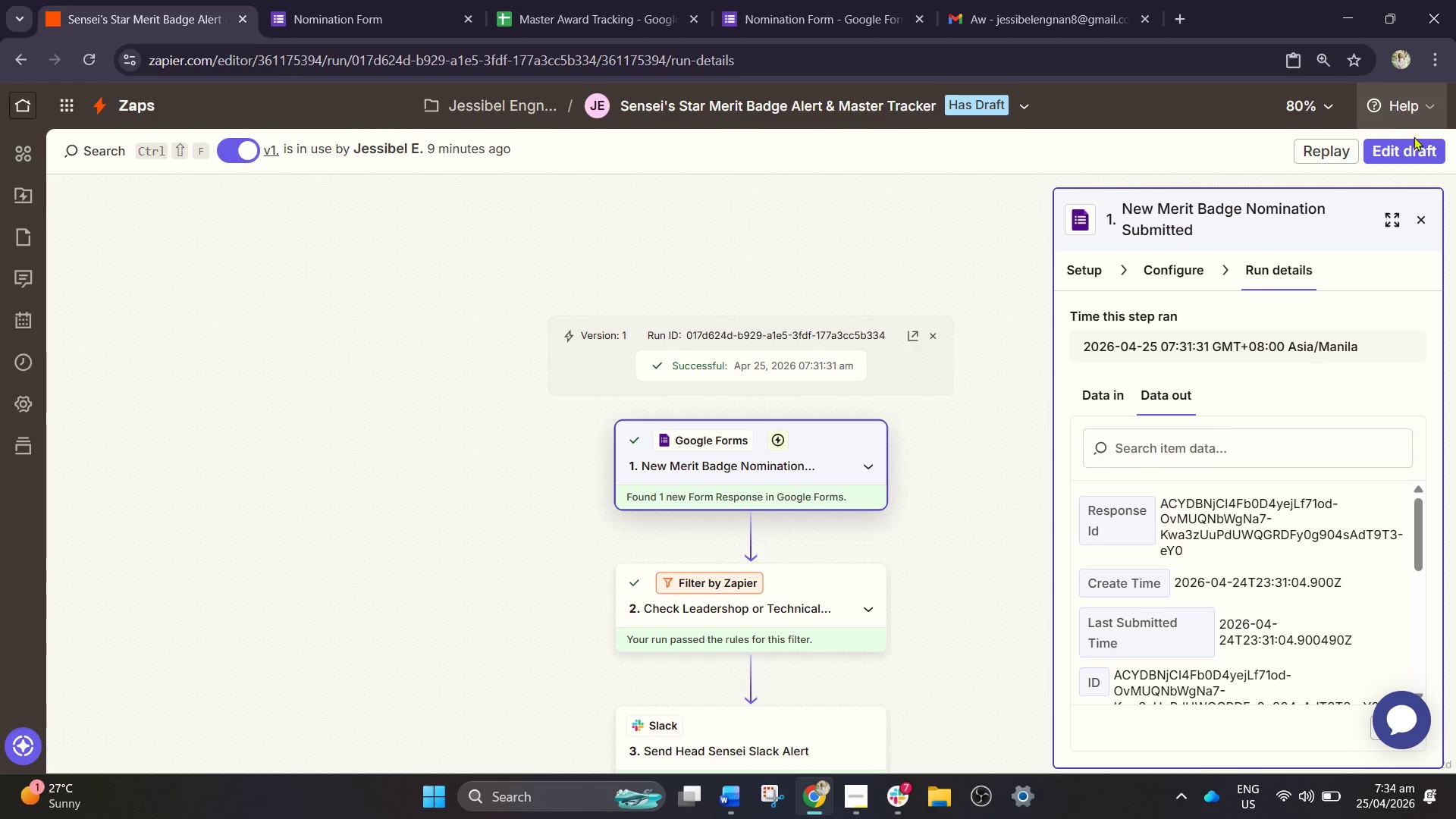 
left_click([1418, 146])
 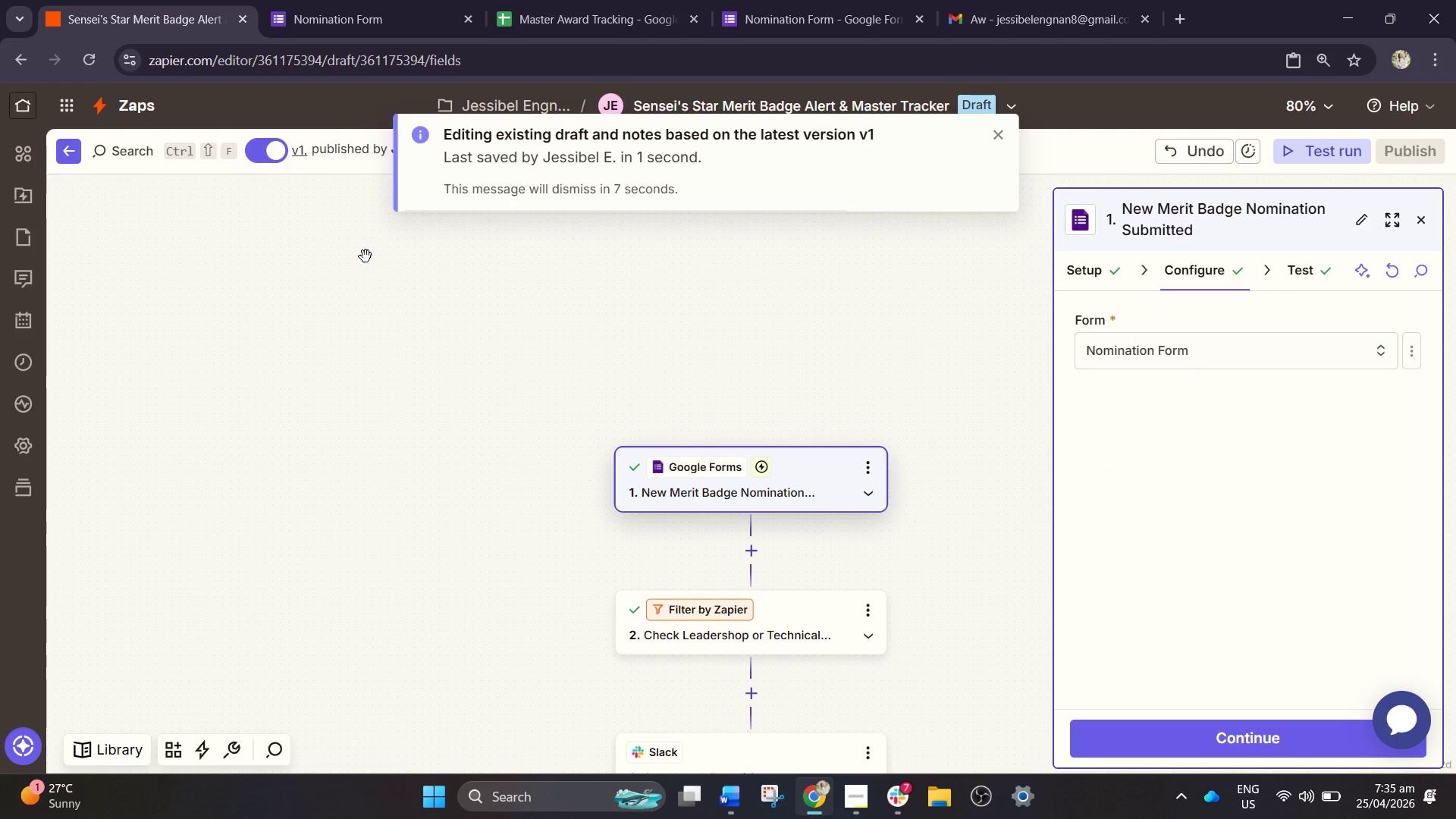 
wait(7.27)
 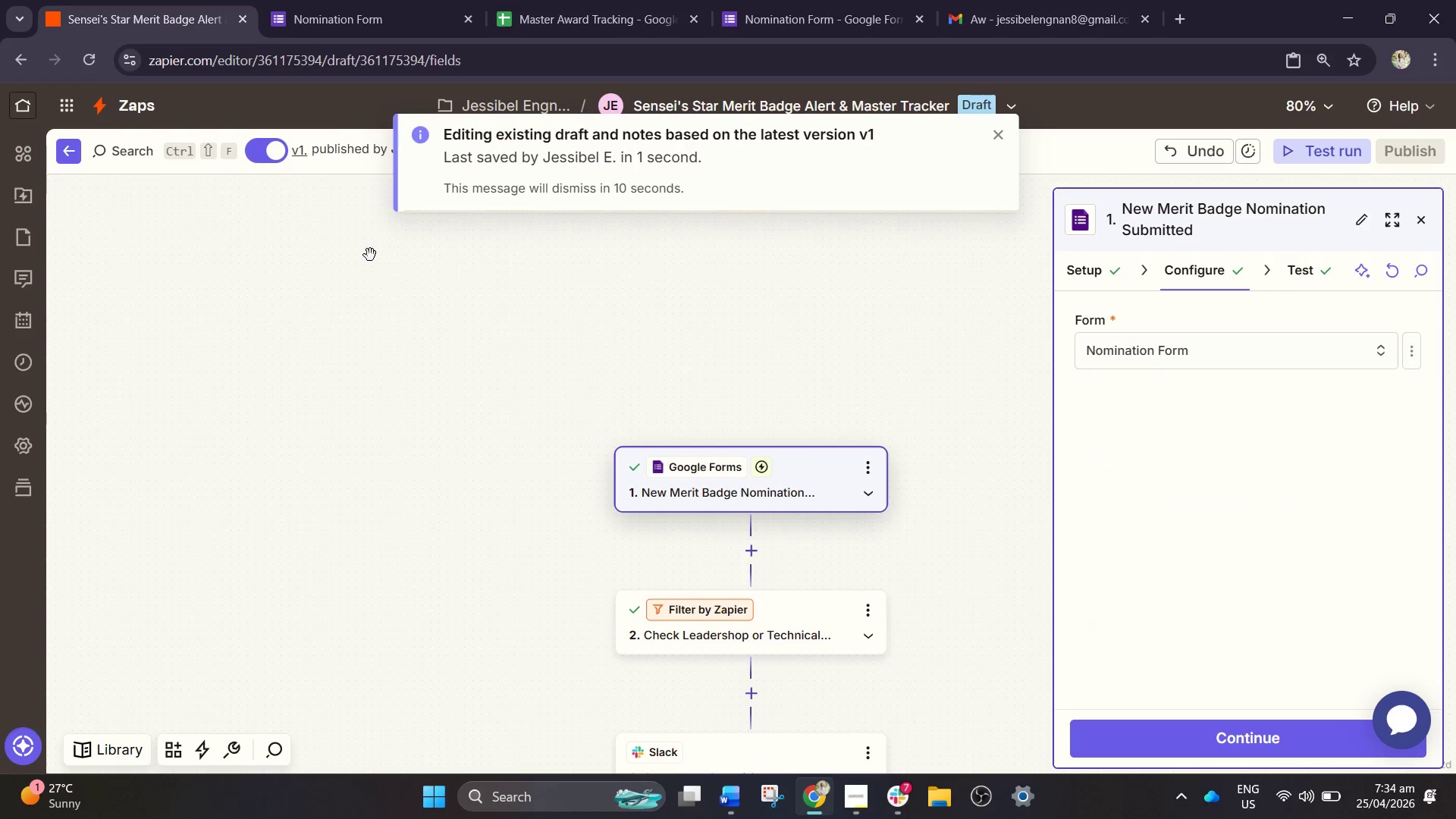 
left_click([1338, 159])
 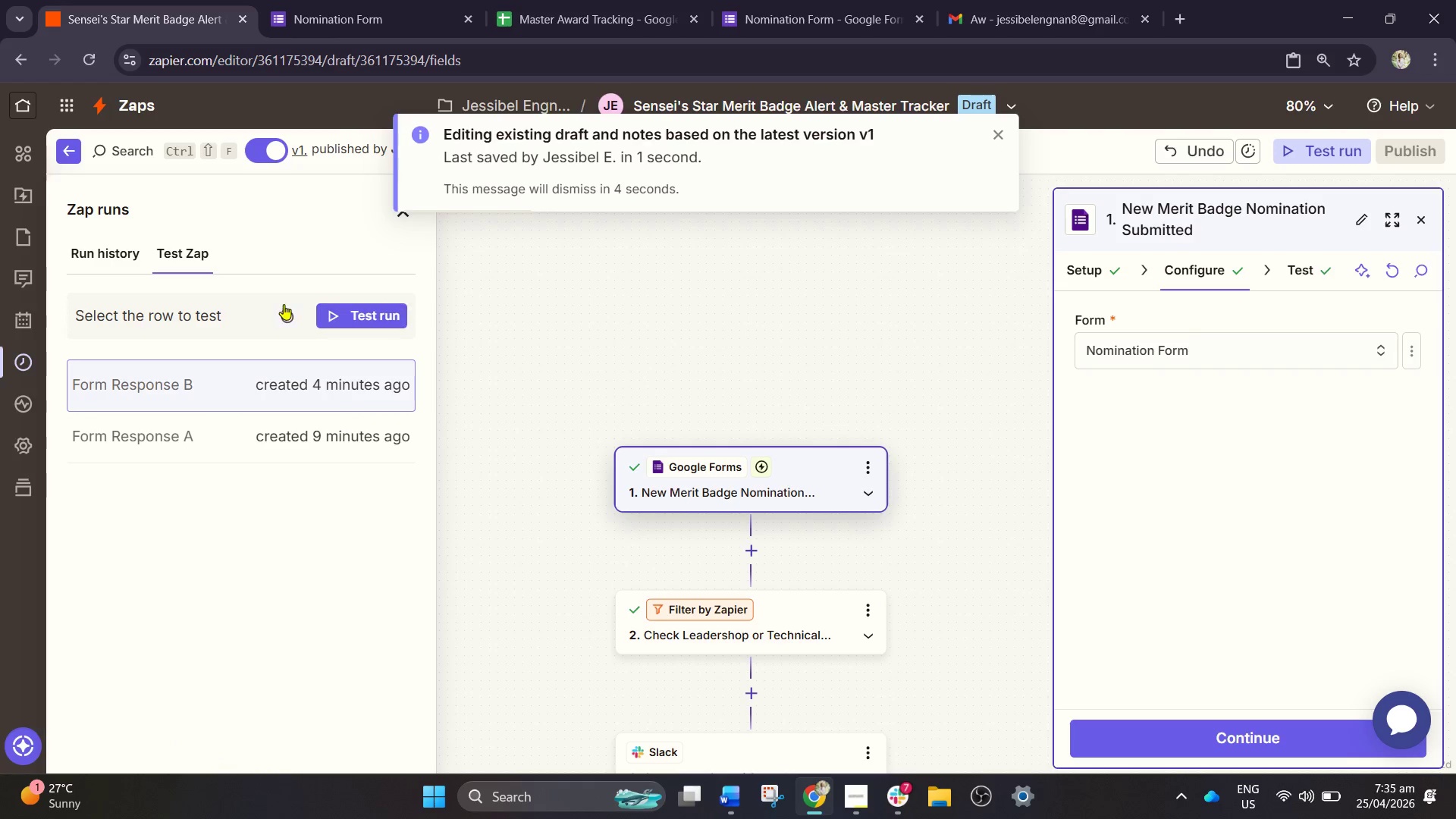 
left_click([295, 311])
 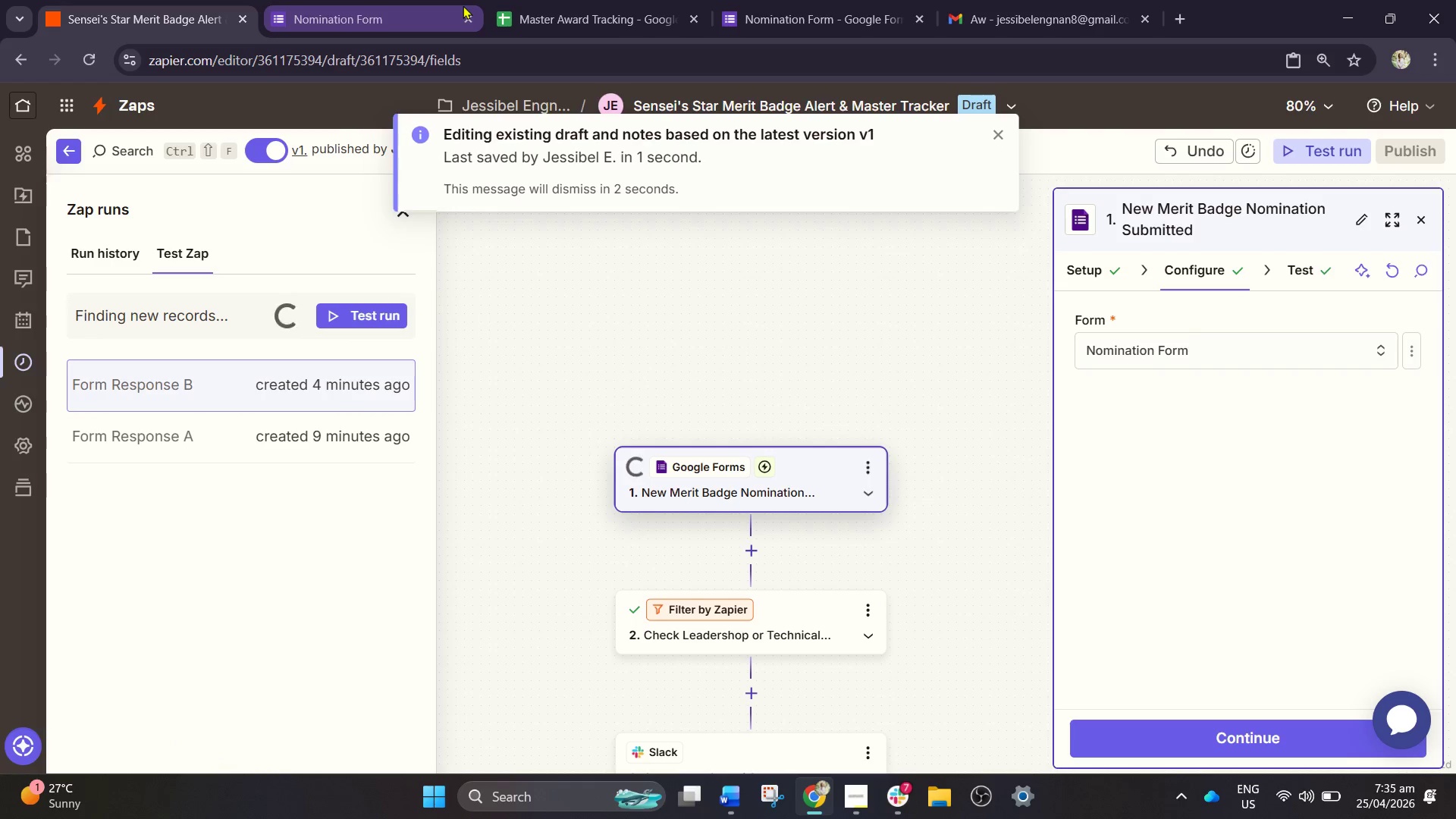 
mouse_move([558, 28])
 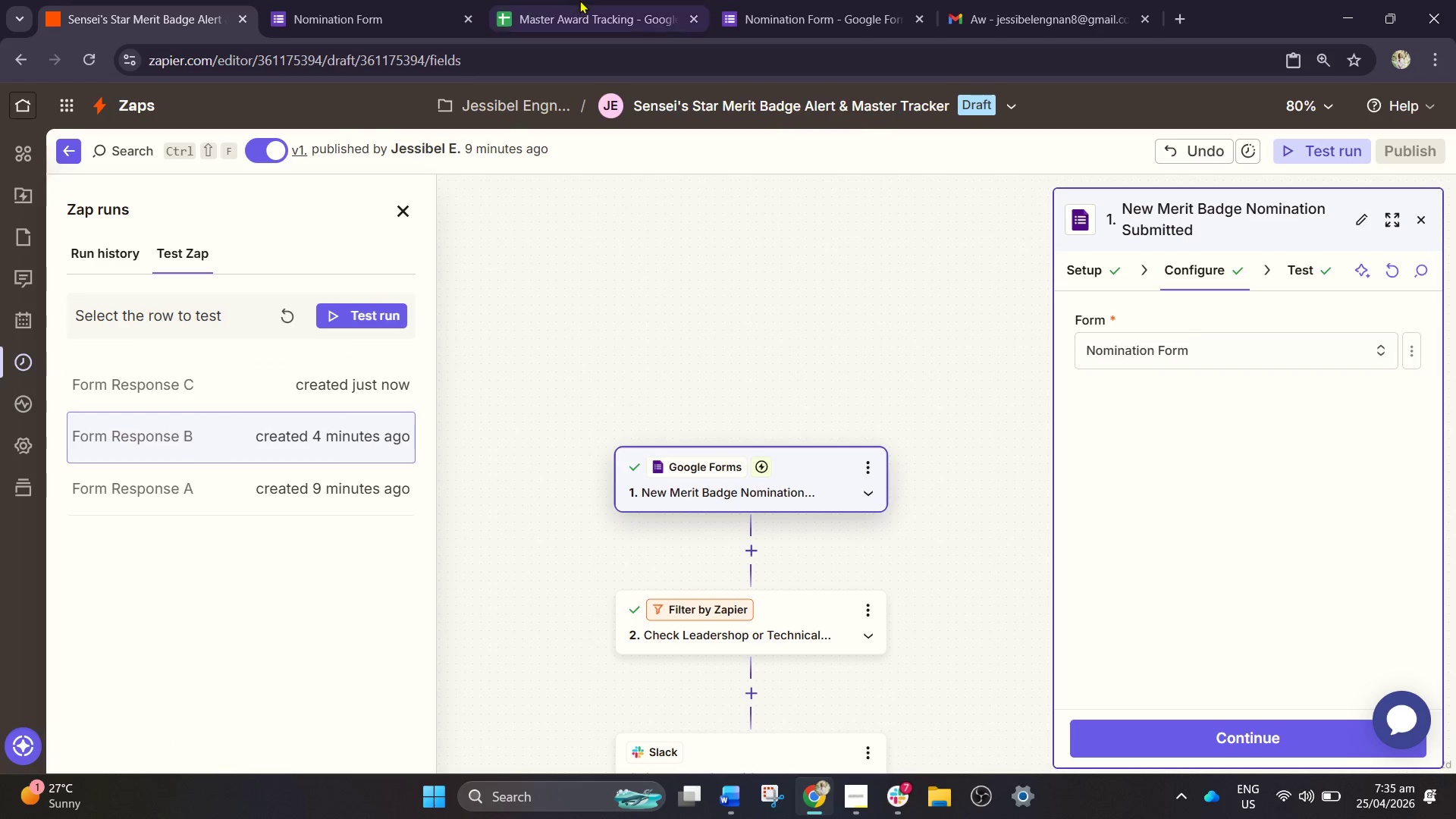 
left_click([579, 0])
 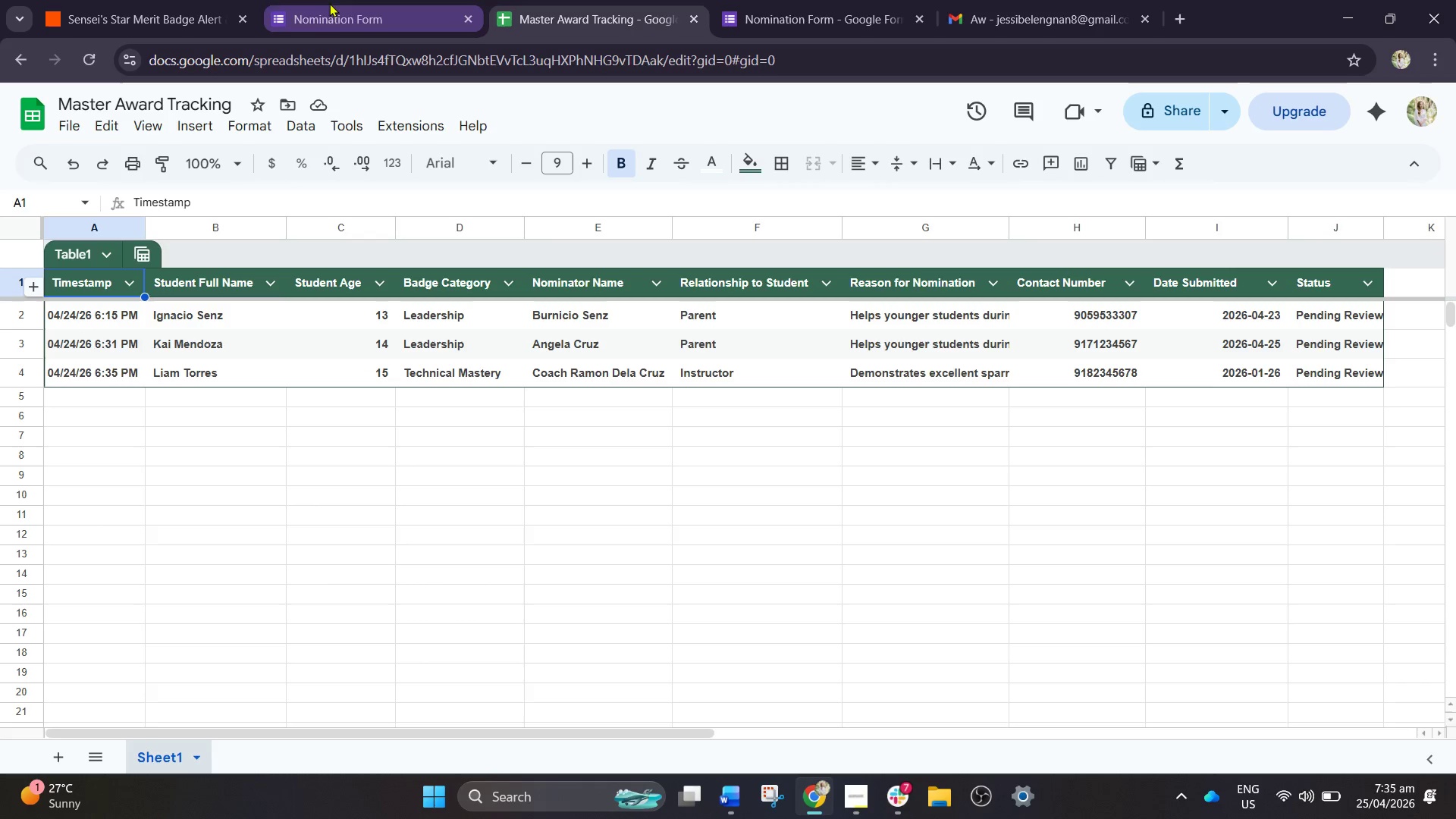 
left_click([225, 0])
 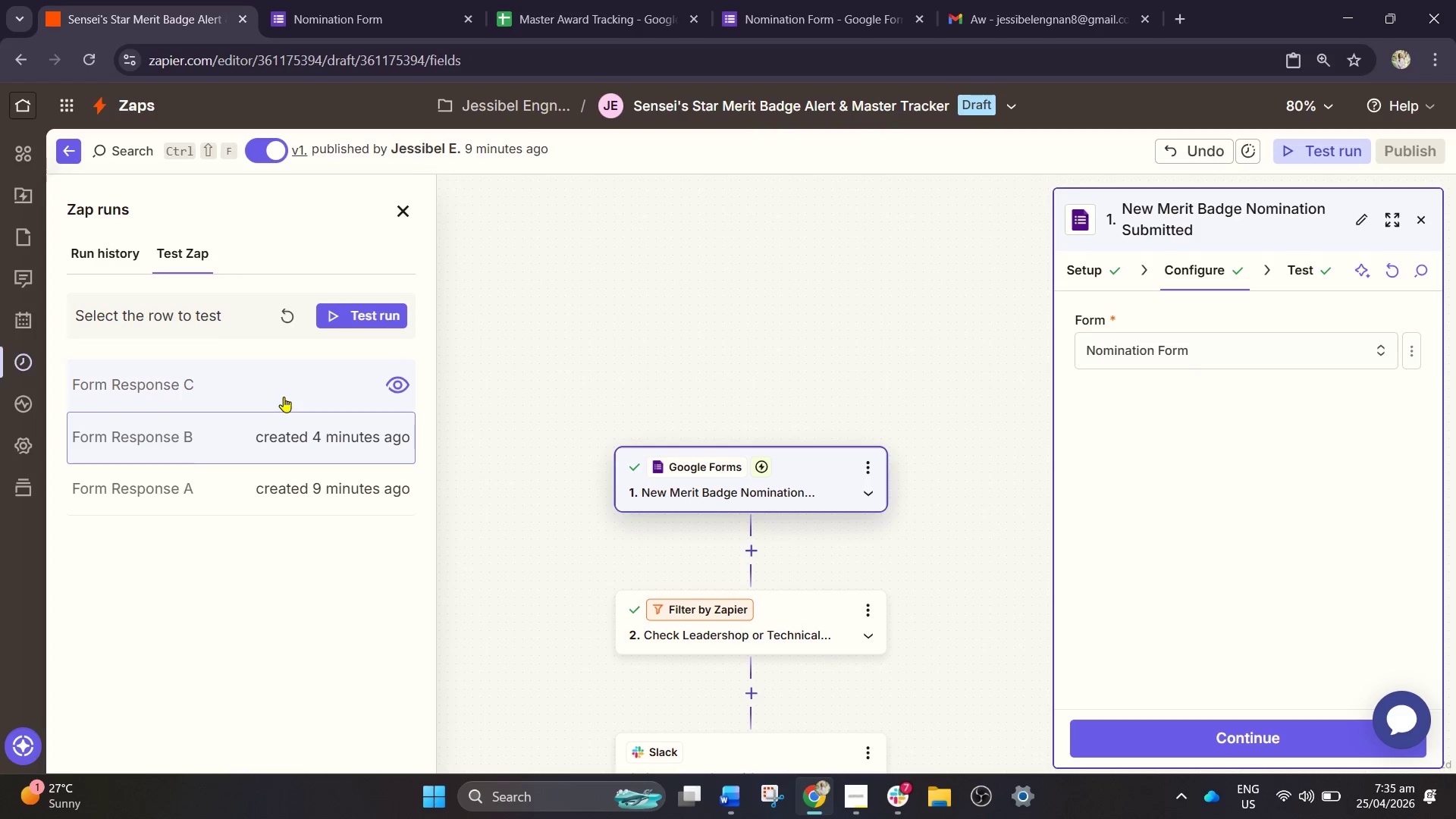 
left_click([284, 397])
 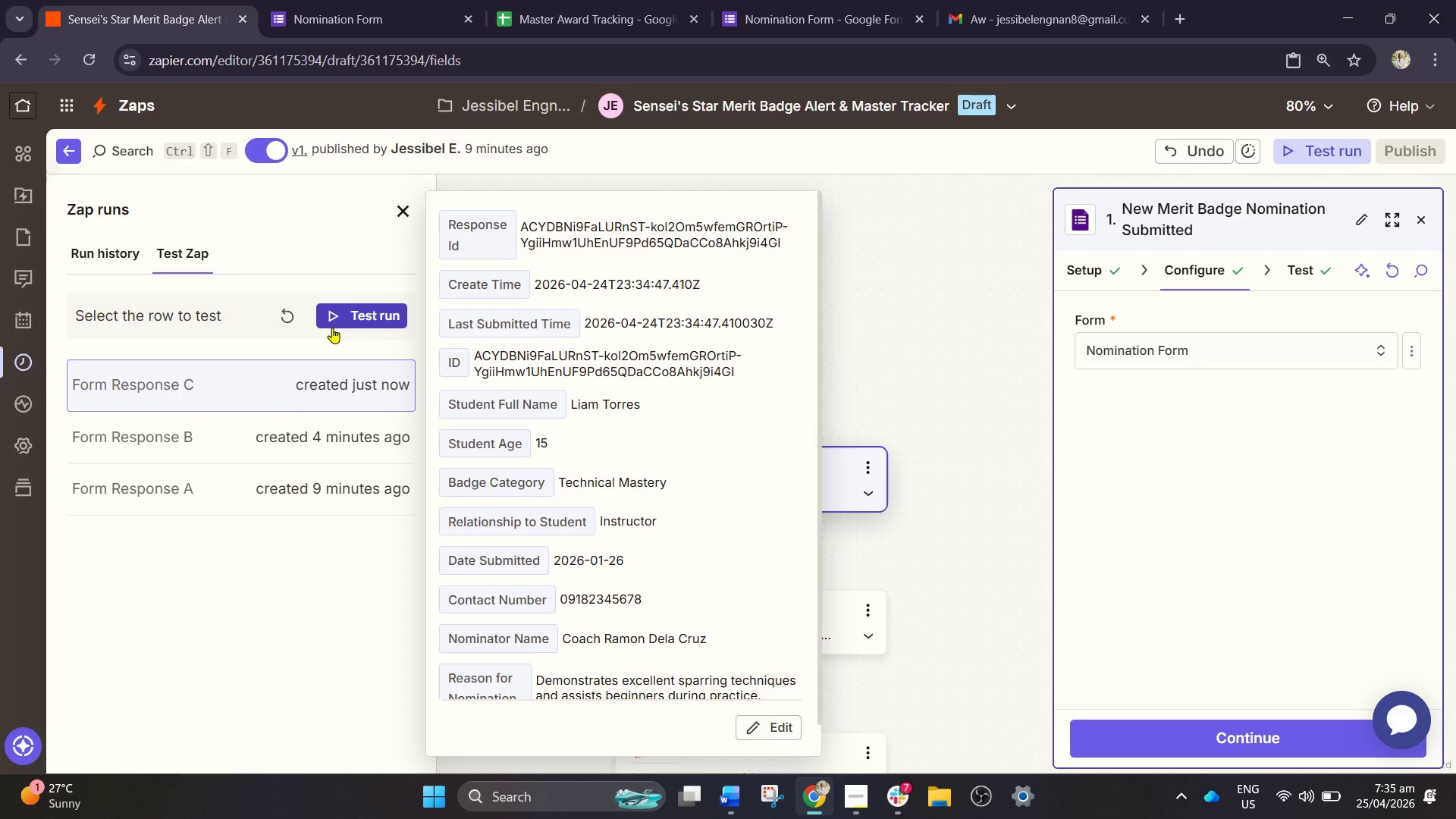 
left_click([332, 328])
 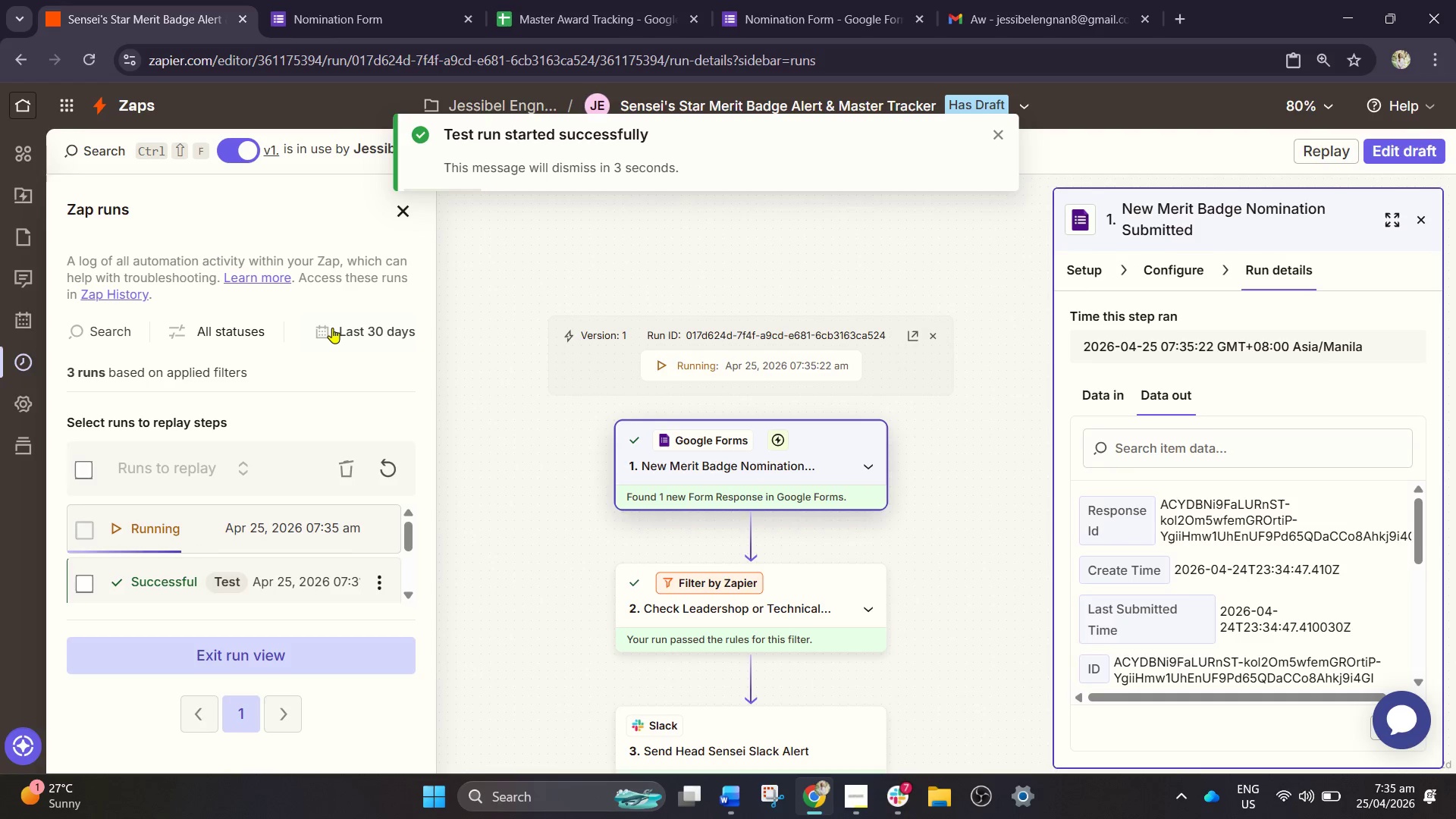 
wait(15.38)
 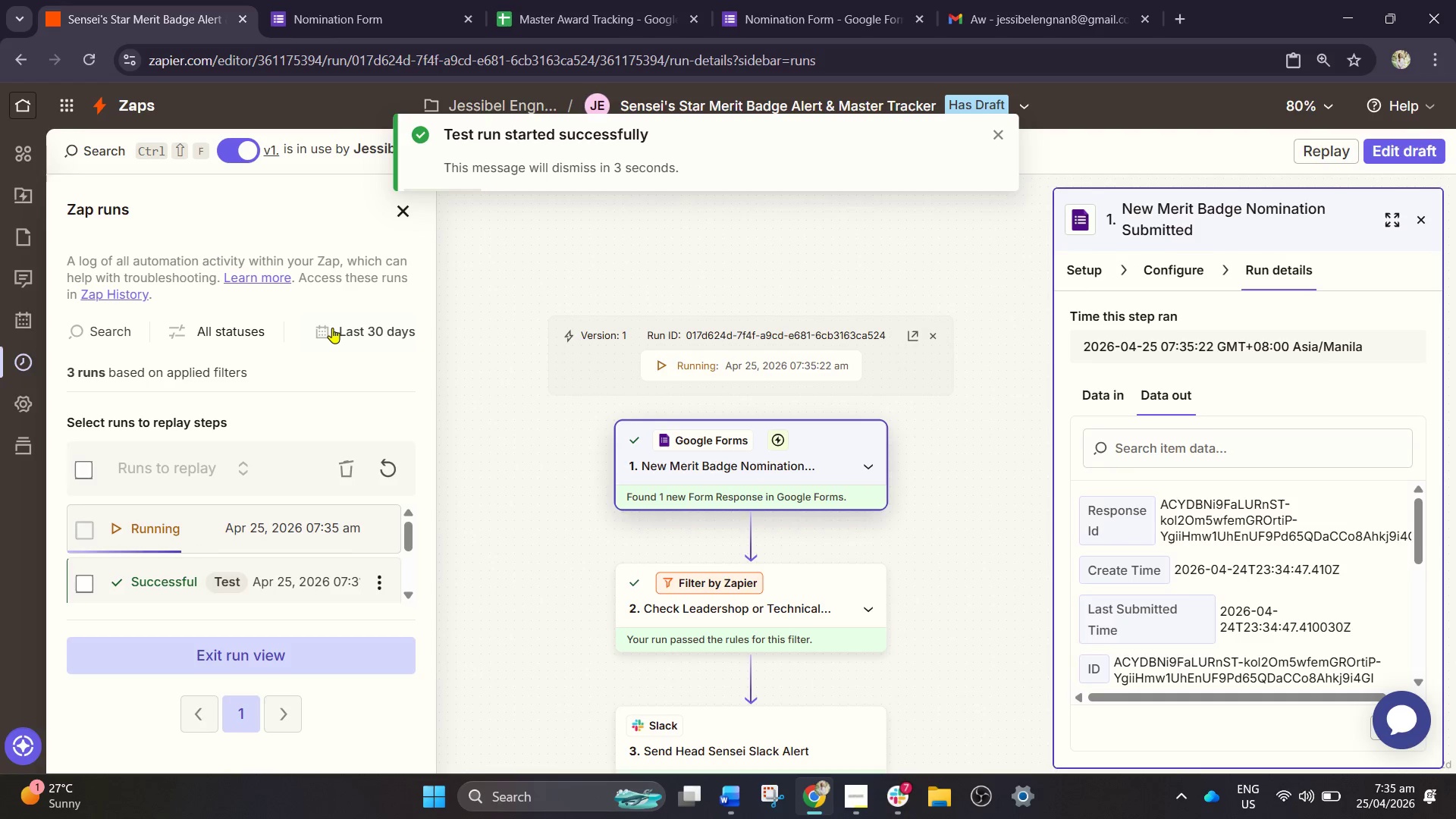 
left_click([563, 0])
 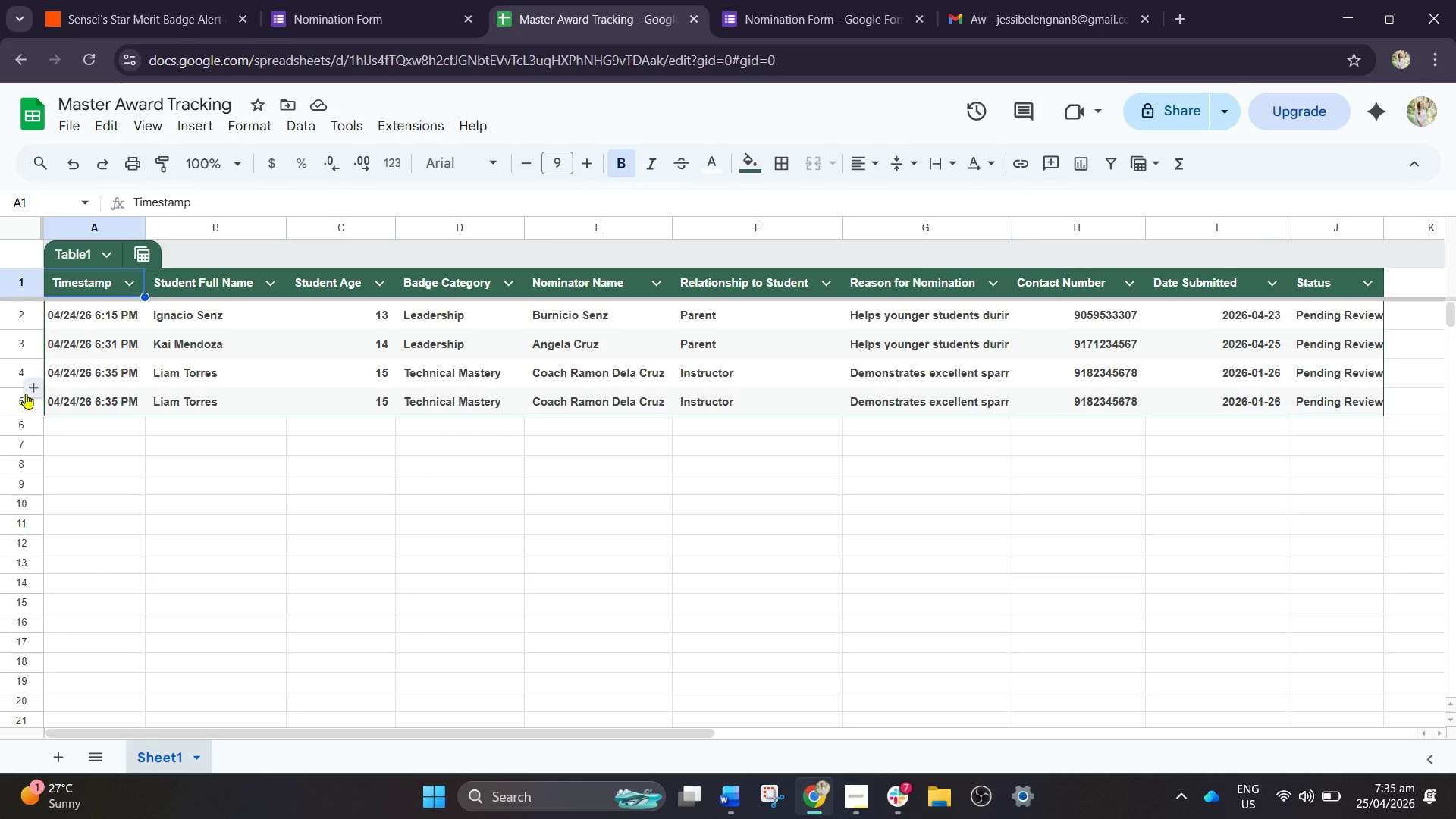 
left_click([22, 396])
 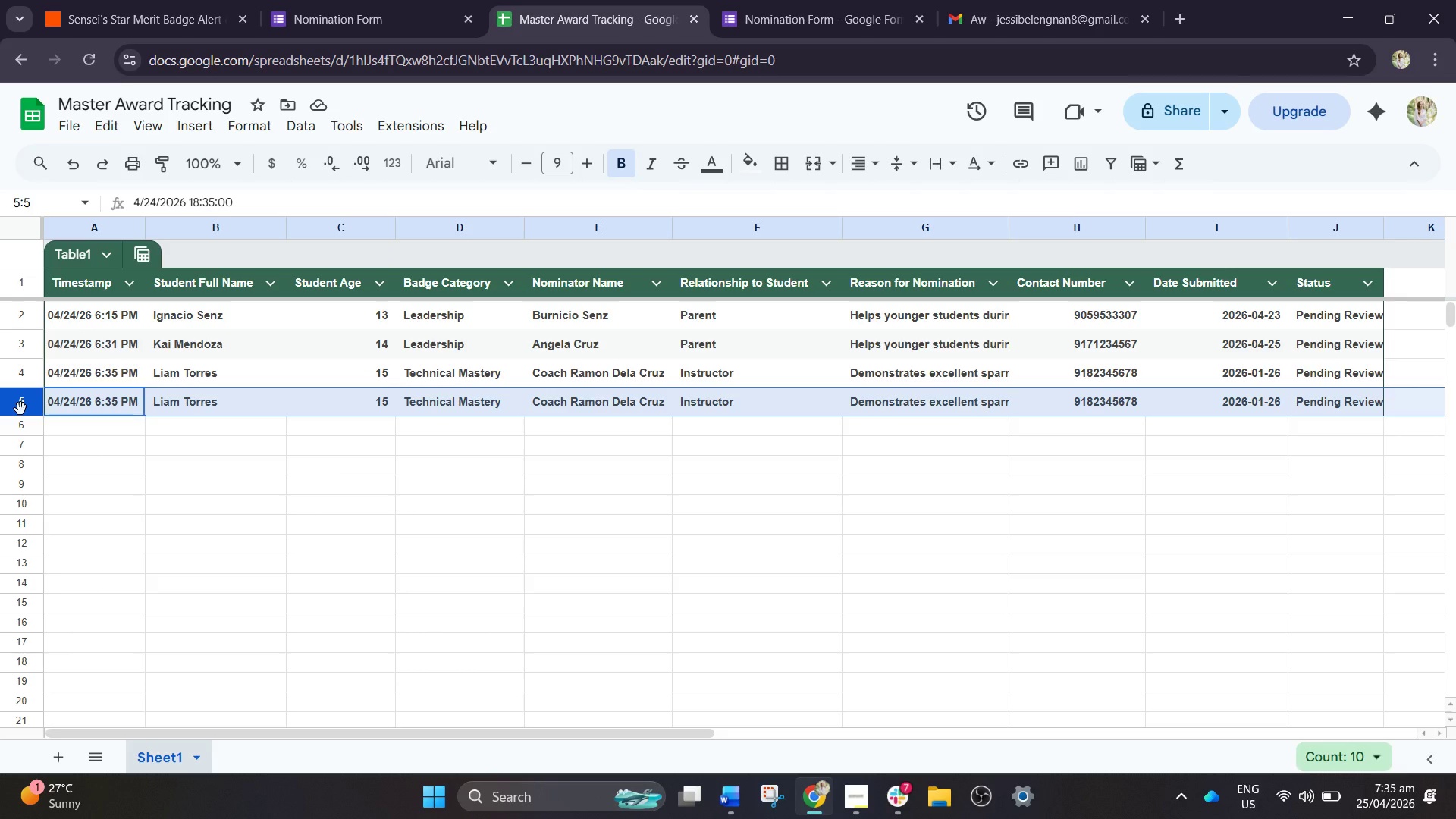 
right_click([20, 409])
 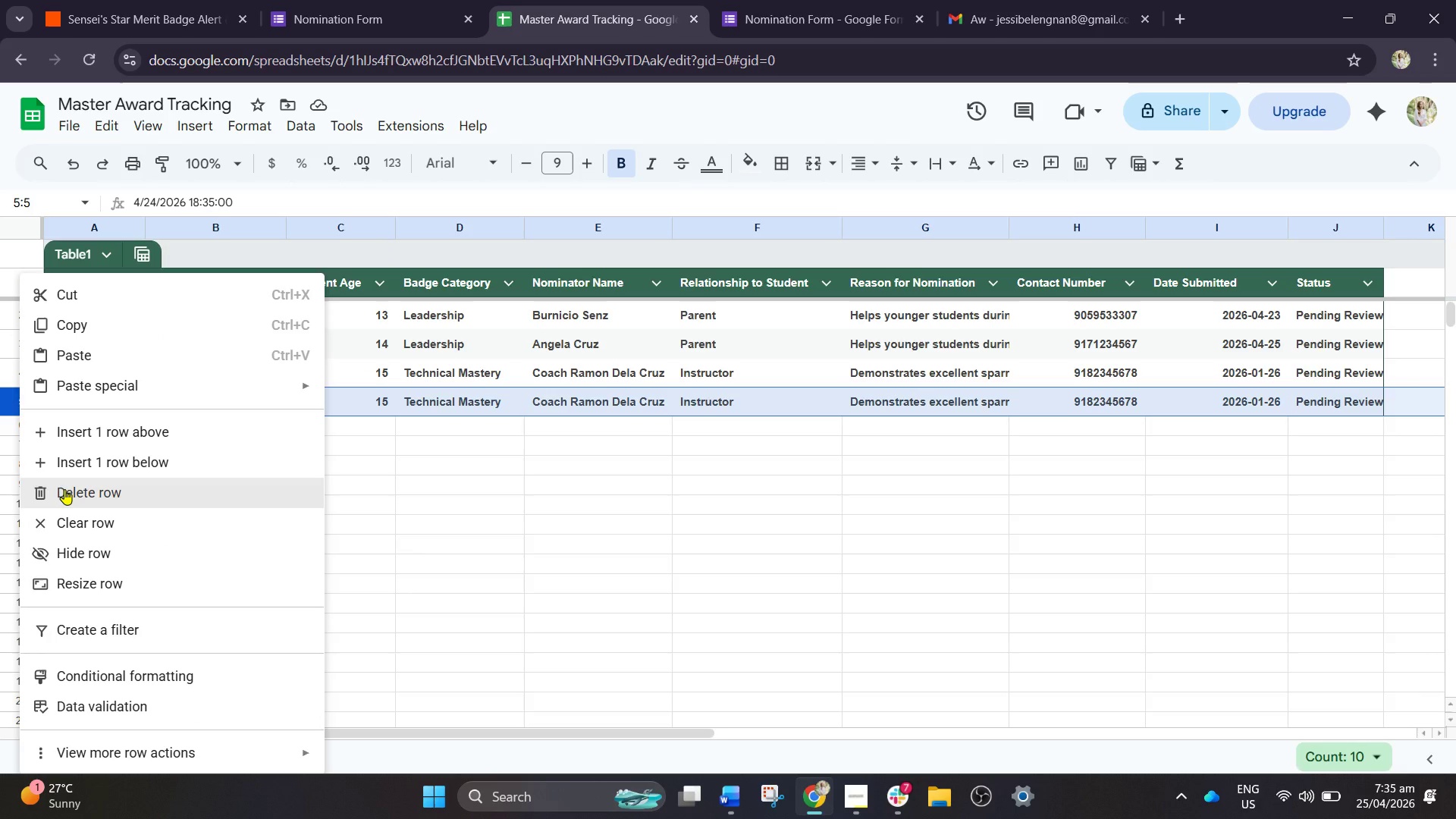 
left_click([64, 489])
 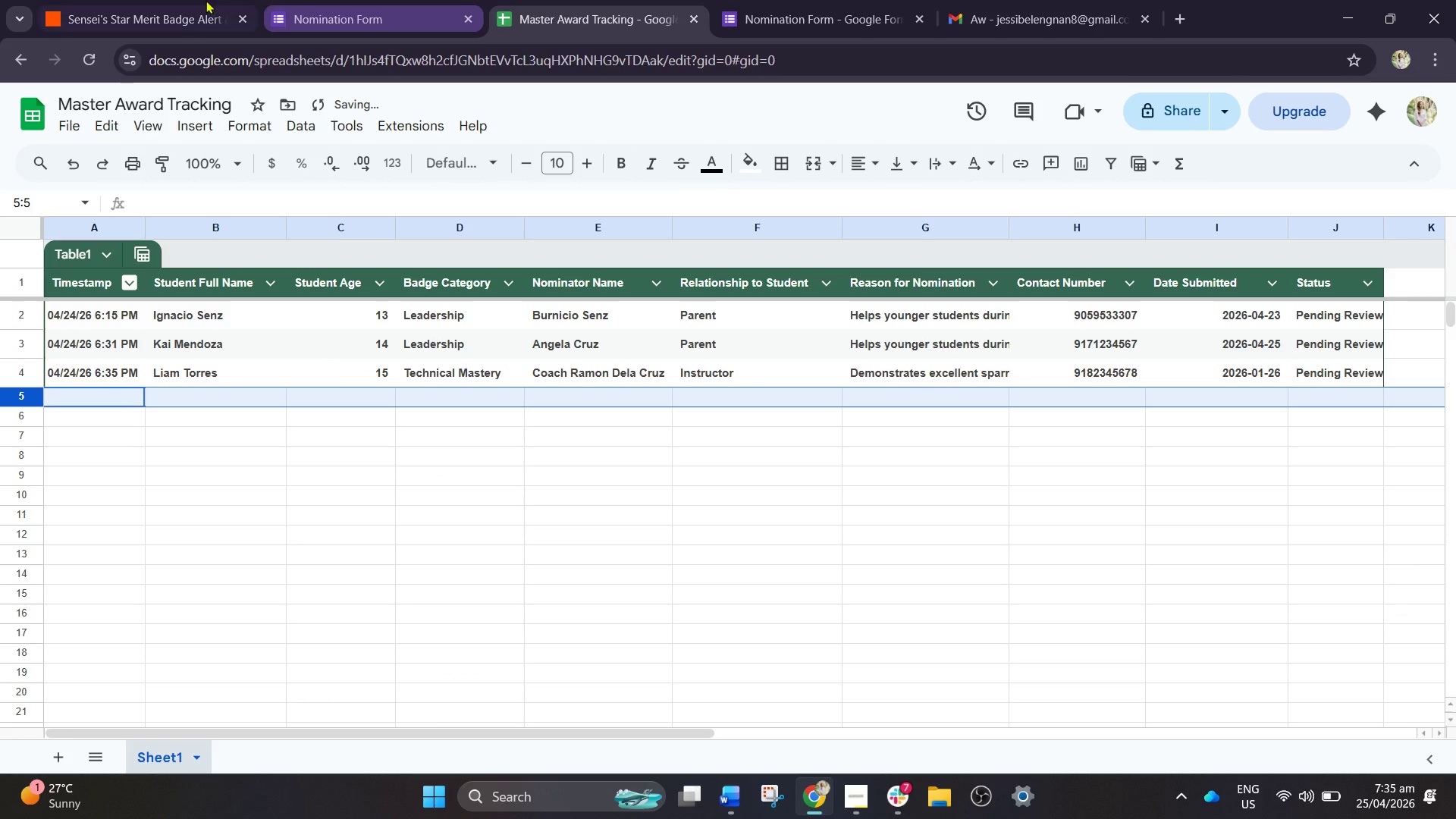 
left_click([181, 0])
 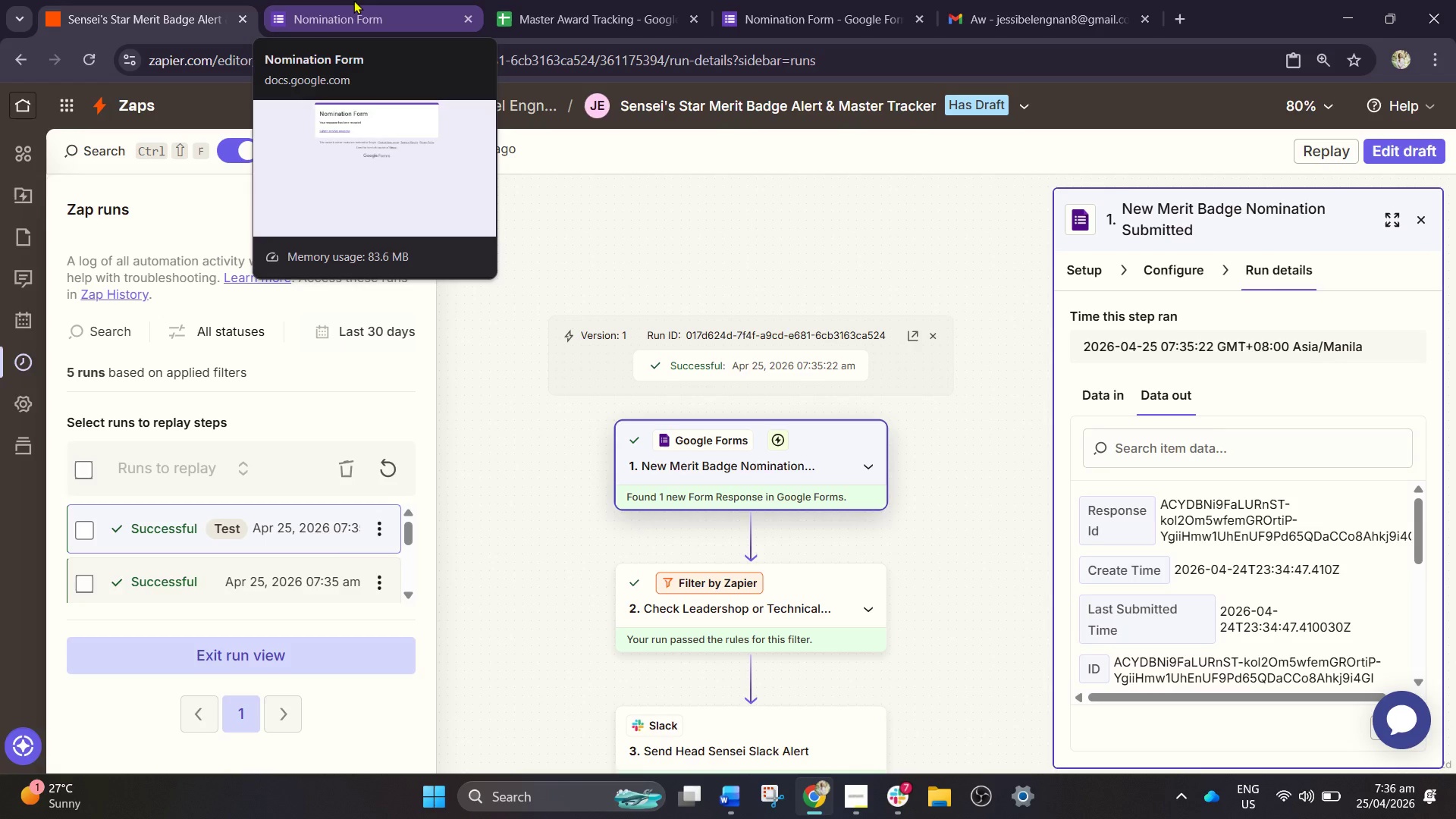 
wait(32.19)
 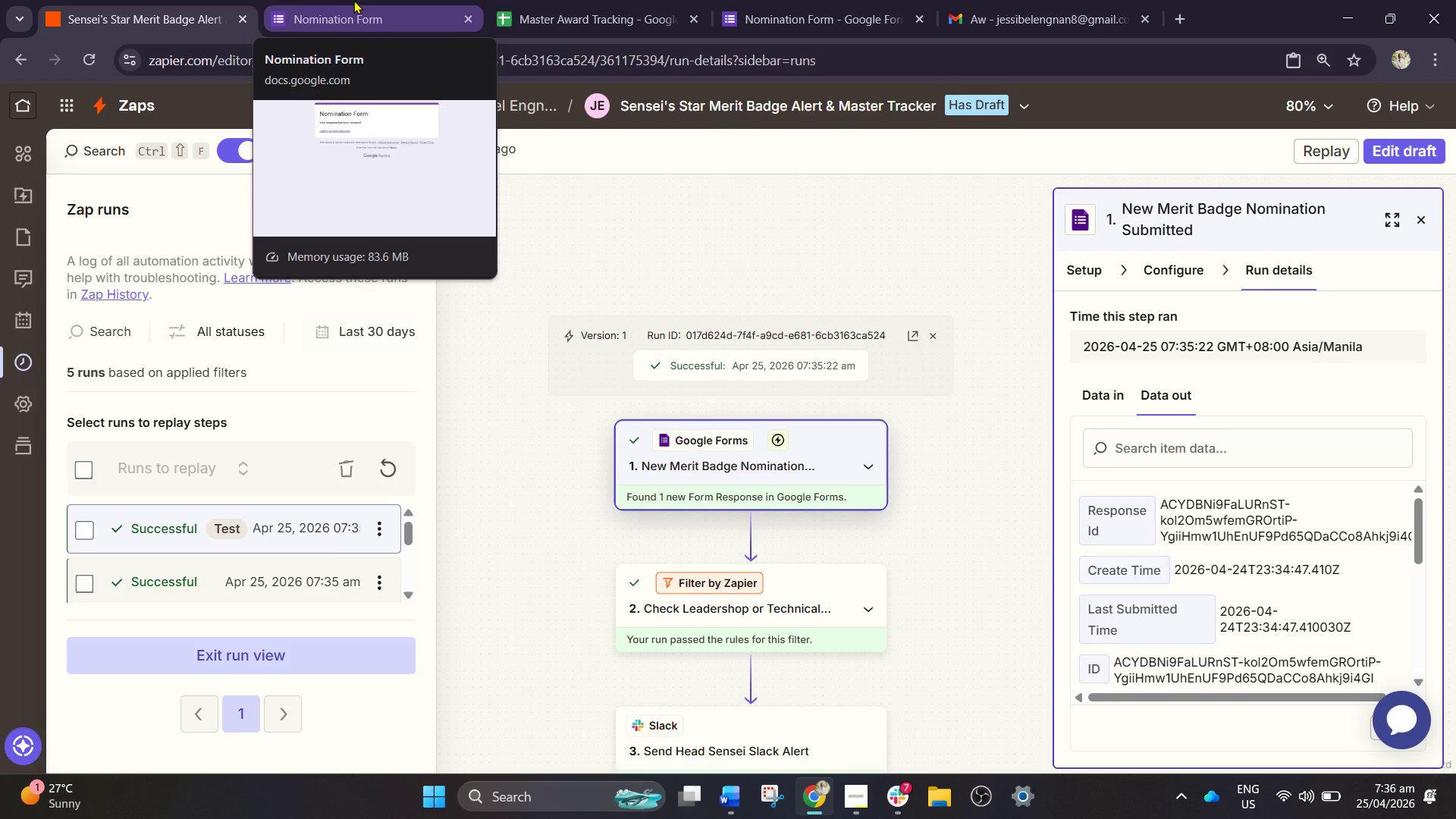 
mouse_move([746, -3])
 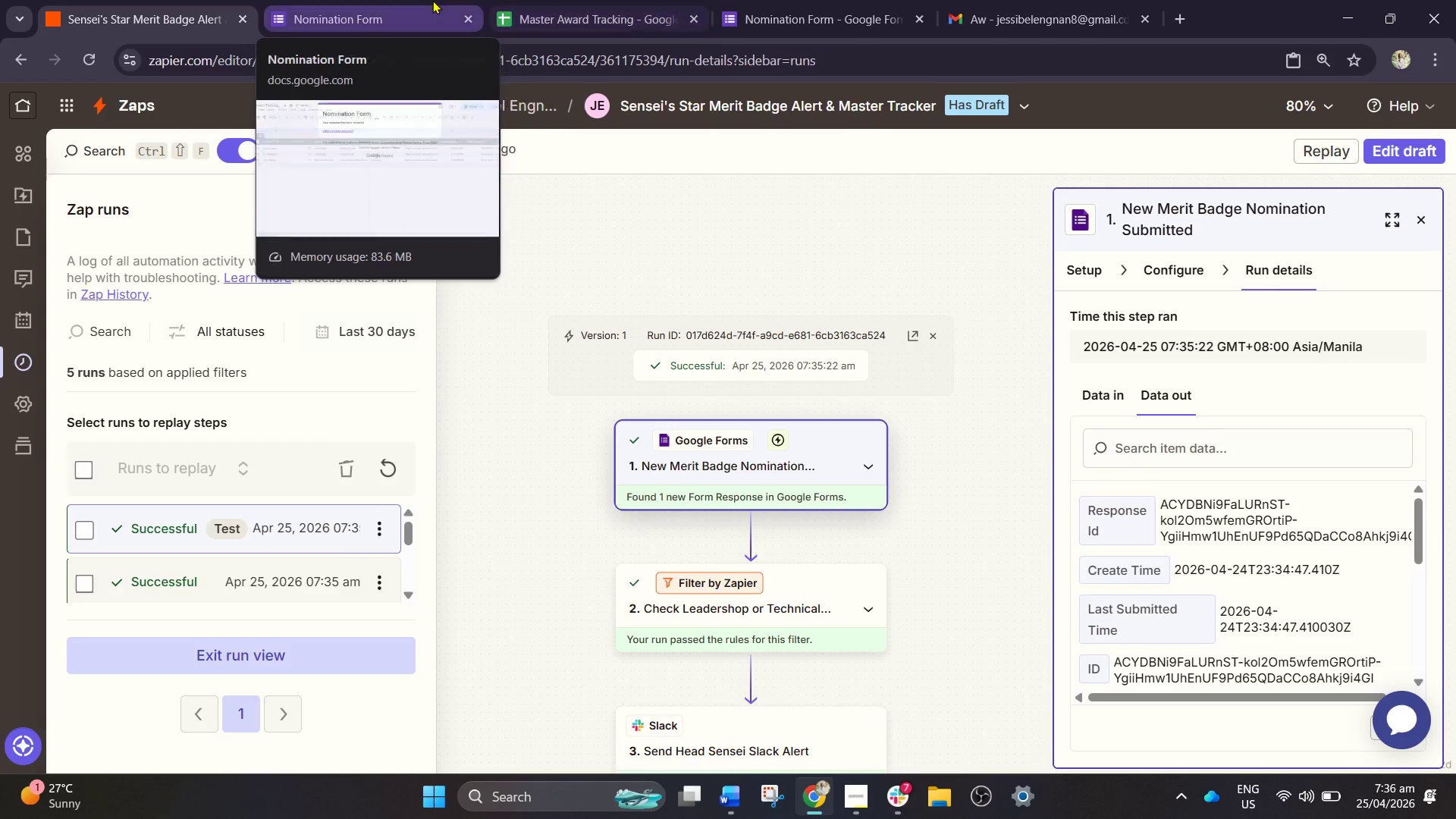 
left_click([432, 0])
 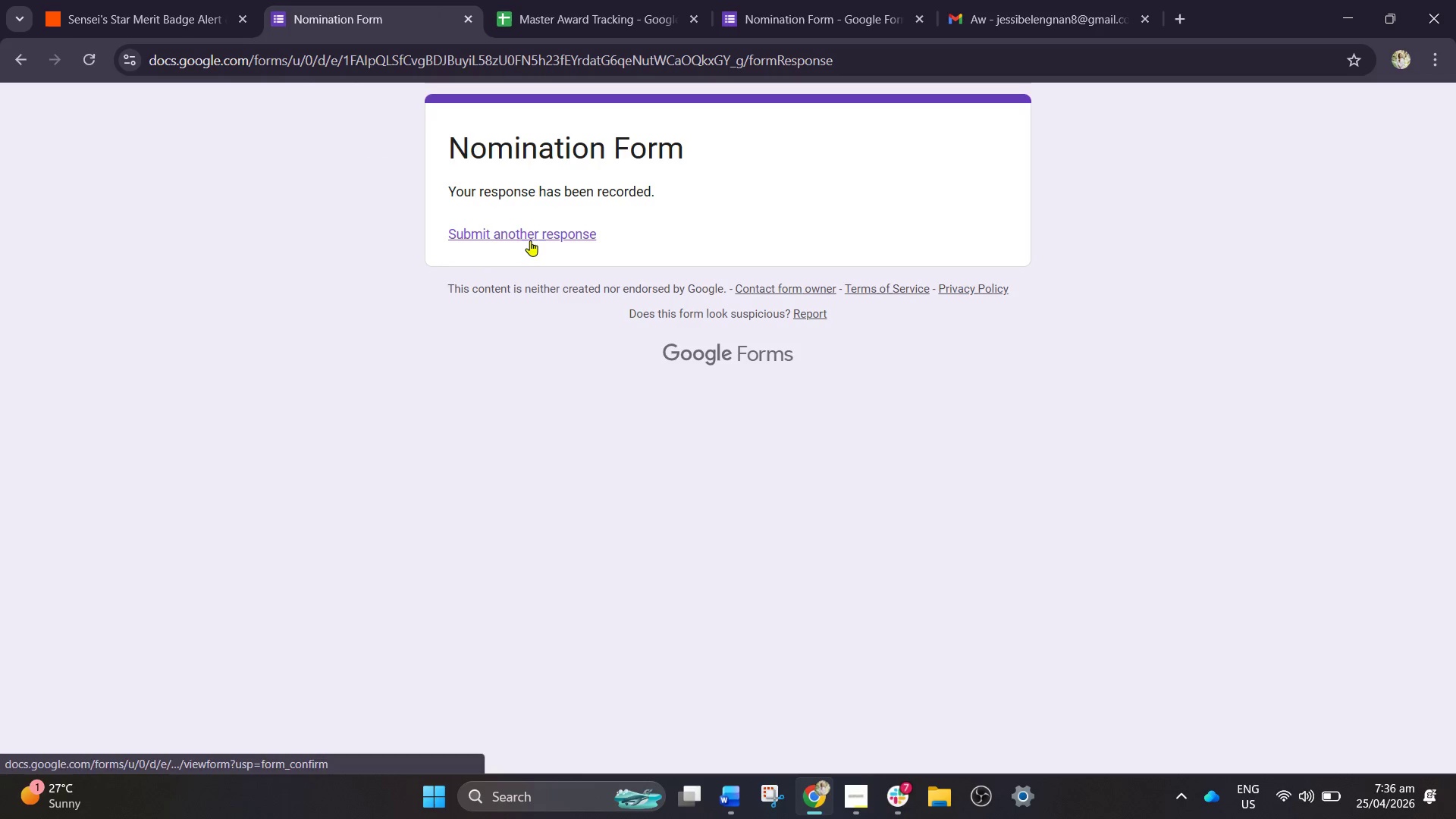 
left_click([530, 240])
 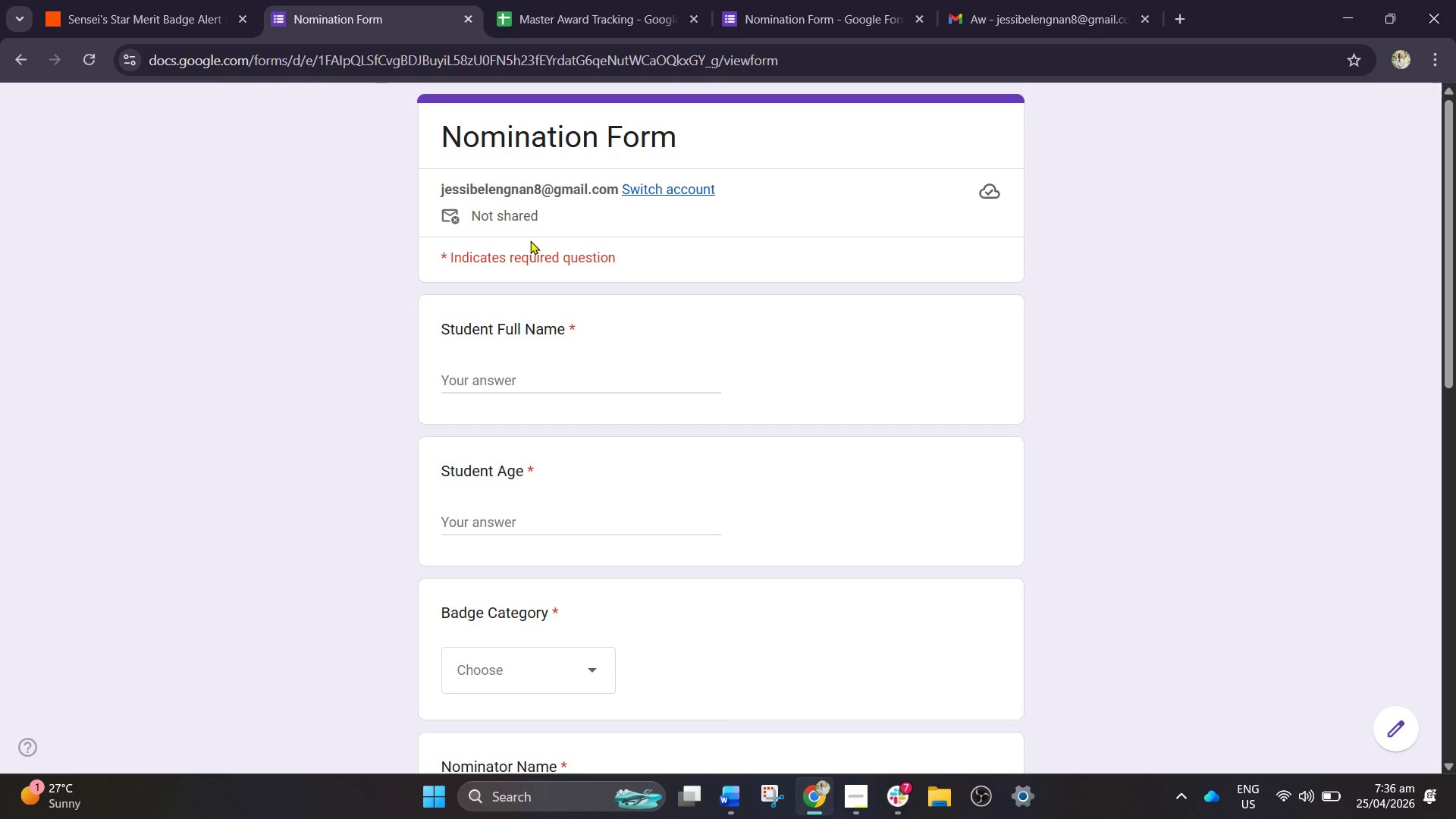 
wait(6.44)
 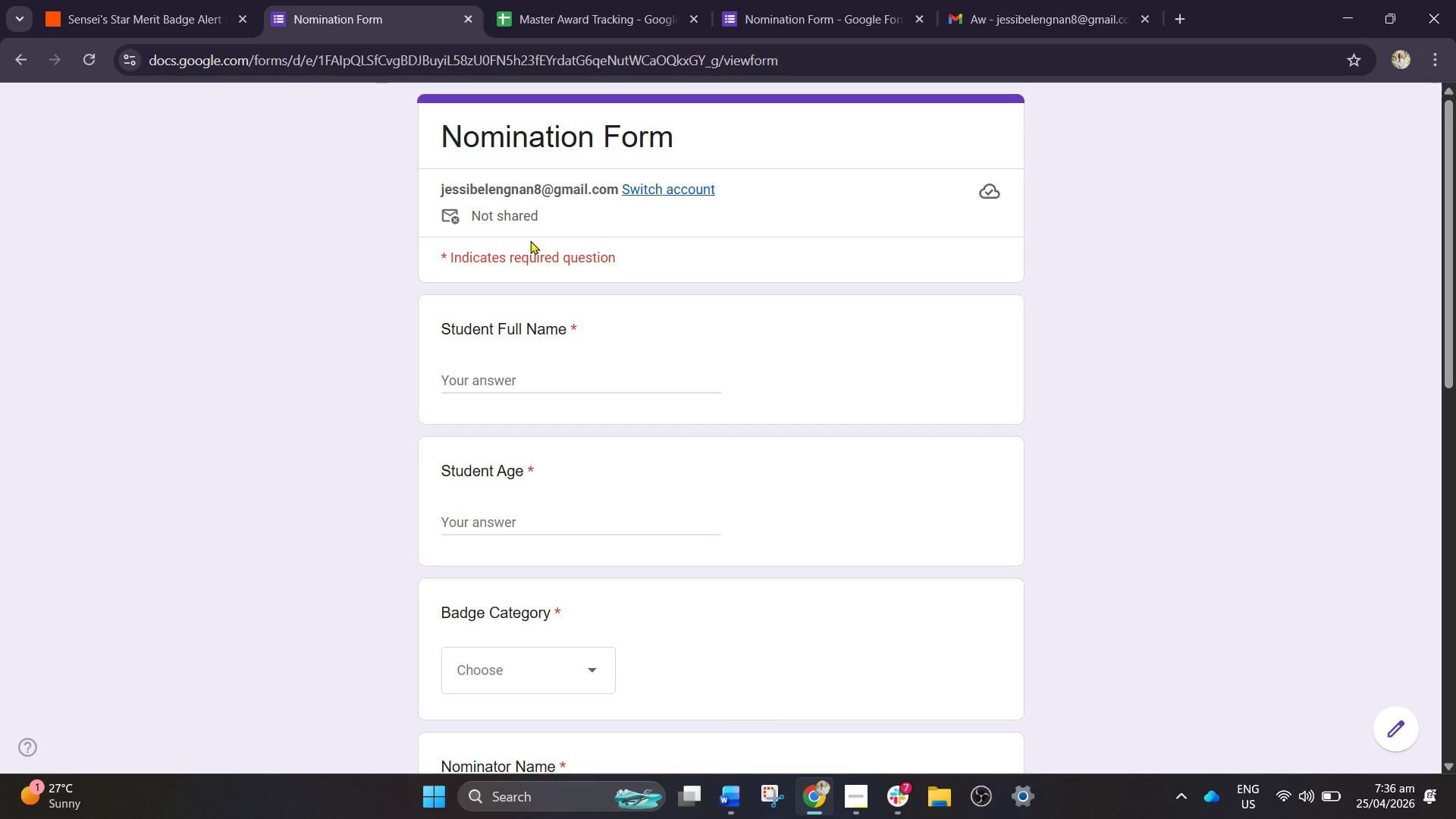 
left_click([493, 380])
 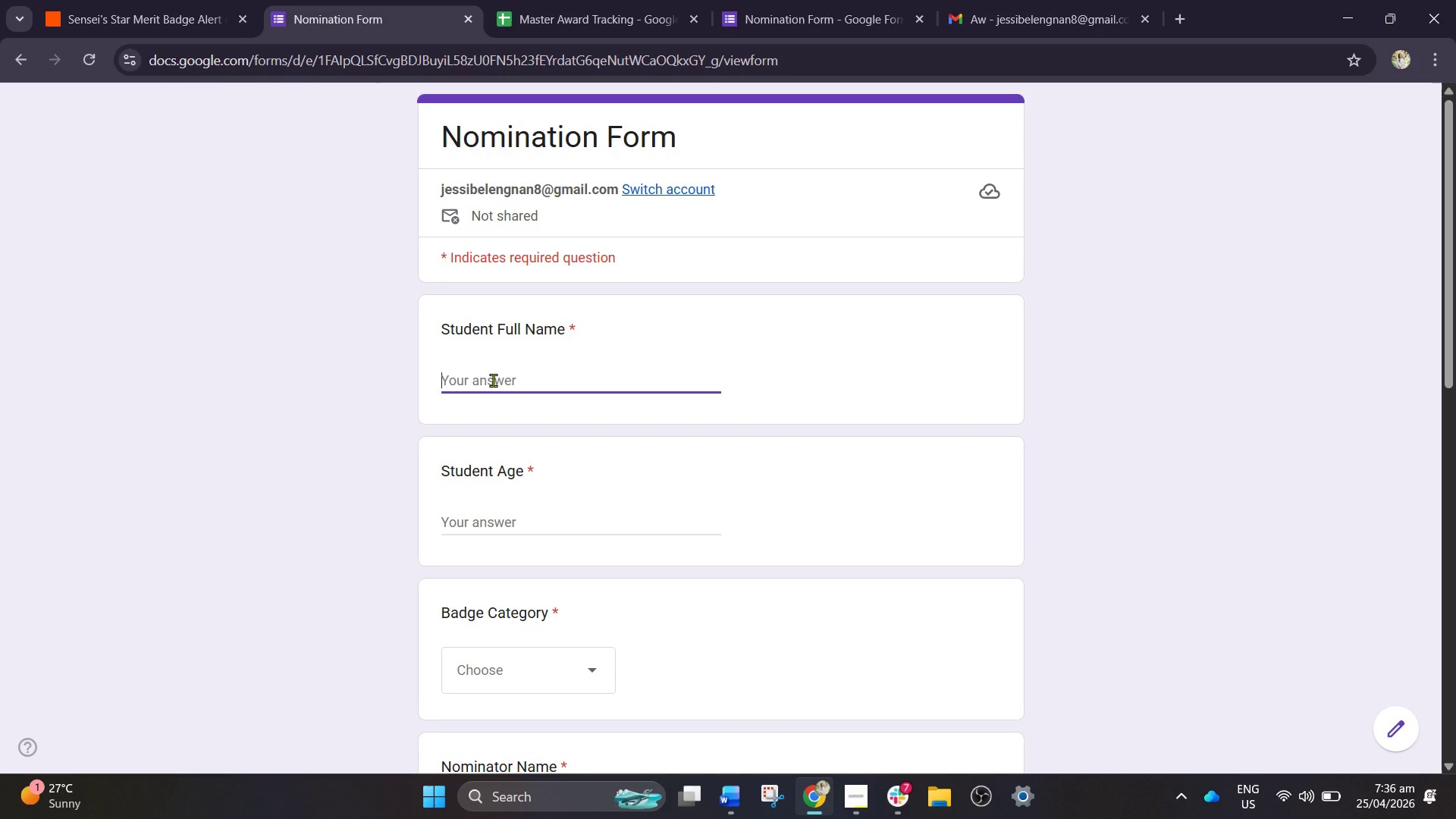 
type(Sofia Ramirez)
 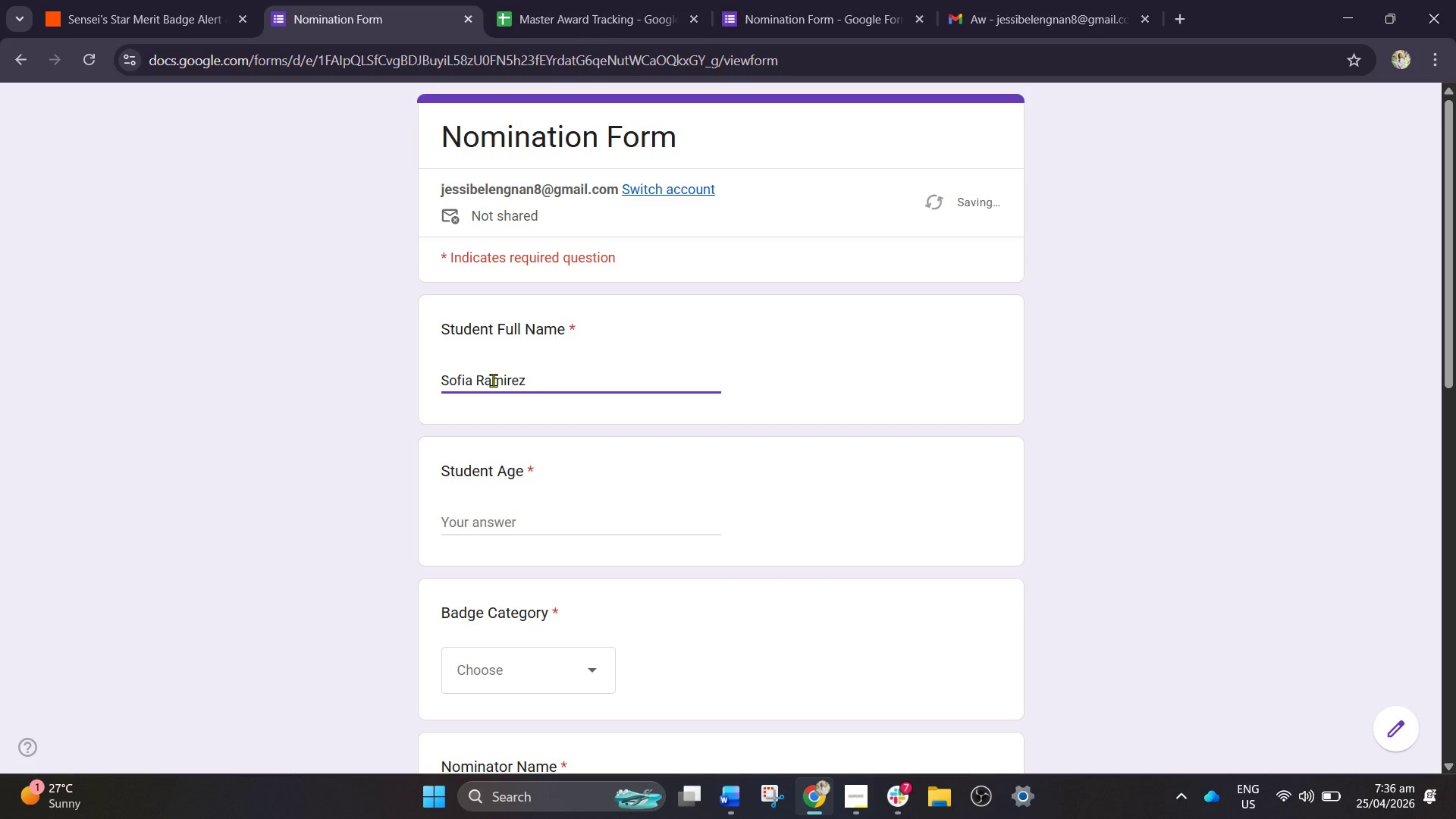 
wait(5.5)
 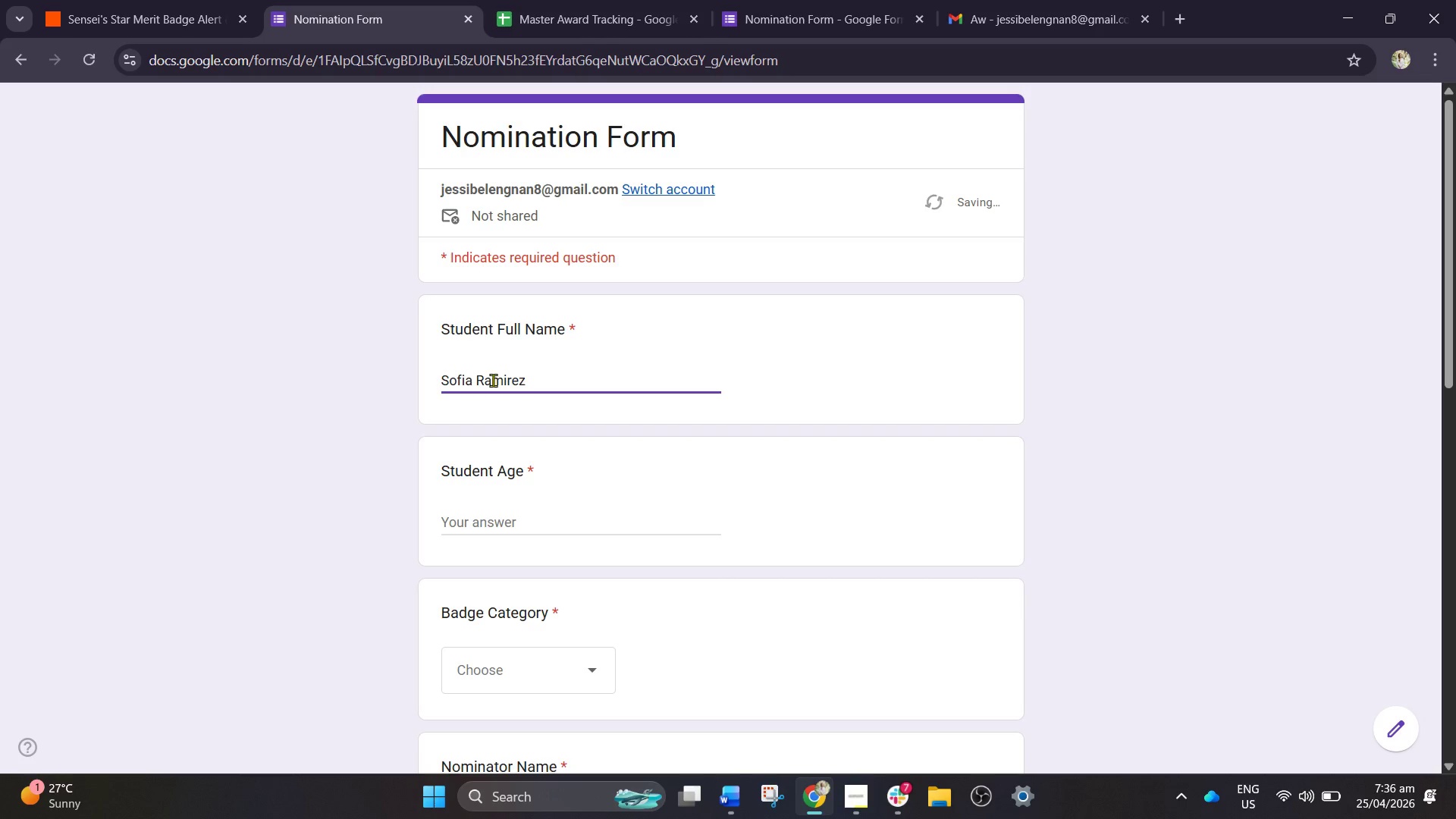 
key(Tab)
type(13)
key(Tab)
 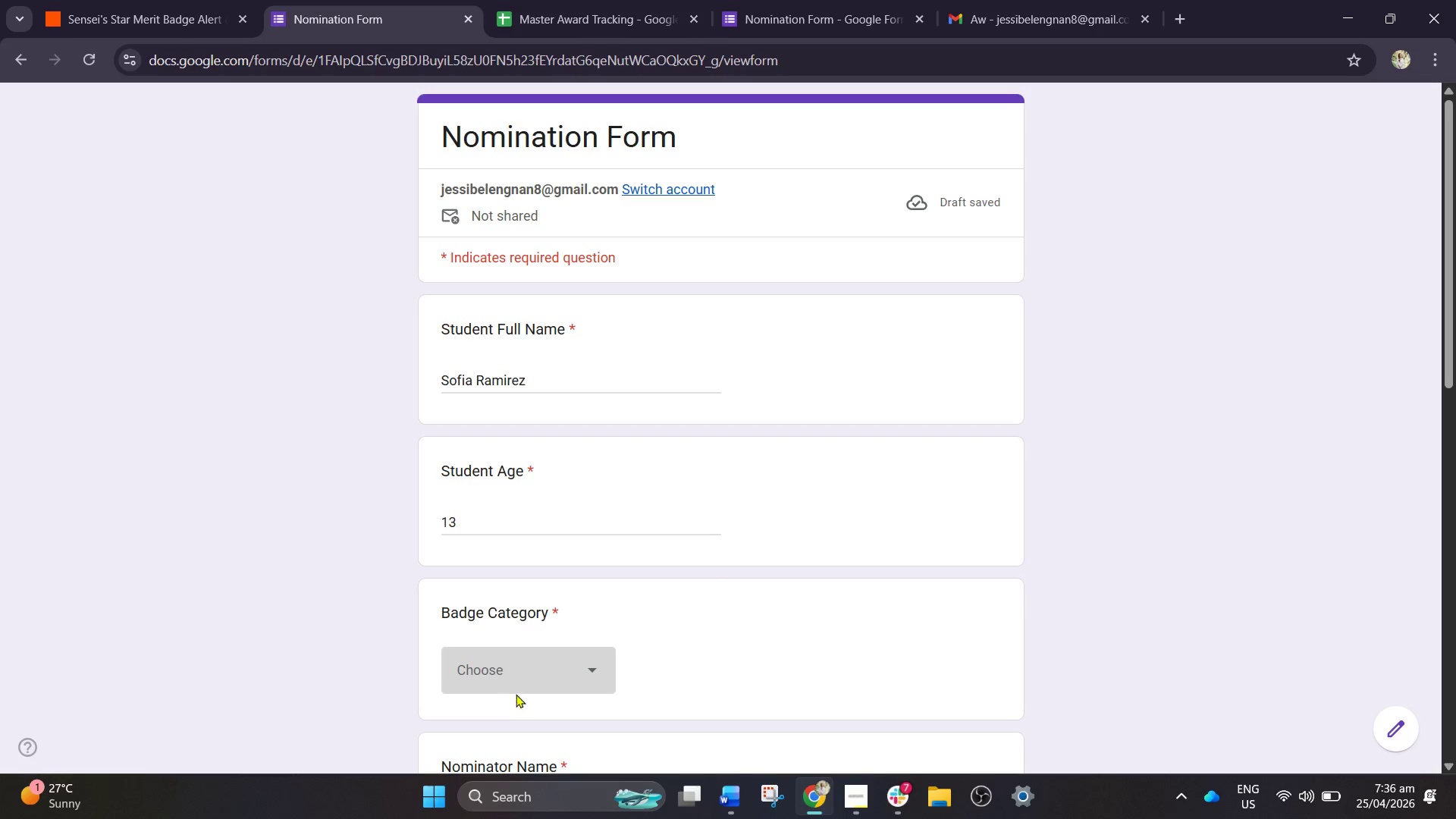 
wait(5.06)
 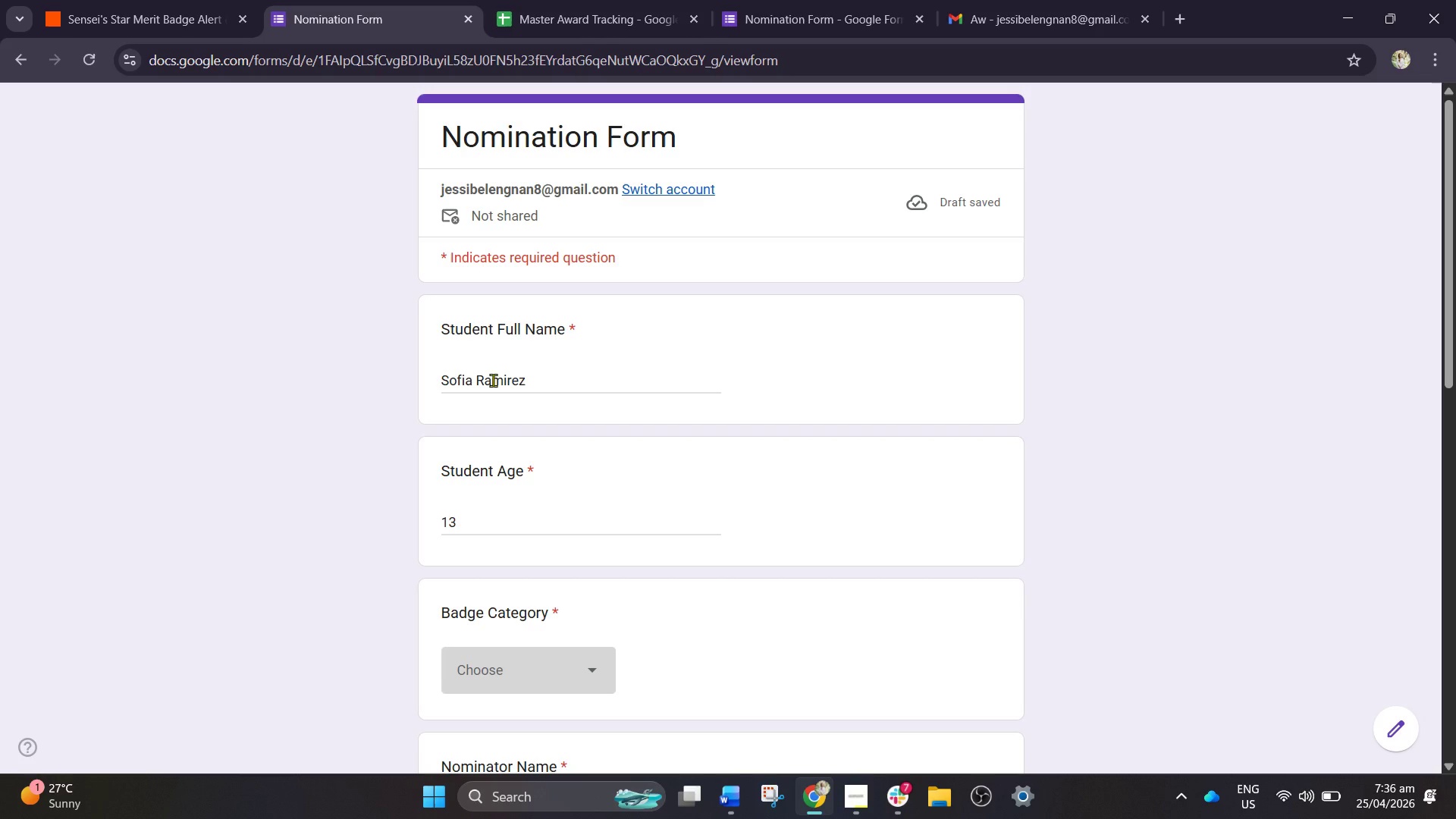 
left_click([529, 642])
 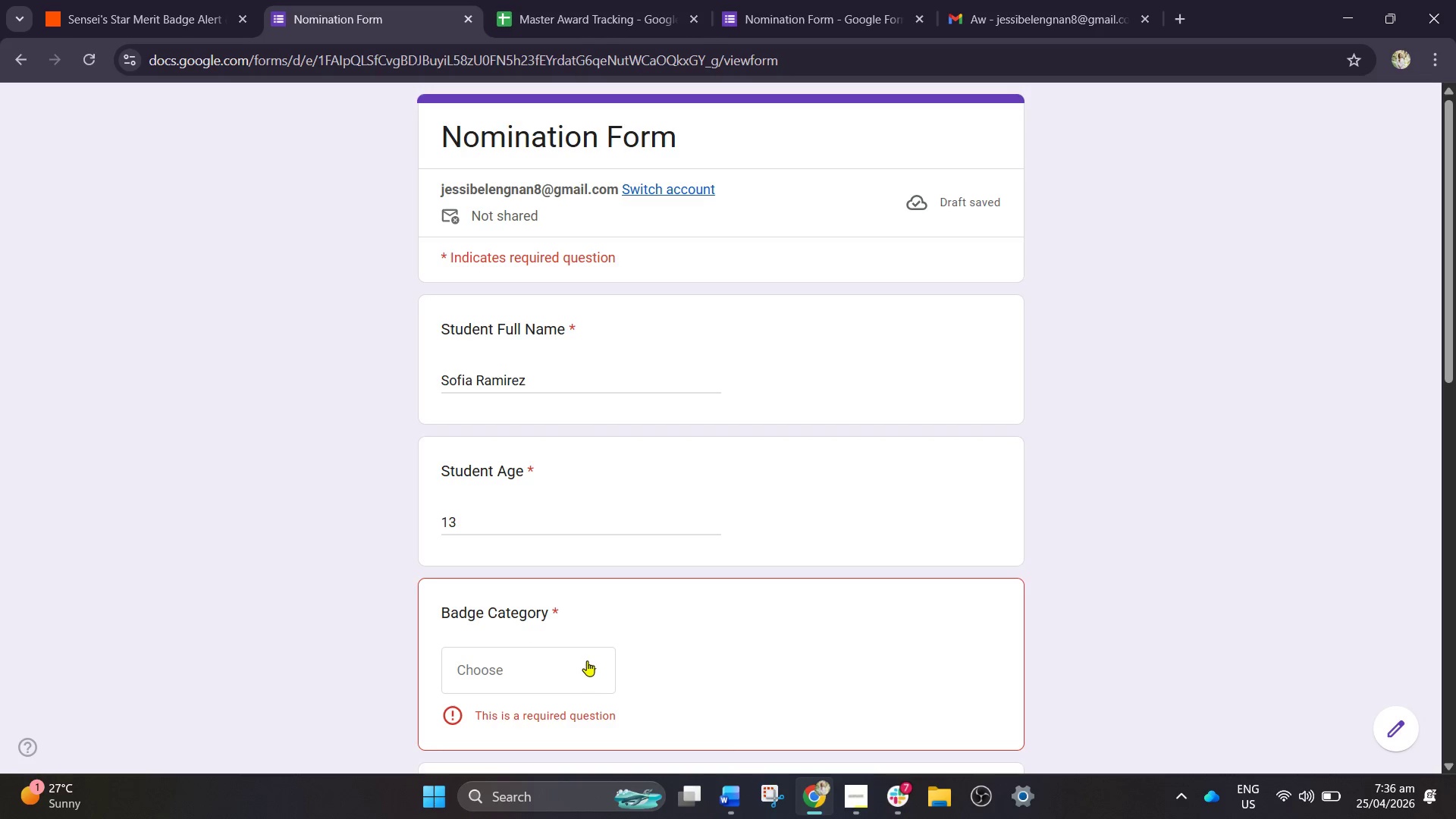 
left_click([587, 660])
 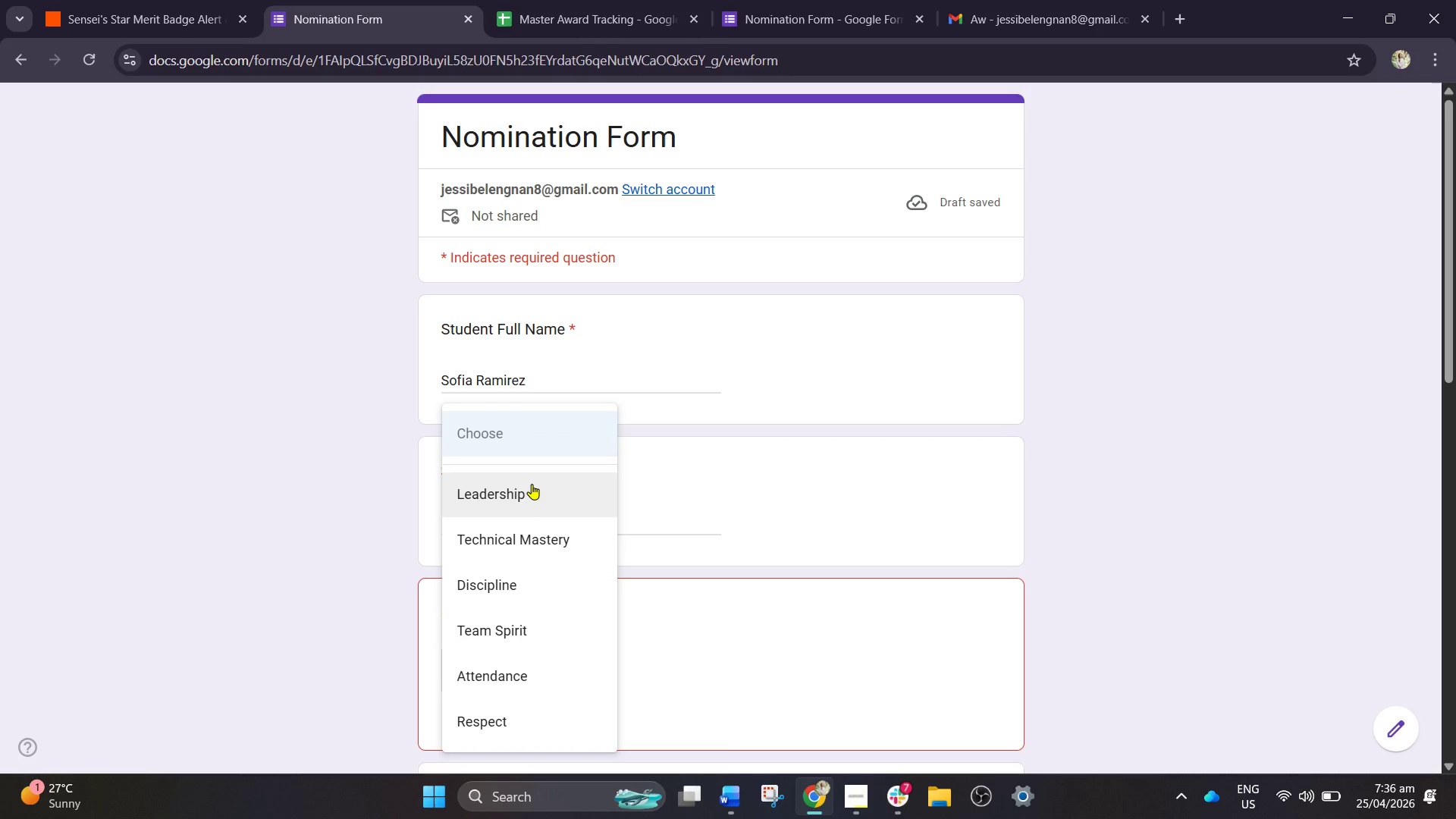 
left_click([532, 482])
 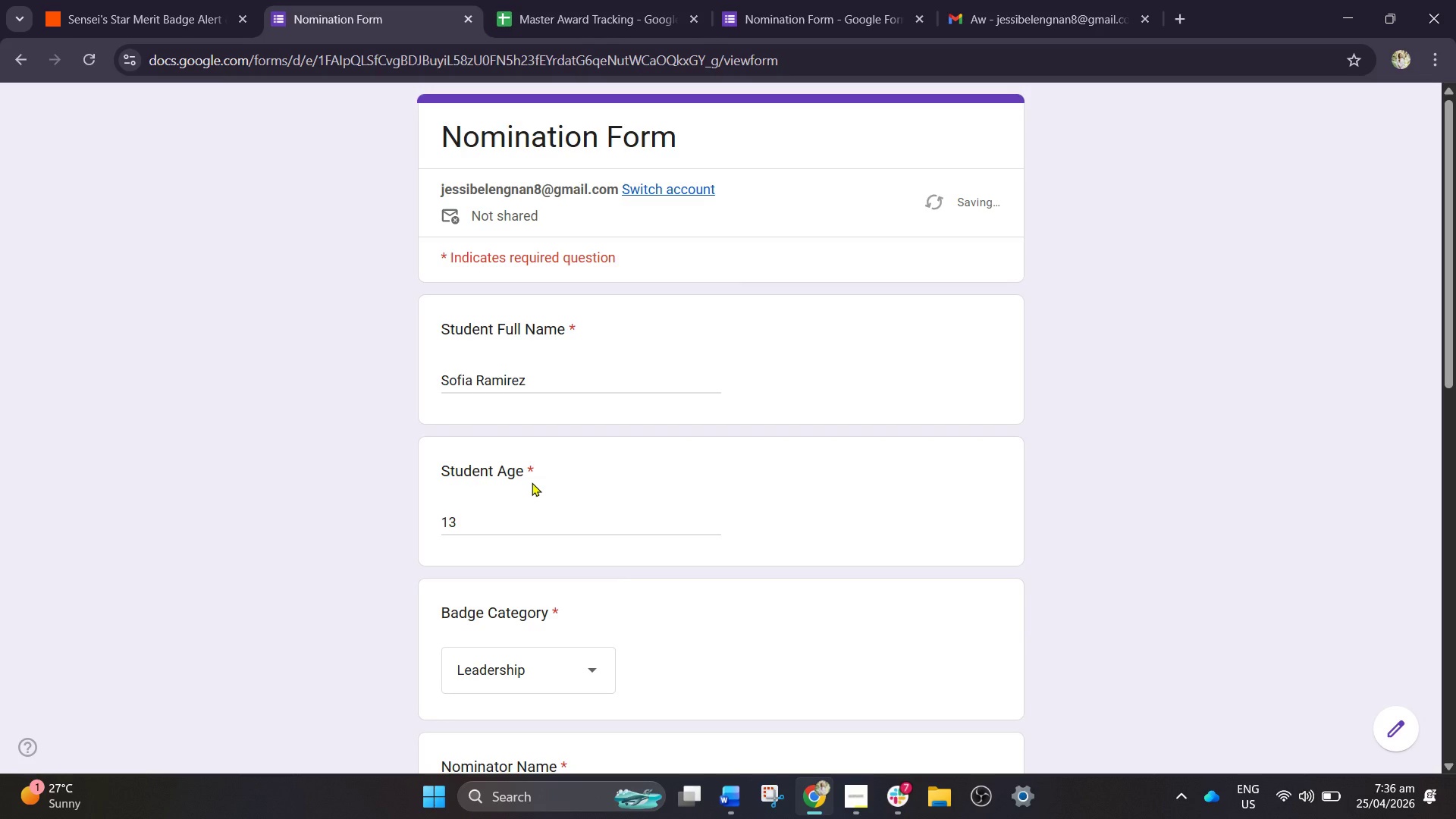 
key(Tab)
 